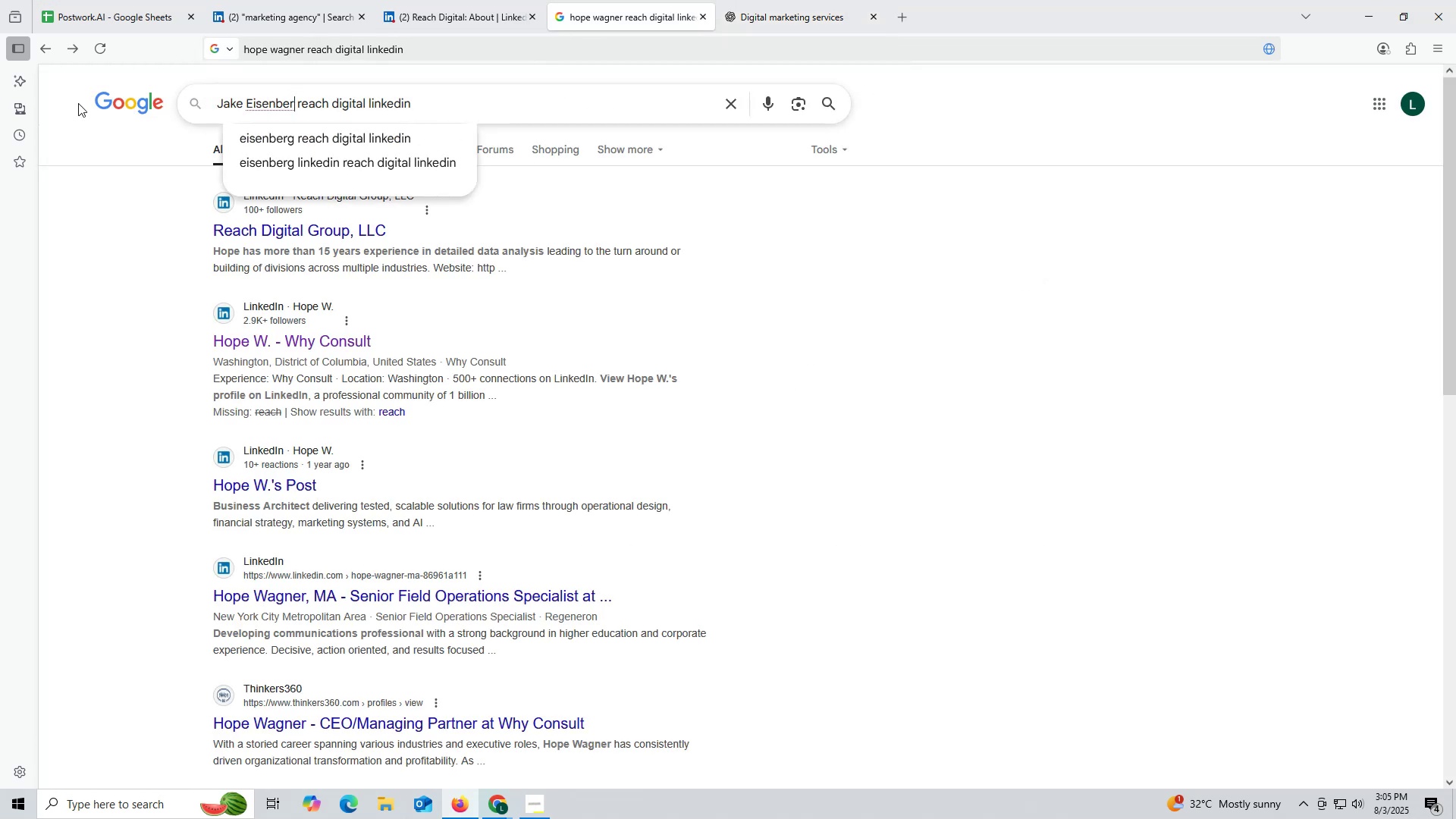 
key(Control+ControlLeft)
 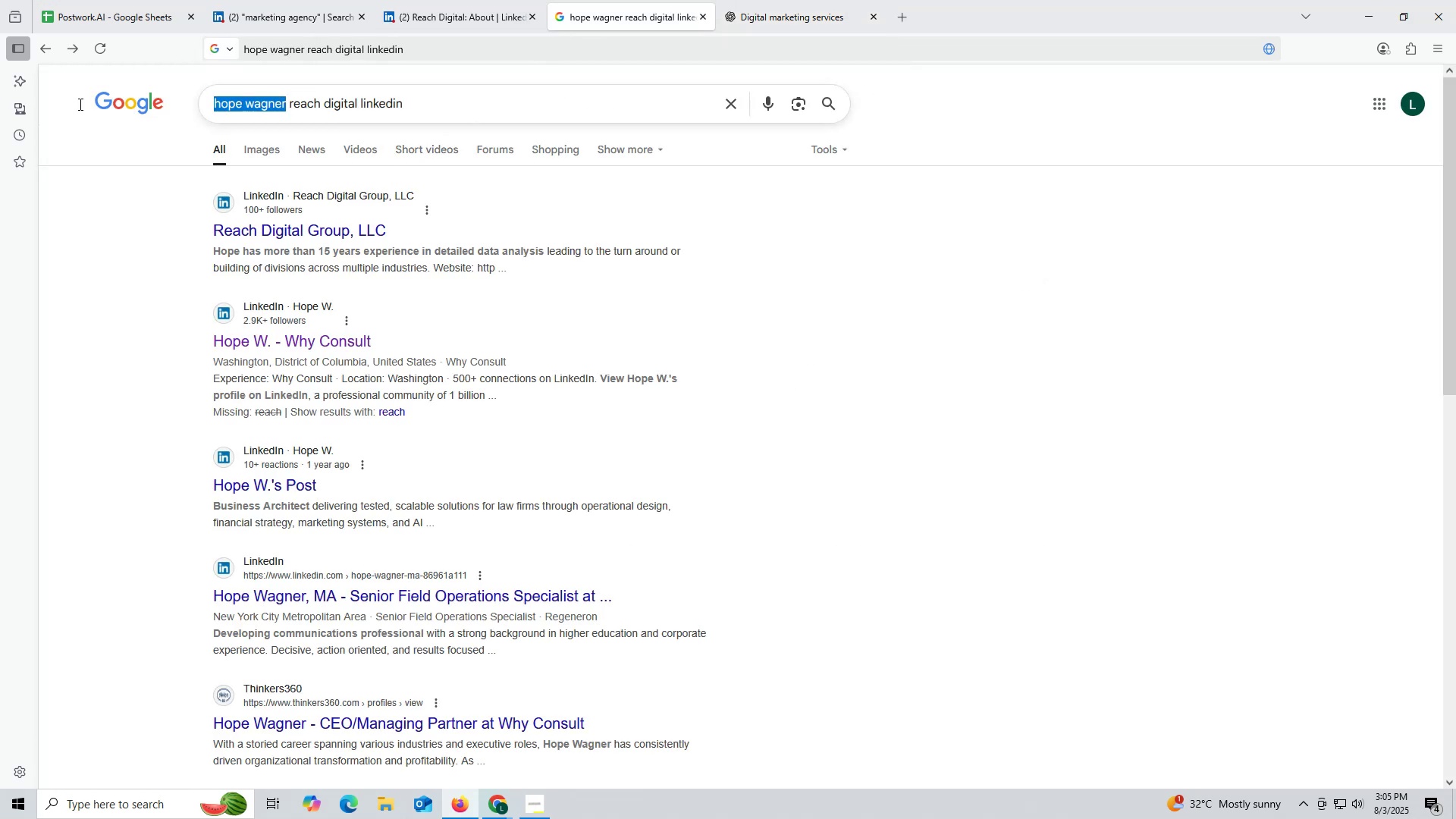 
key(Control+V)
 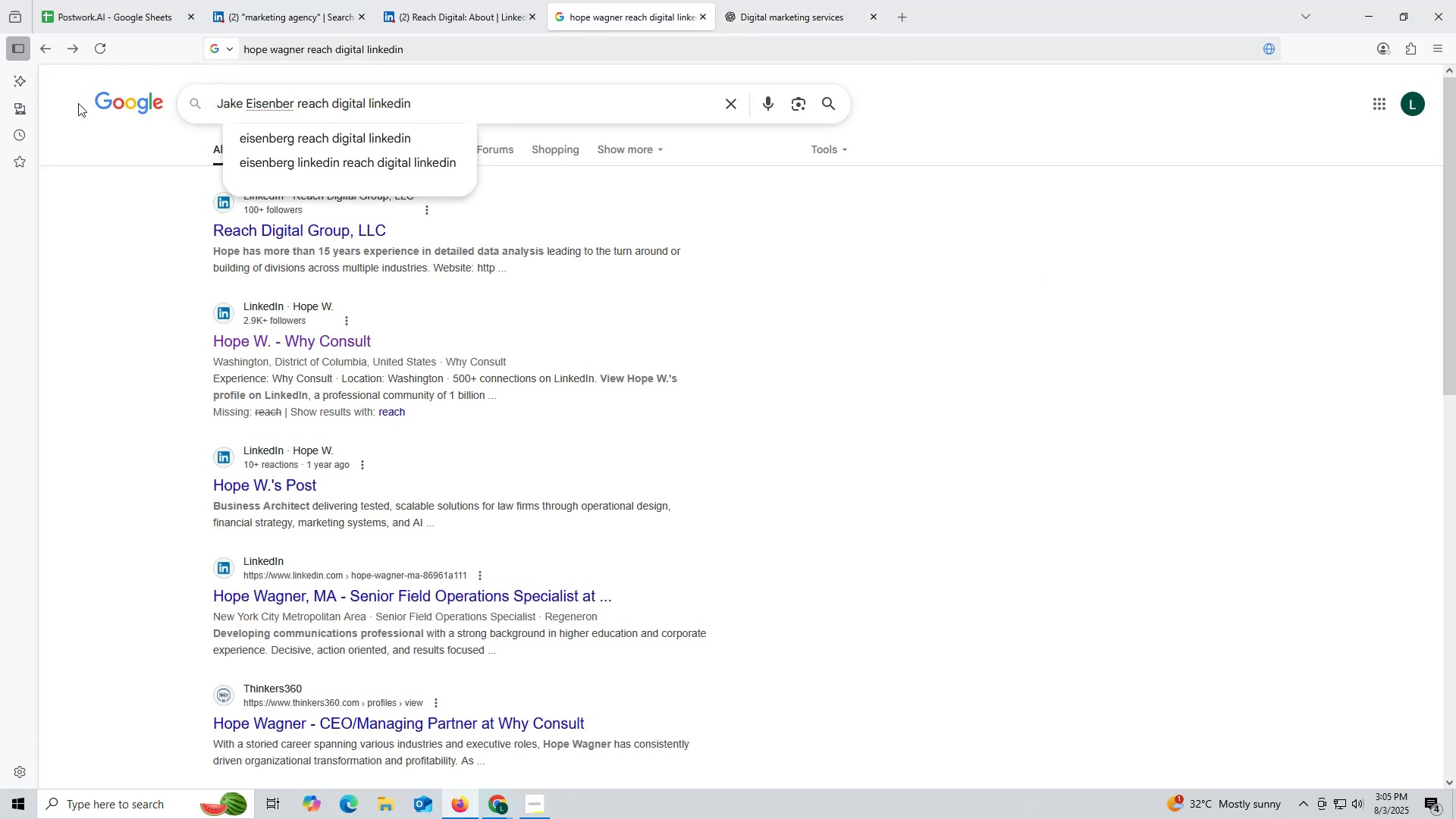 
key(Enter)
 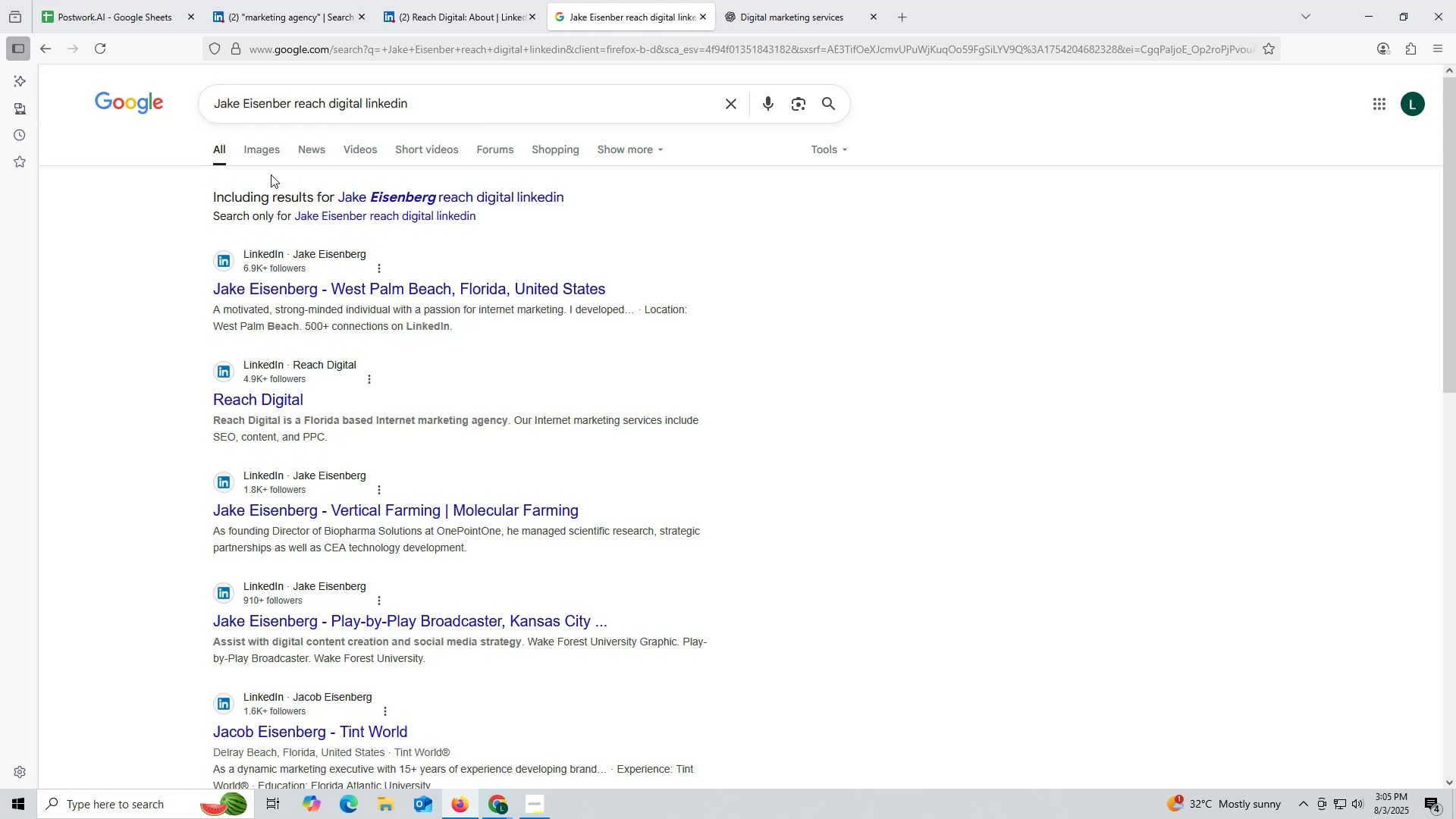 
wait(5.78)
 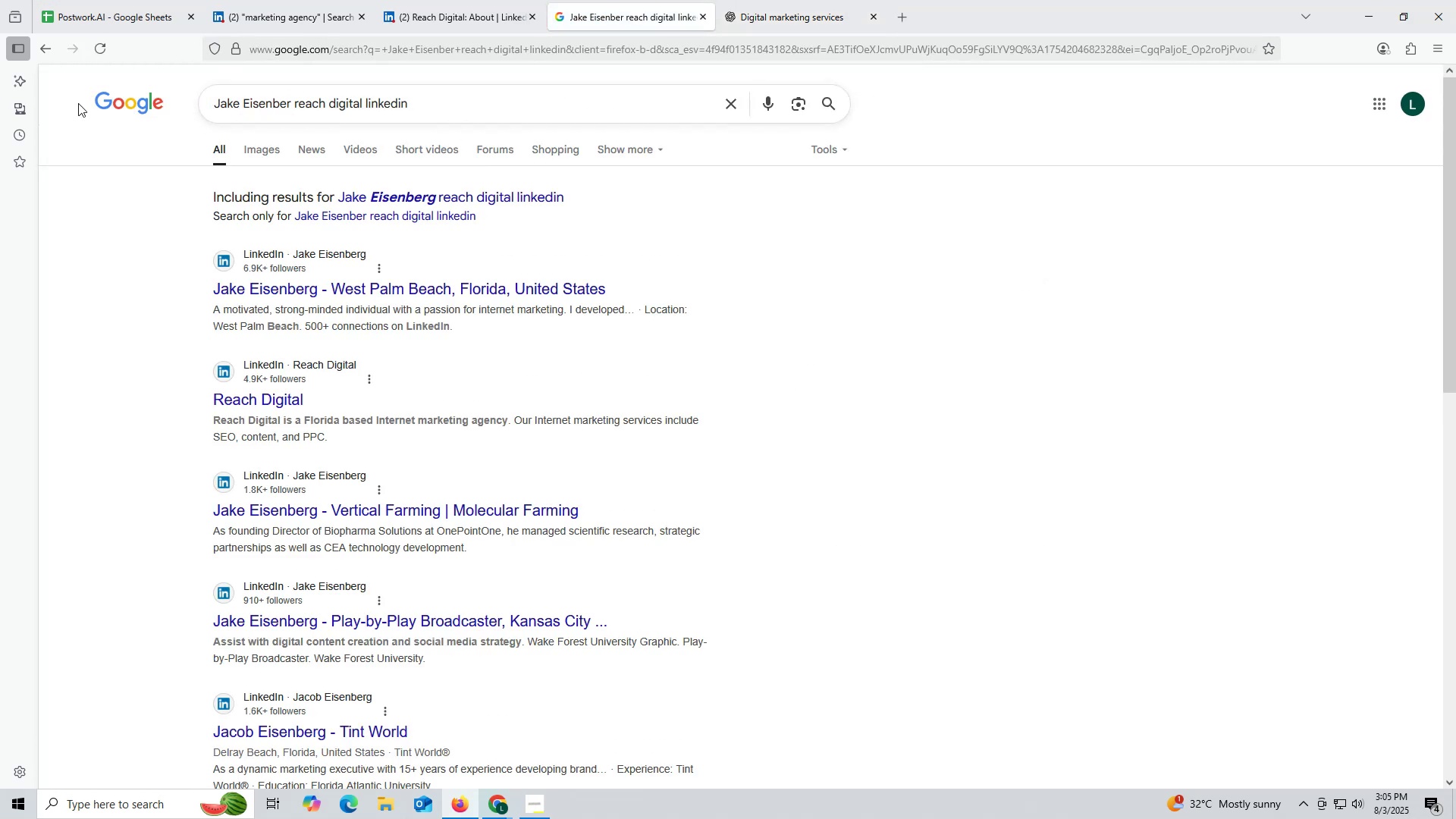 
left_click([285, 291])
 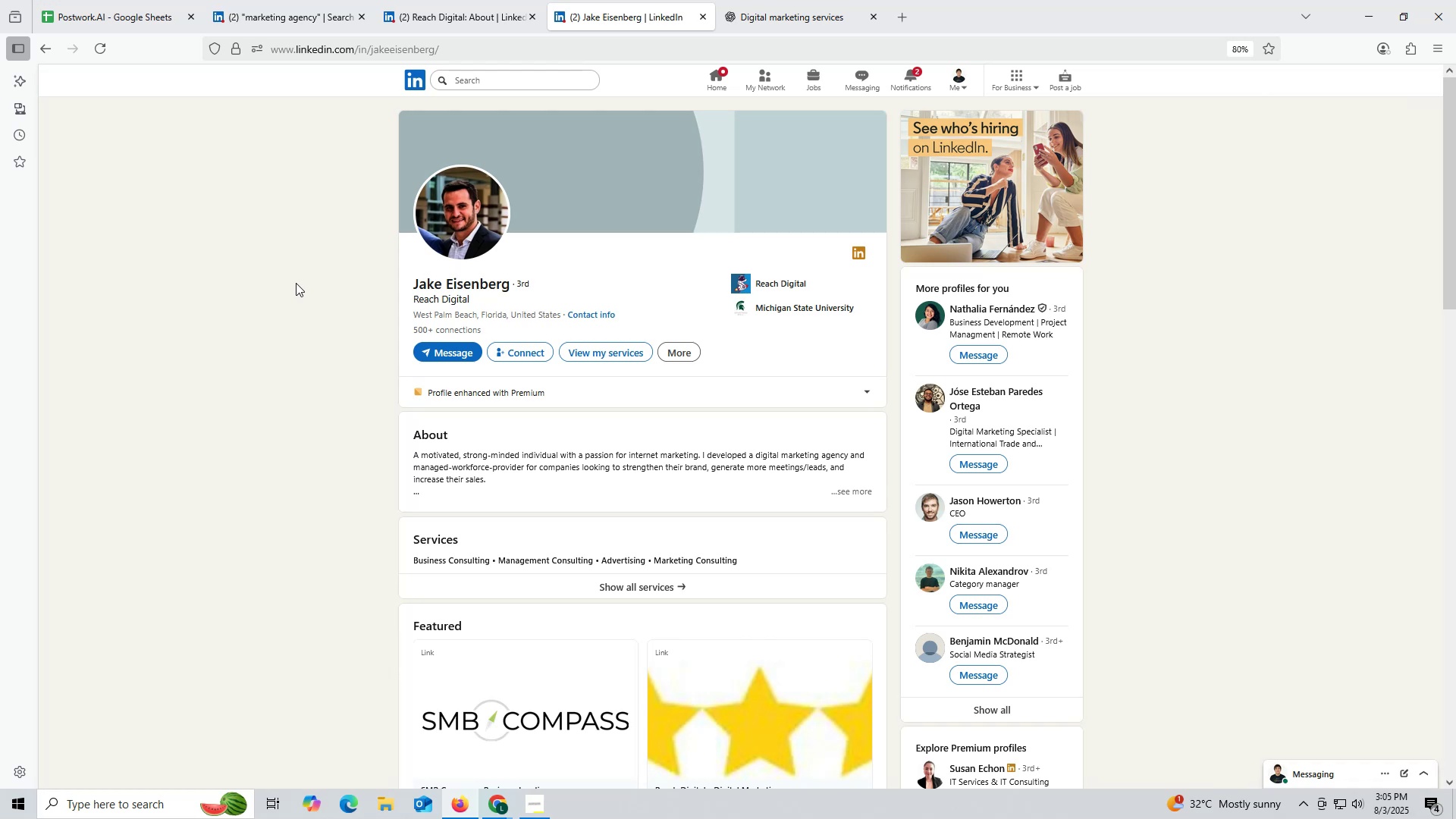 
wait(12.26)
 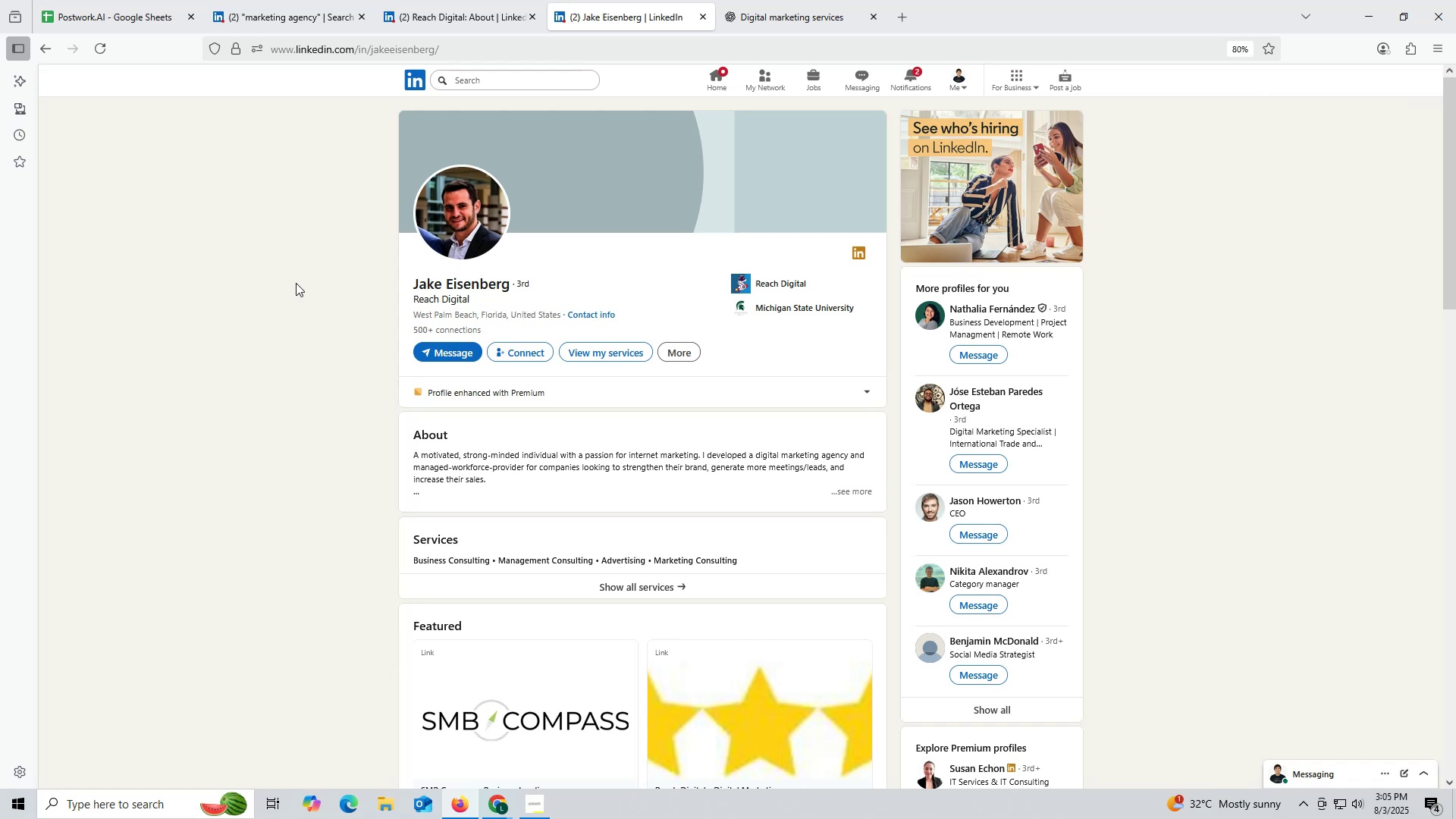 
scroll: coordinate [453, 334], scroll_direction: down, amount: 6.0
 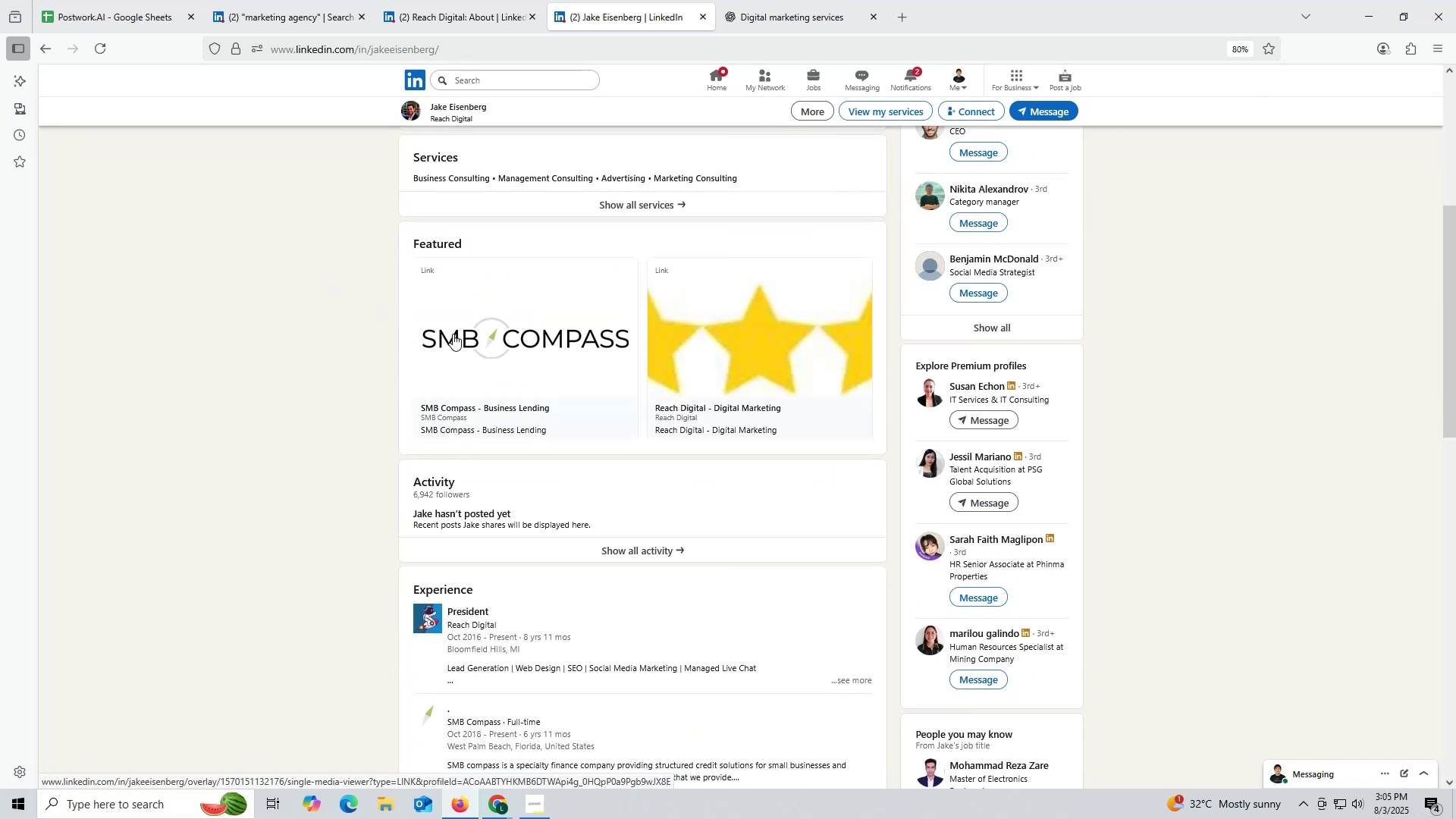 
scroll: coordinate [453, 327], scroll_direction: up, amount: 9.0
 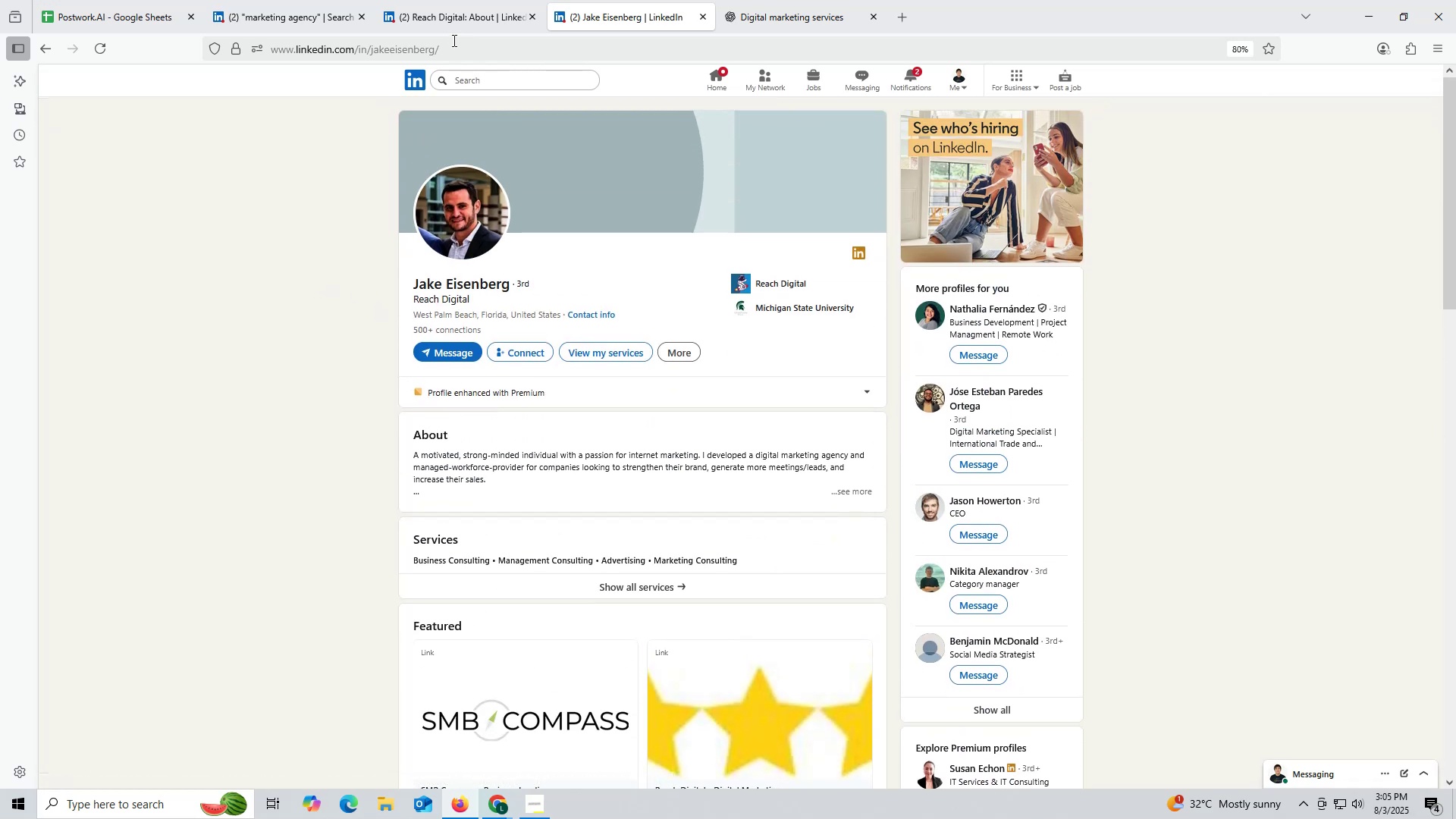 
left_click([446, 11])
 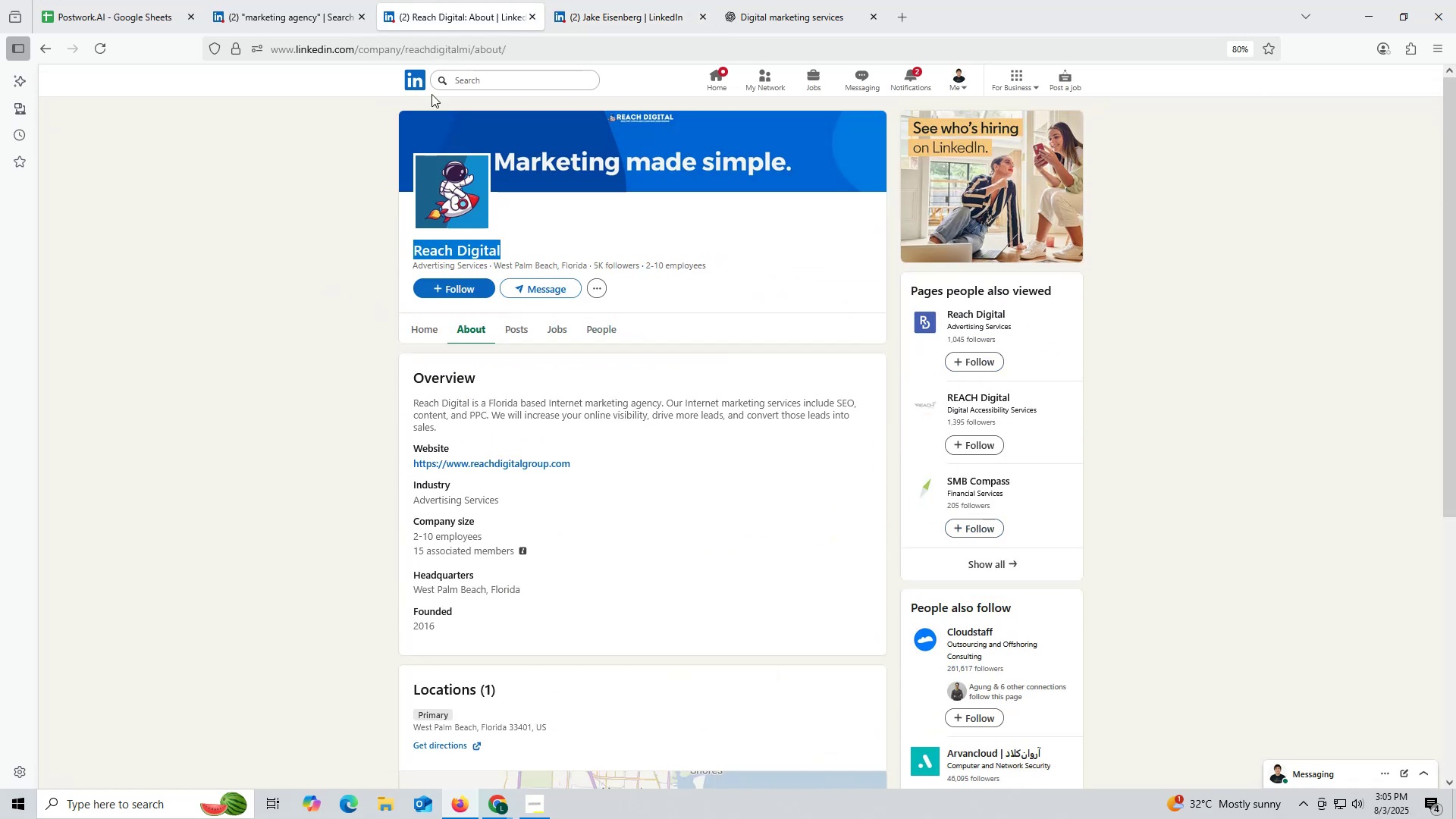 
key(Control+ControlLeft)
 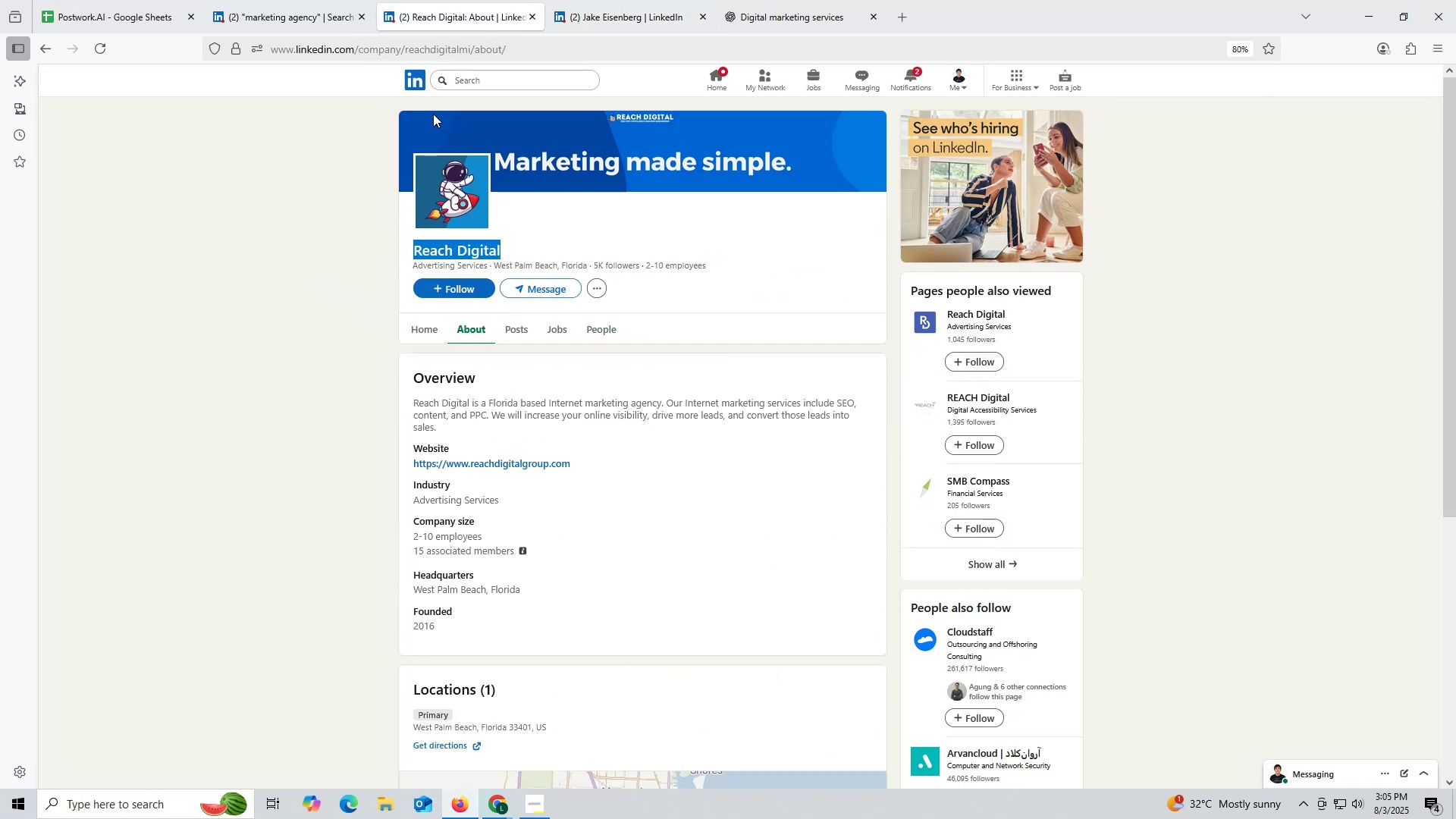 
key(Control+C)
 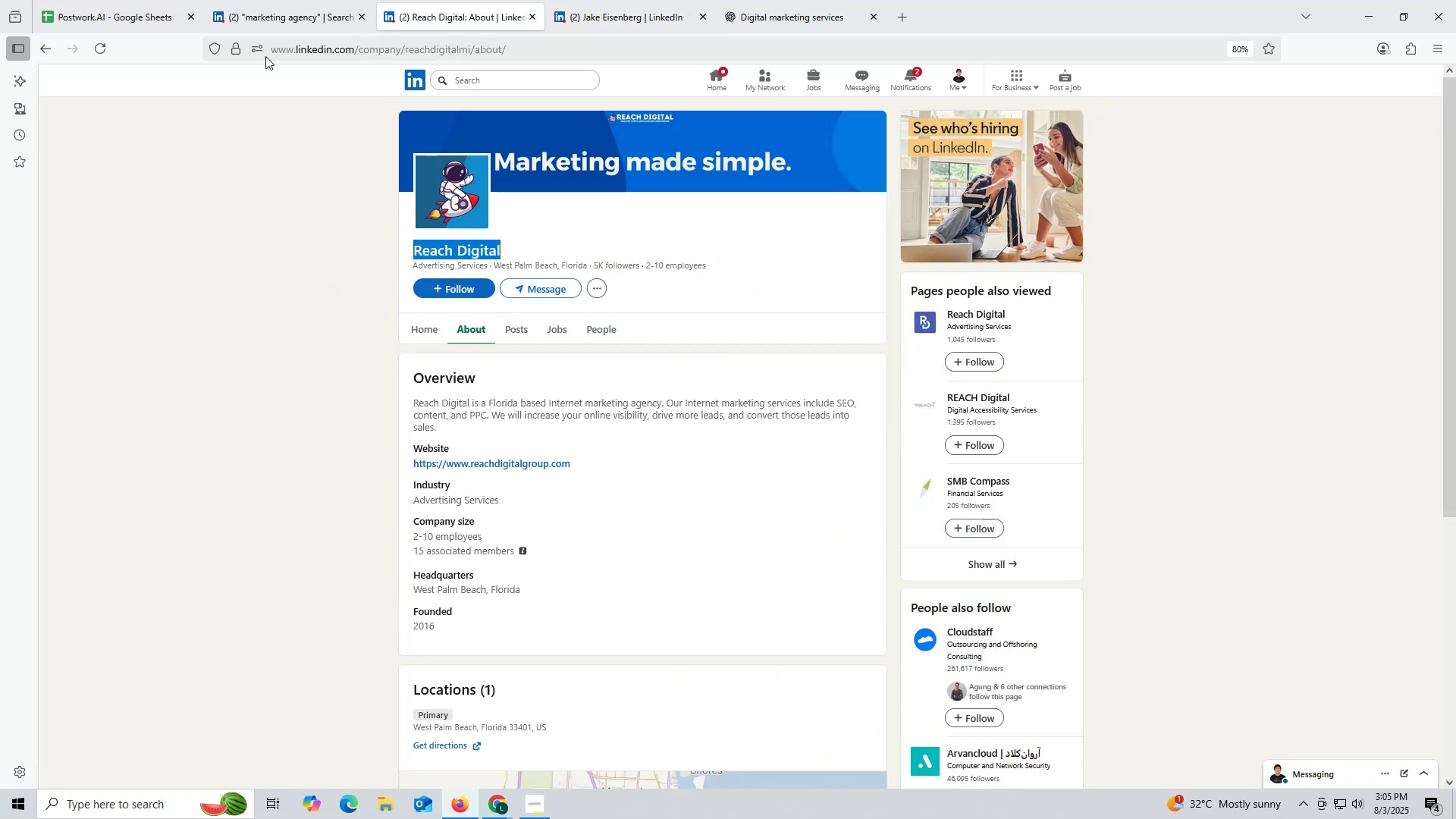 
key(Control+ControlLeft)
 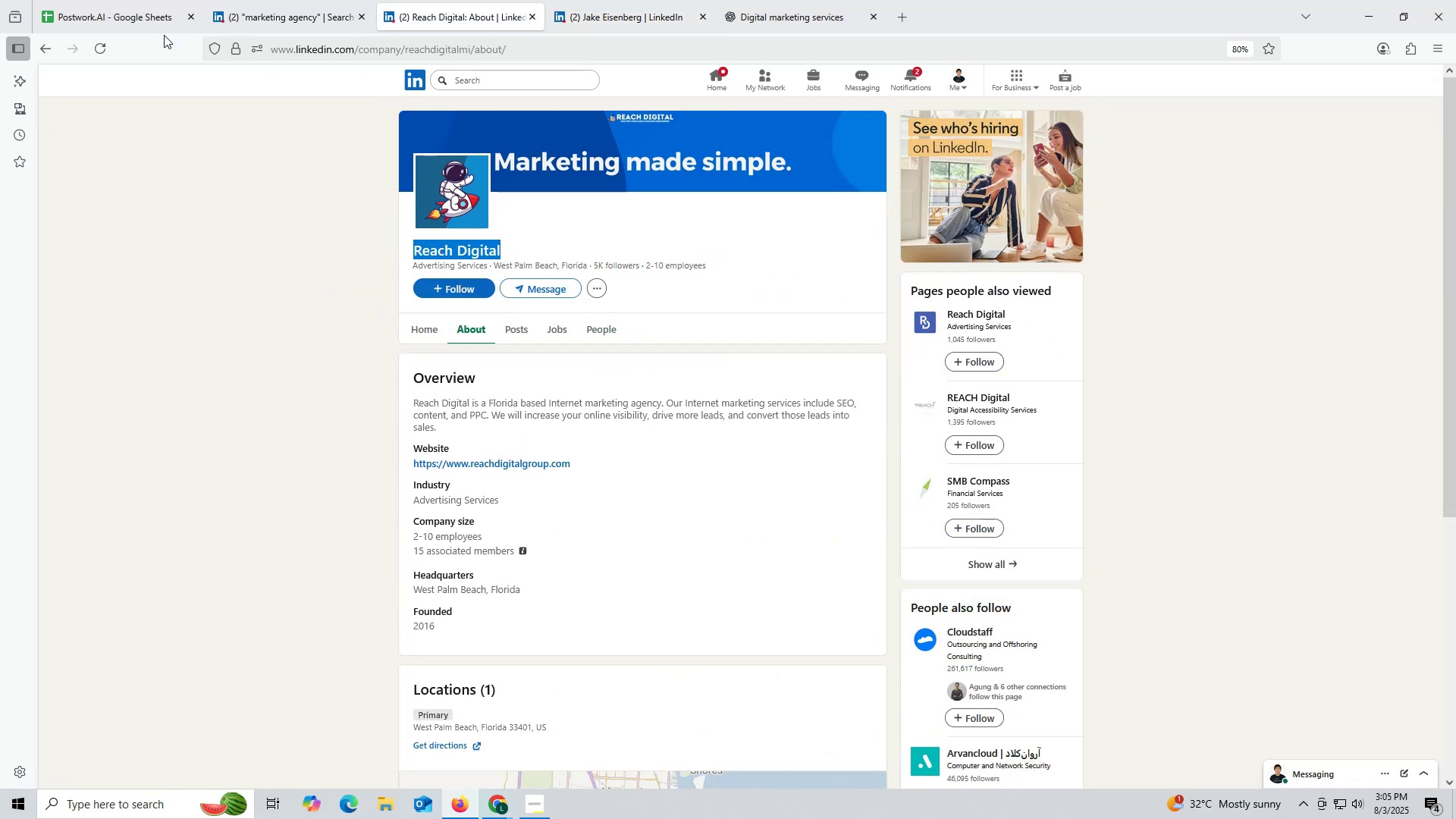 
key(Control+C)
 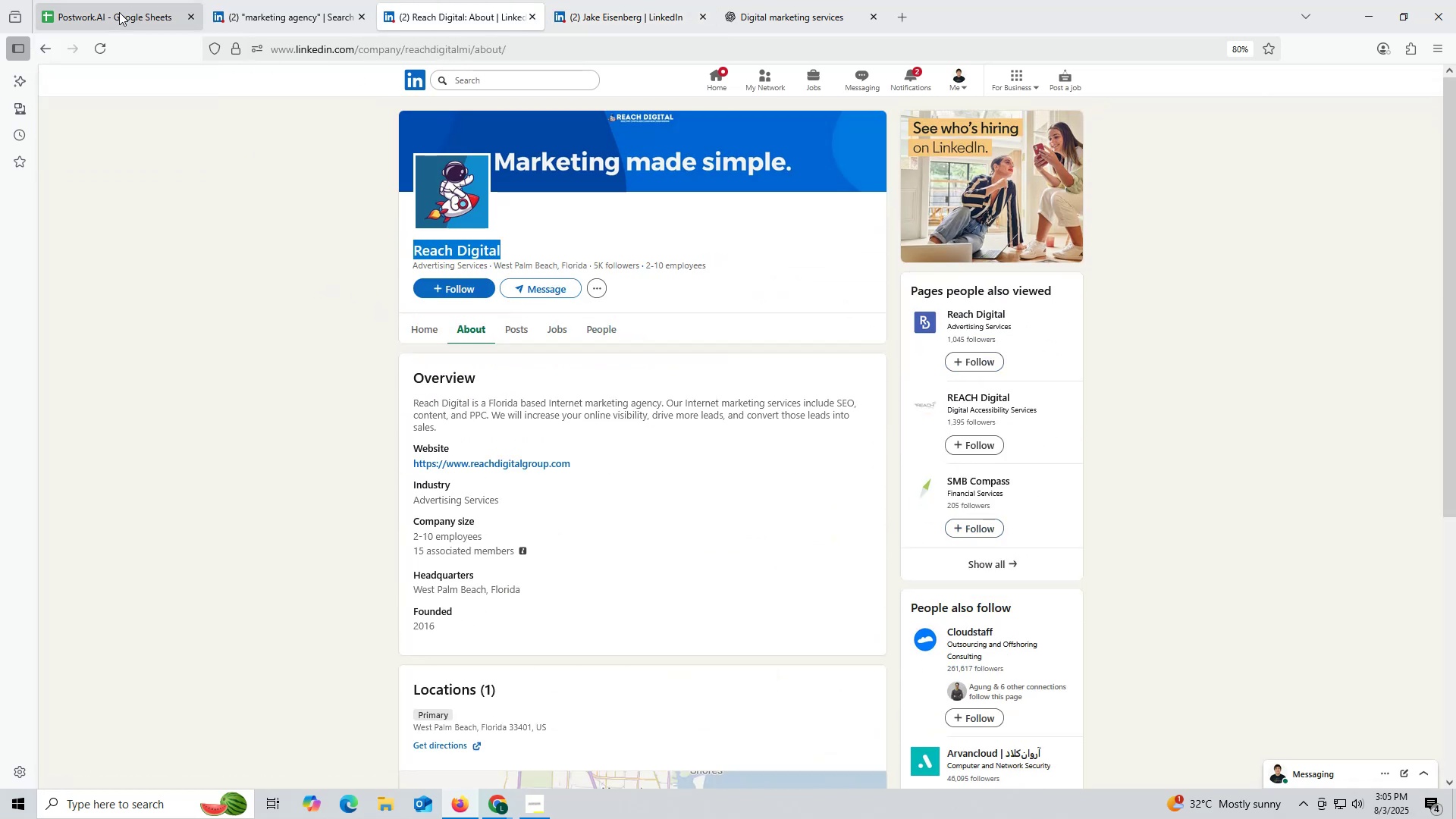 
key(Control+ControlLeft)
 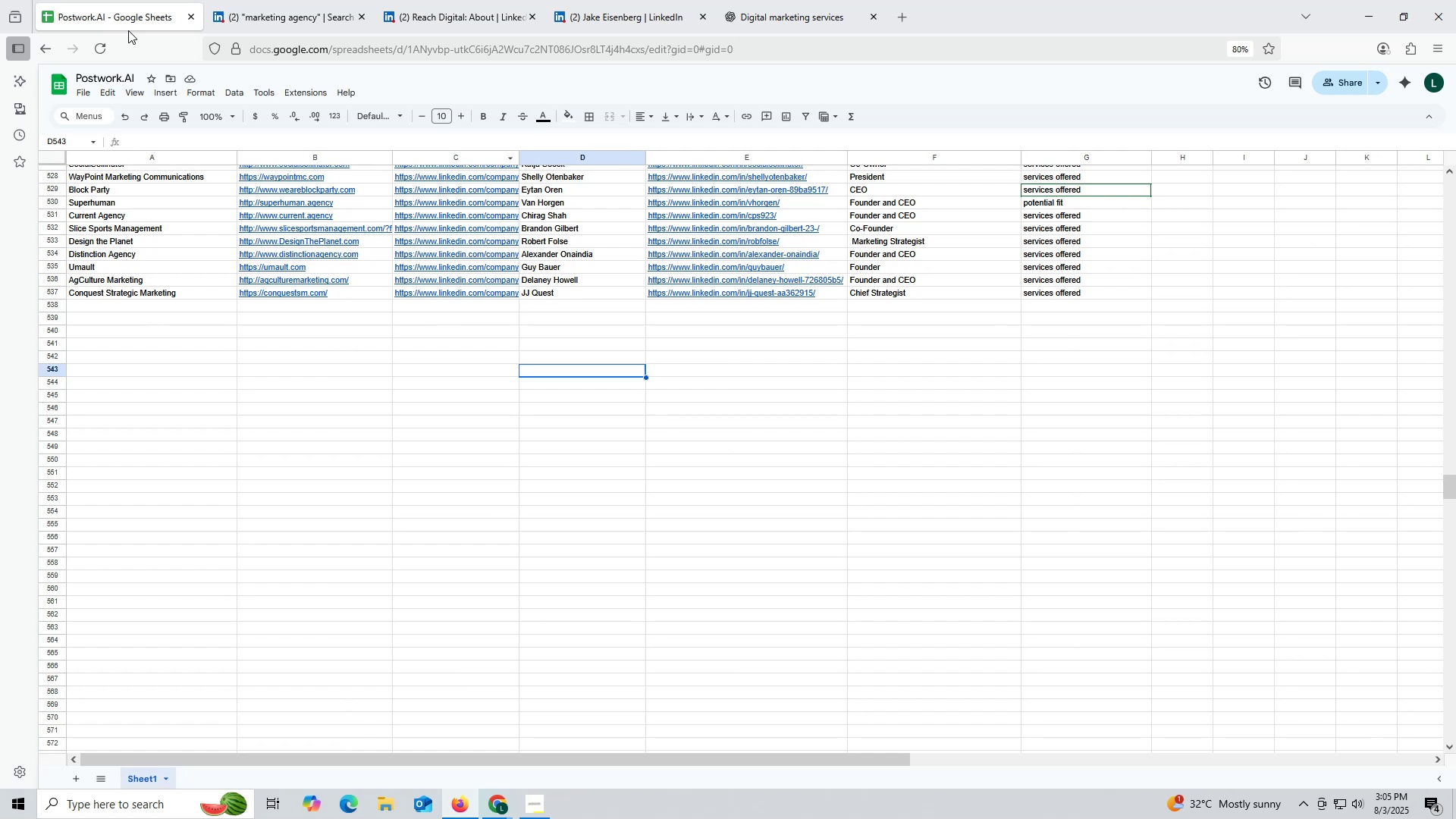 
key(Control+F)
 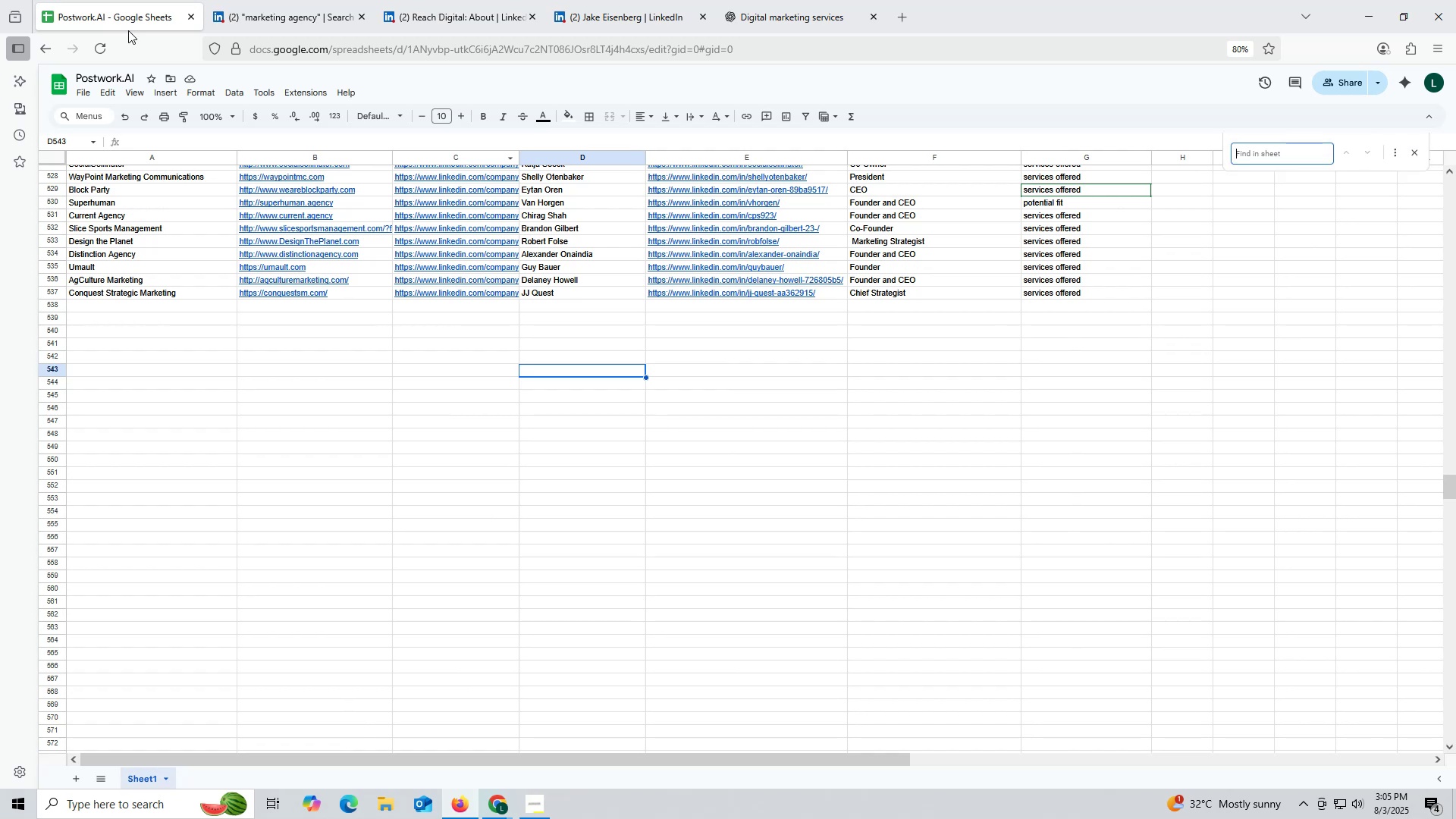 
key(Control+ControlLeft)
 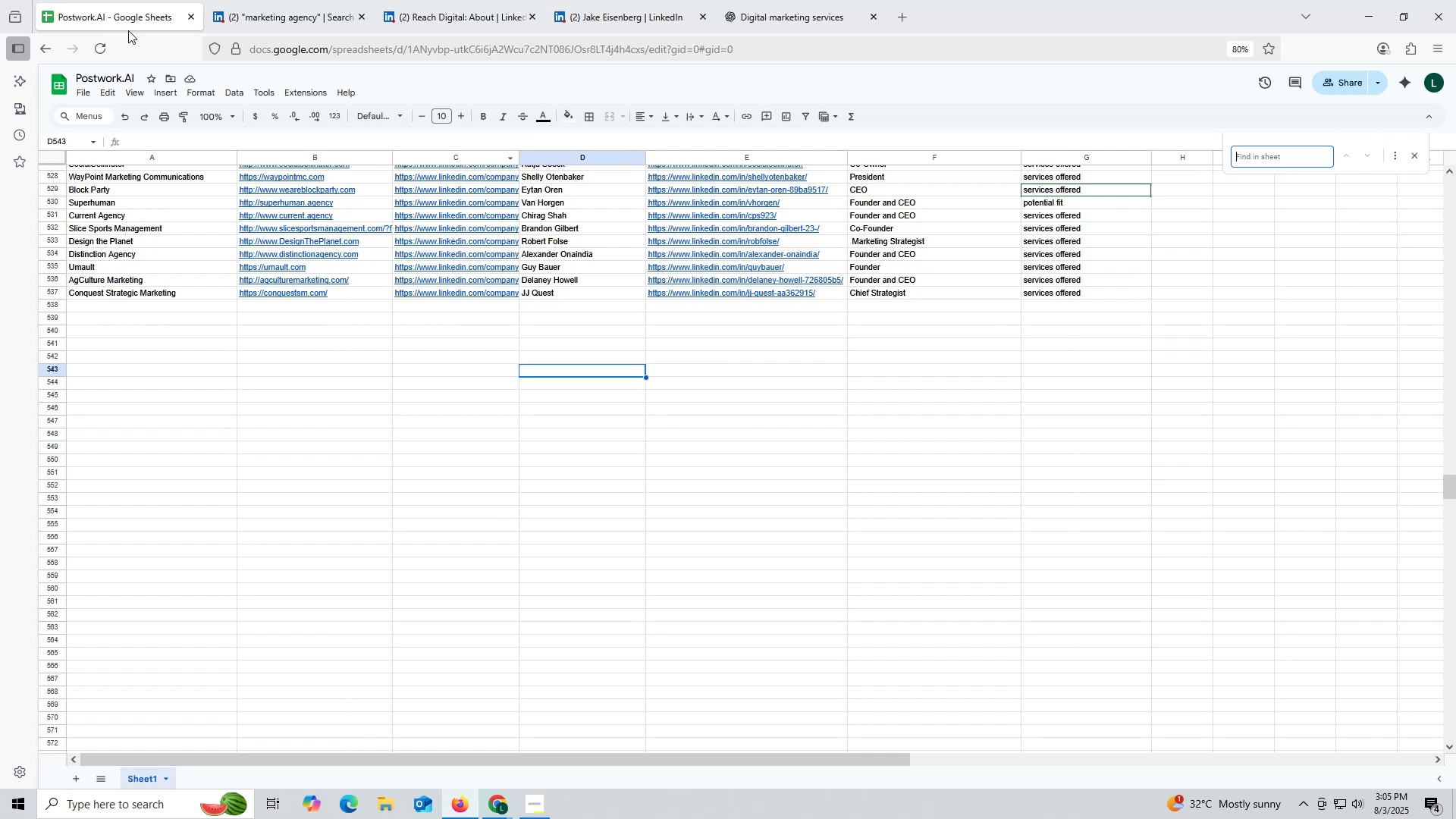 
key(Control+V)
 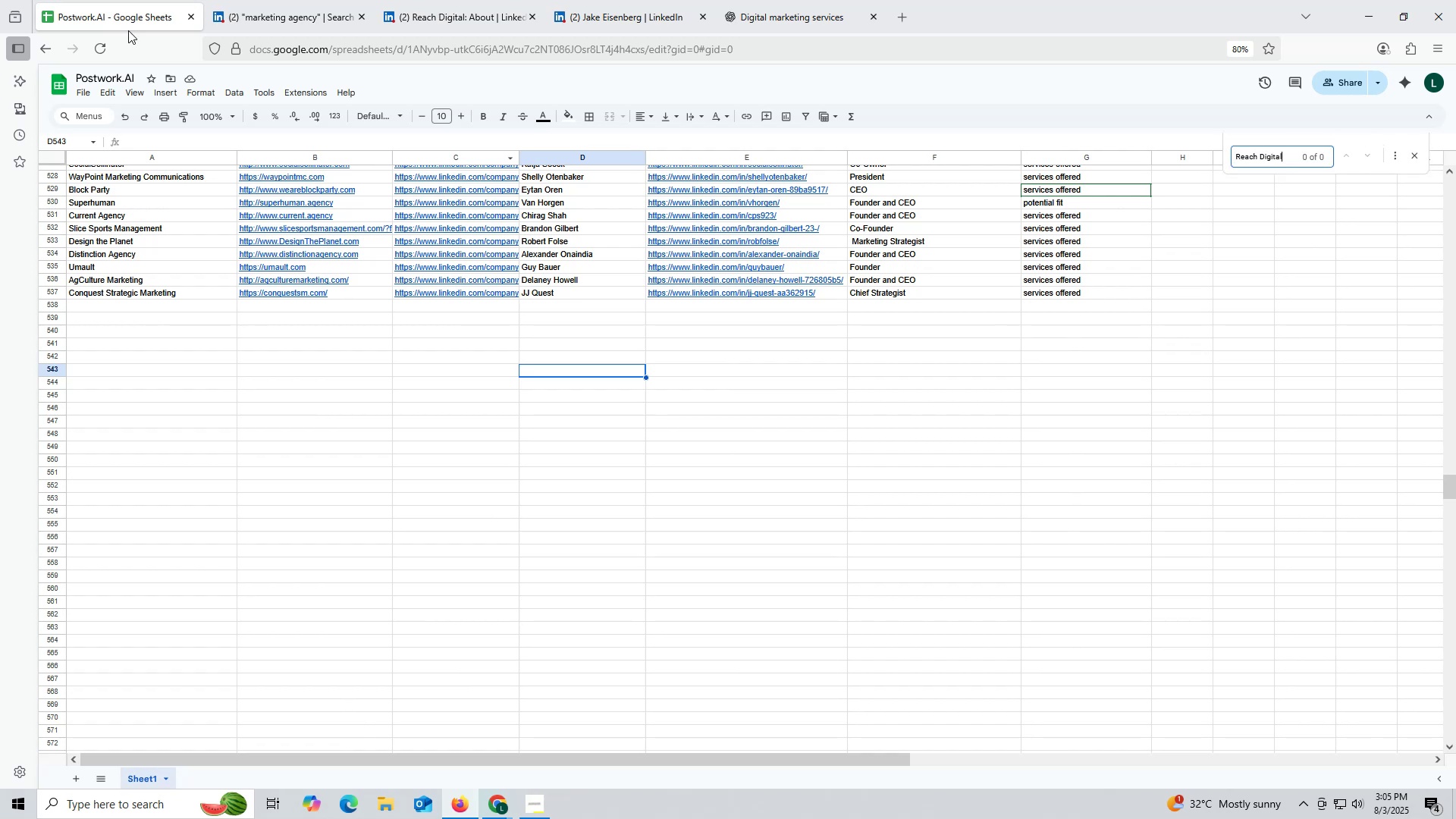 
key(Enter)
 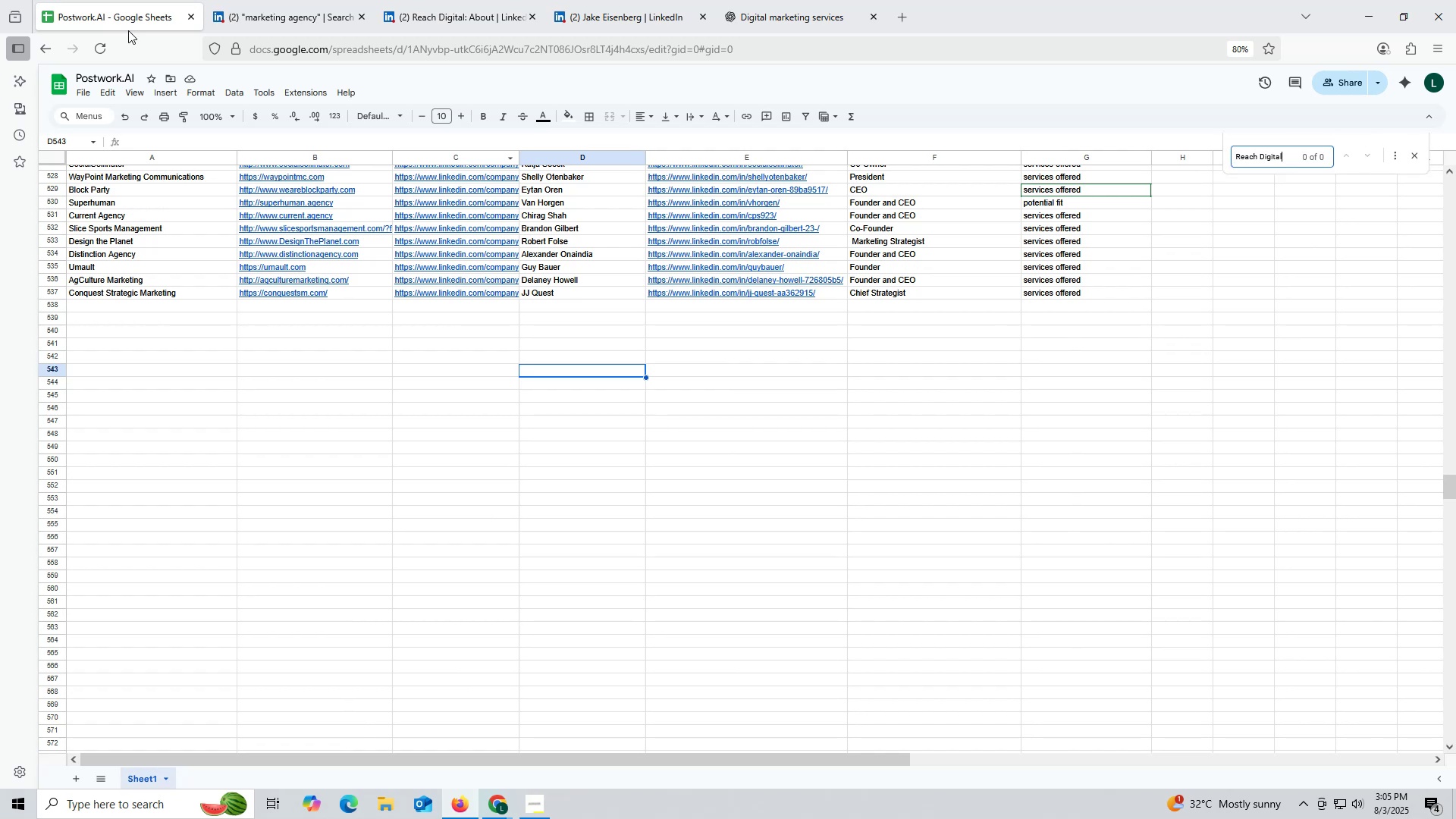 
key(Enter)
 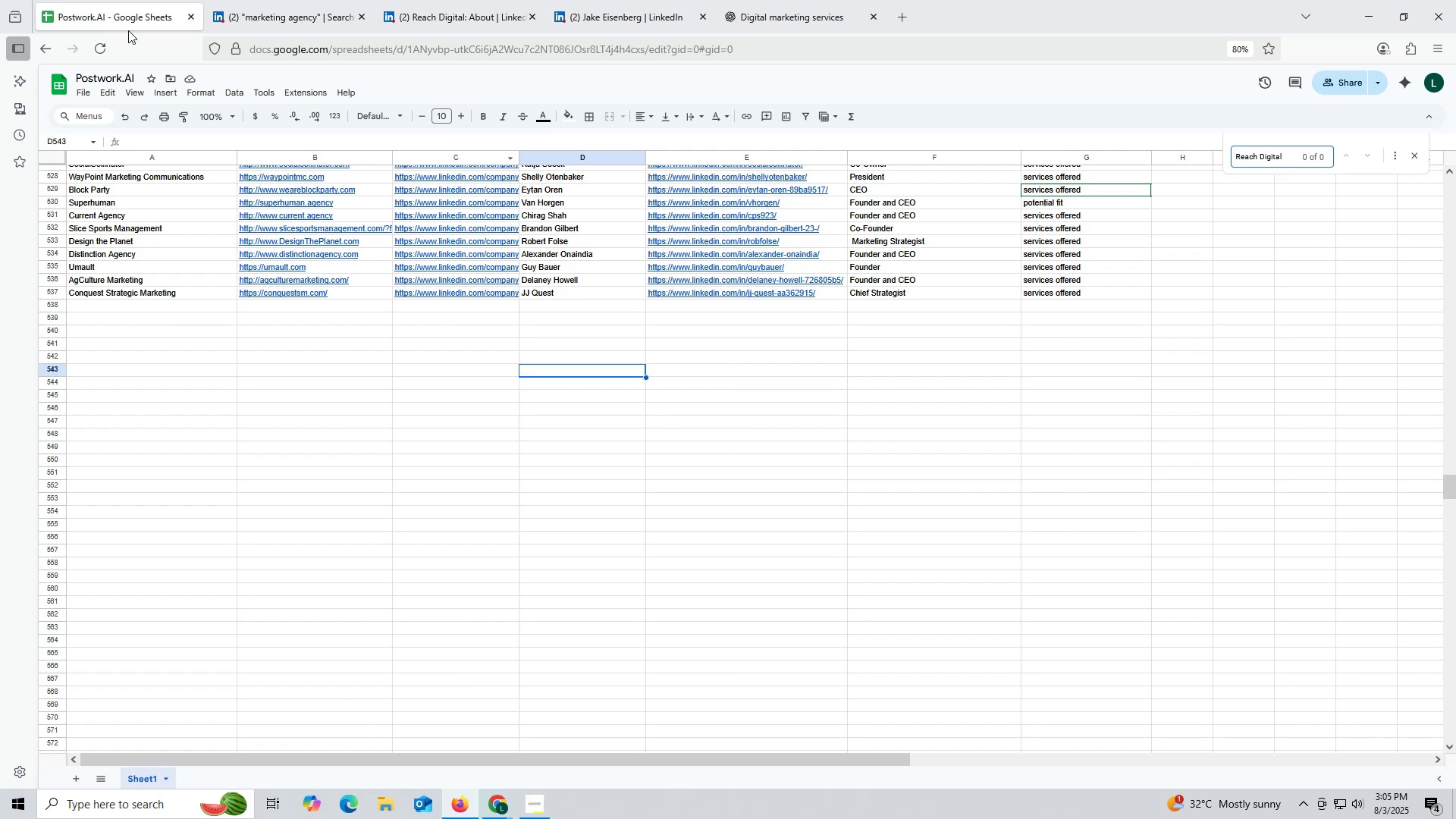 
key(Escape)
 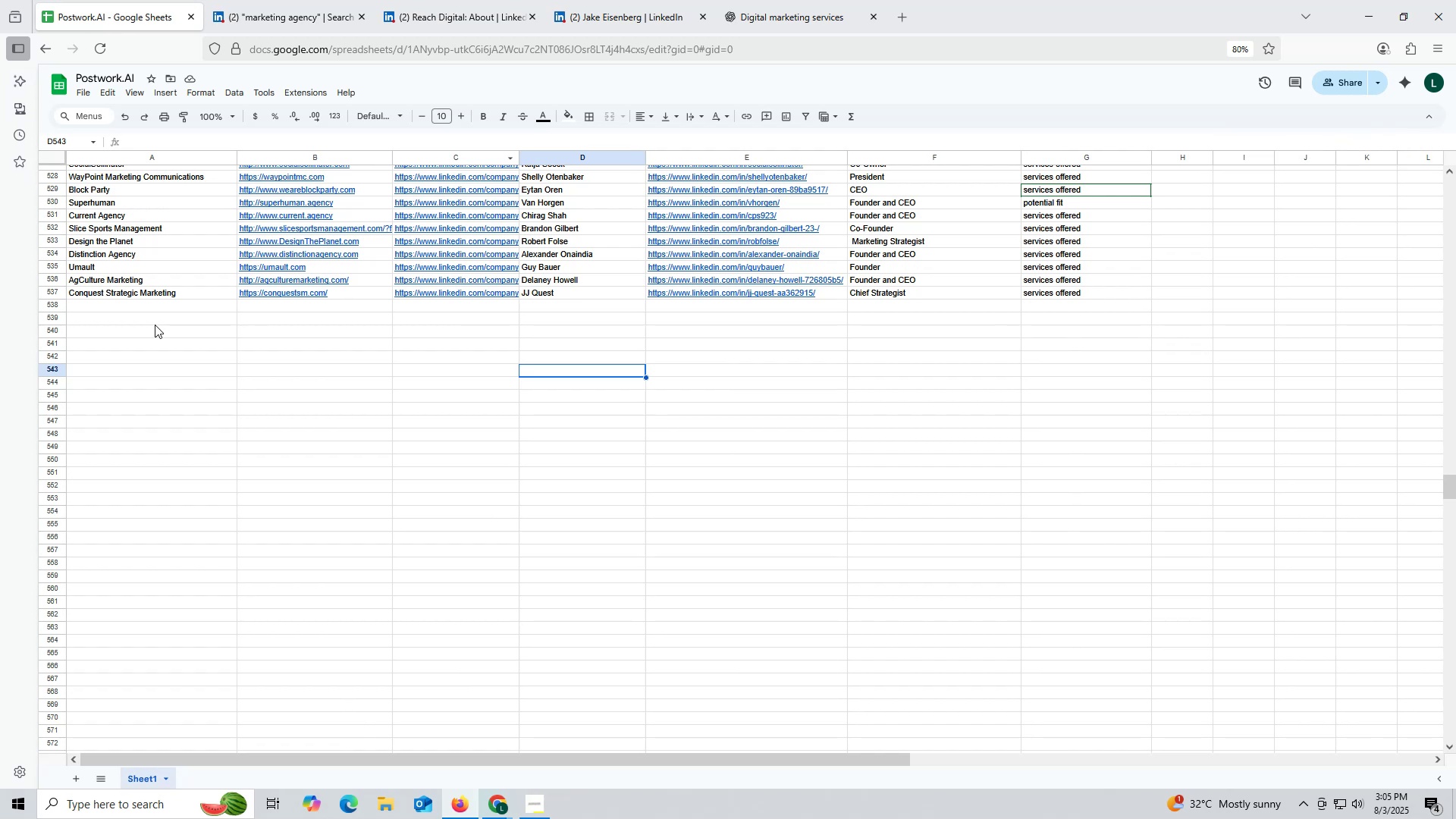 
double_click([156, 312])
 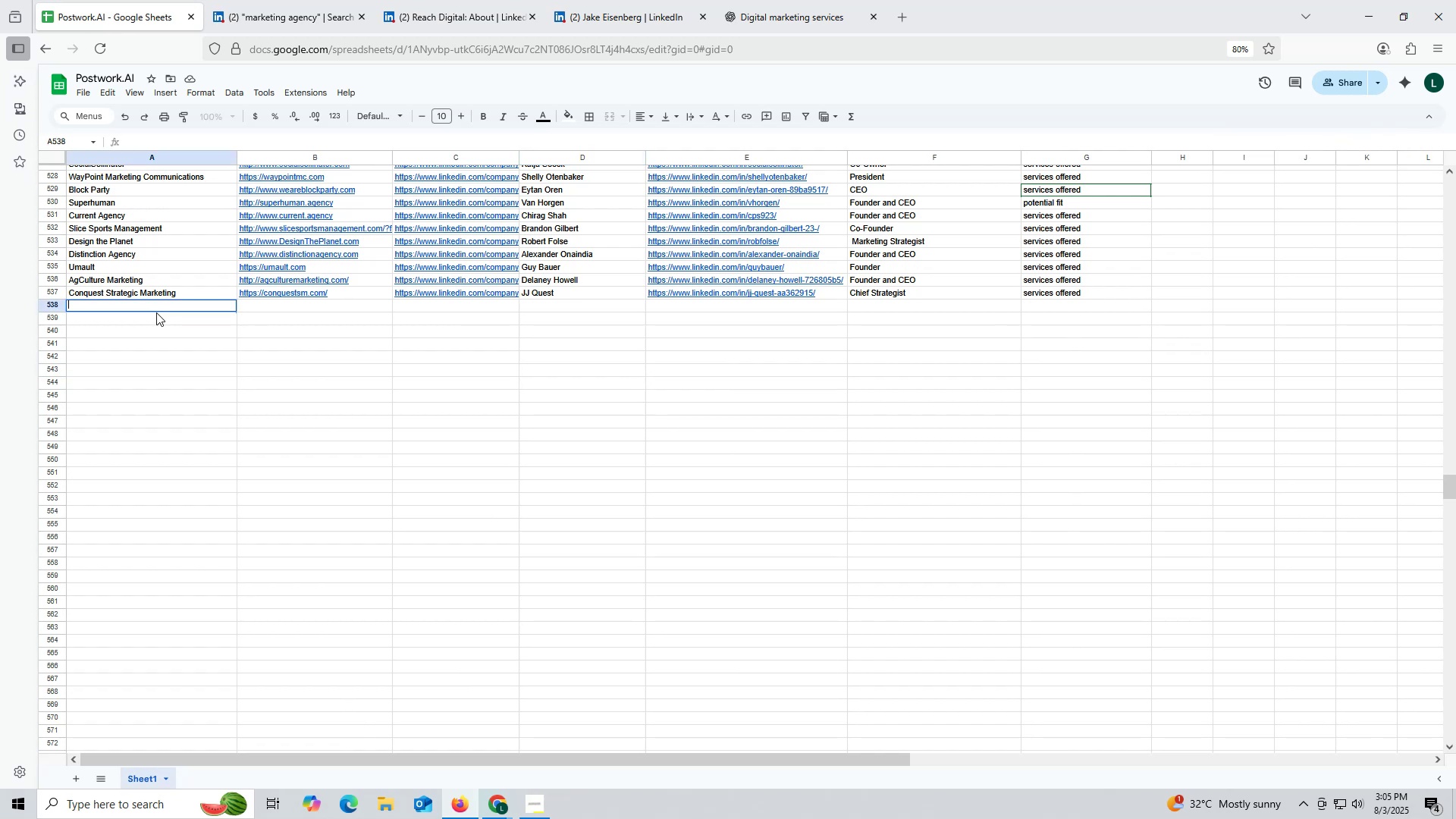 
key(Control+ControlLeft)
 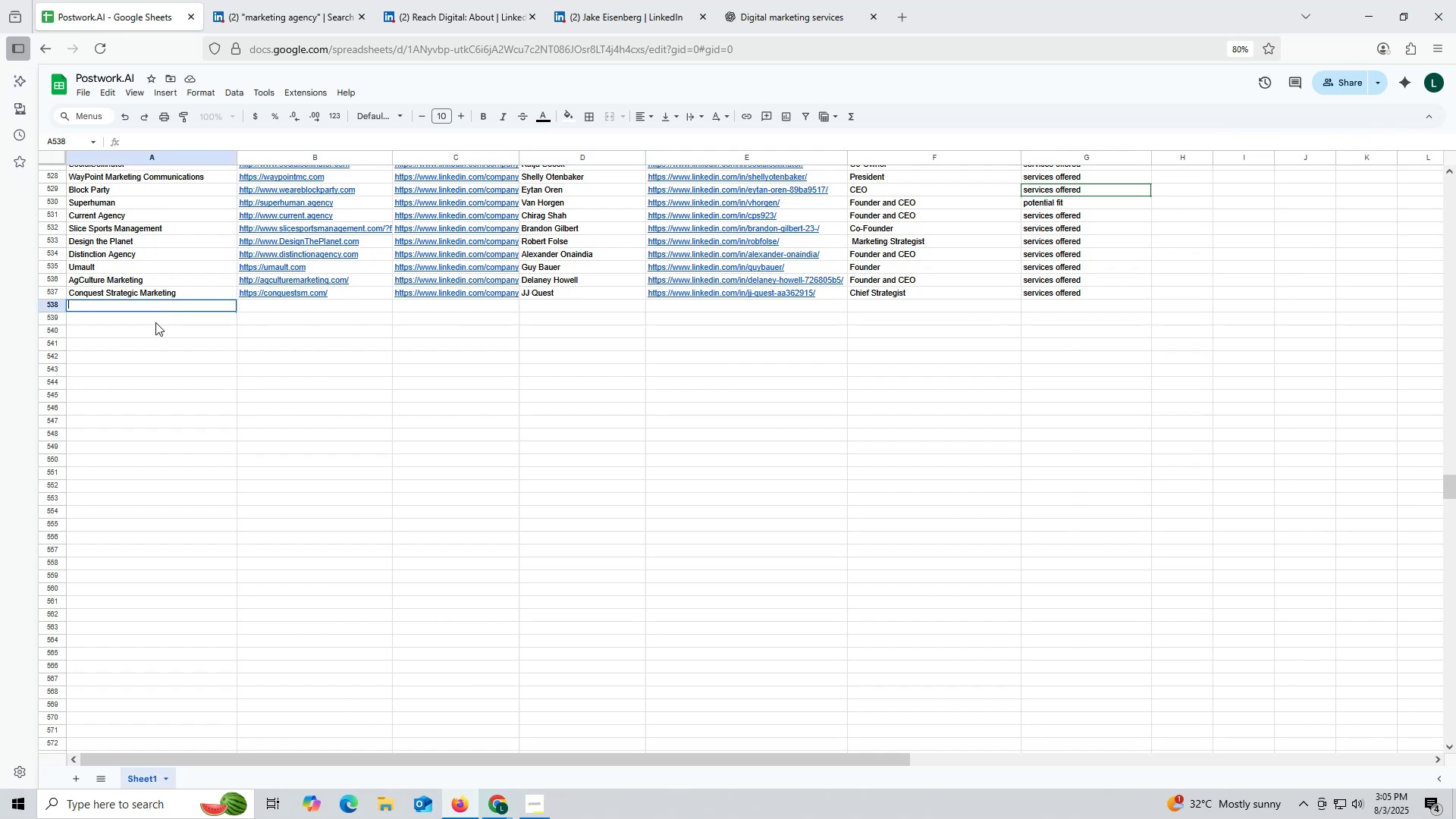 
key(Control+V)
 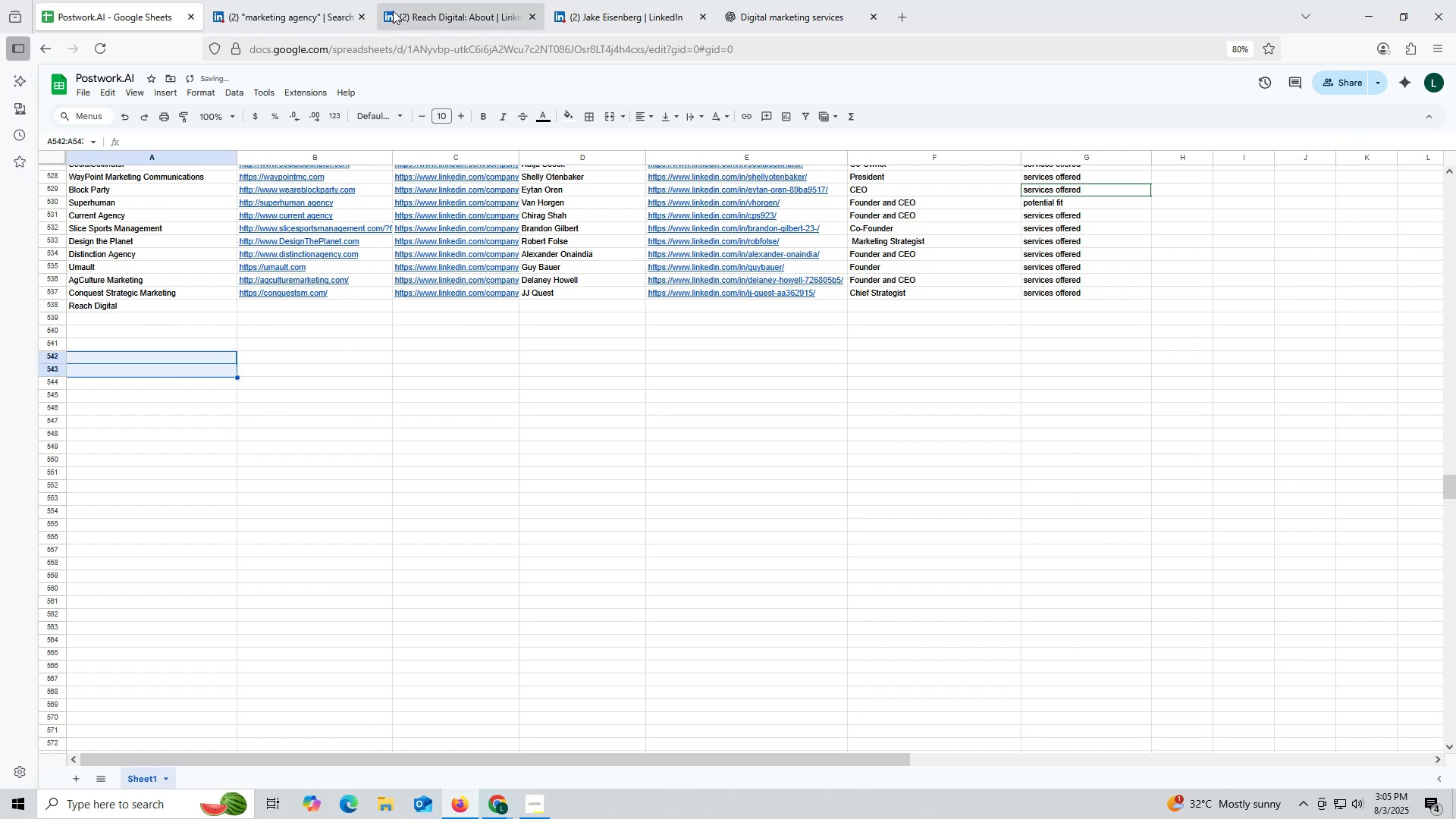 
left_click([430, 15])
 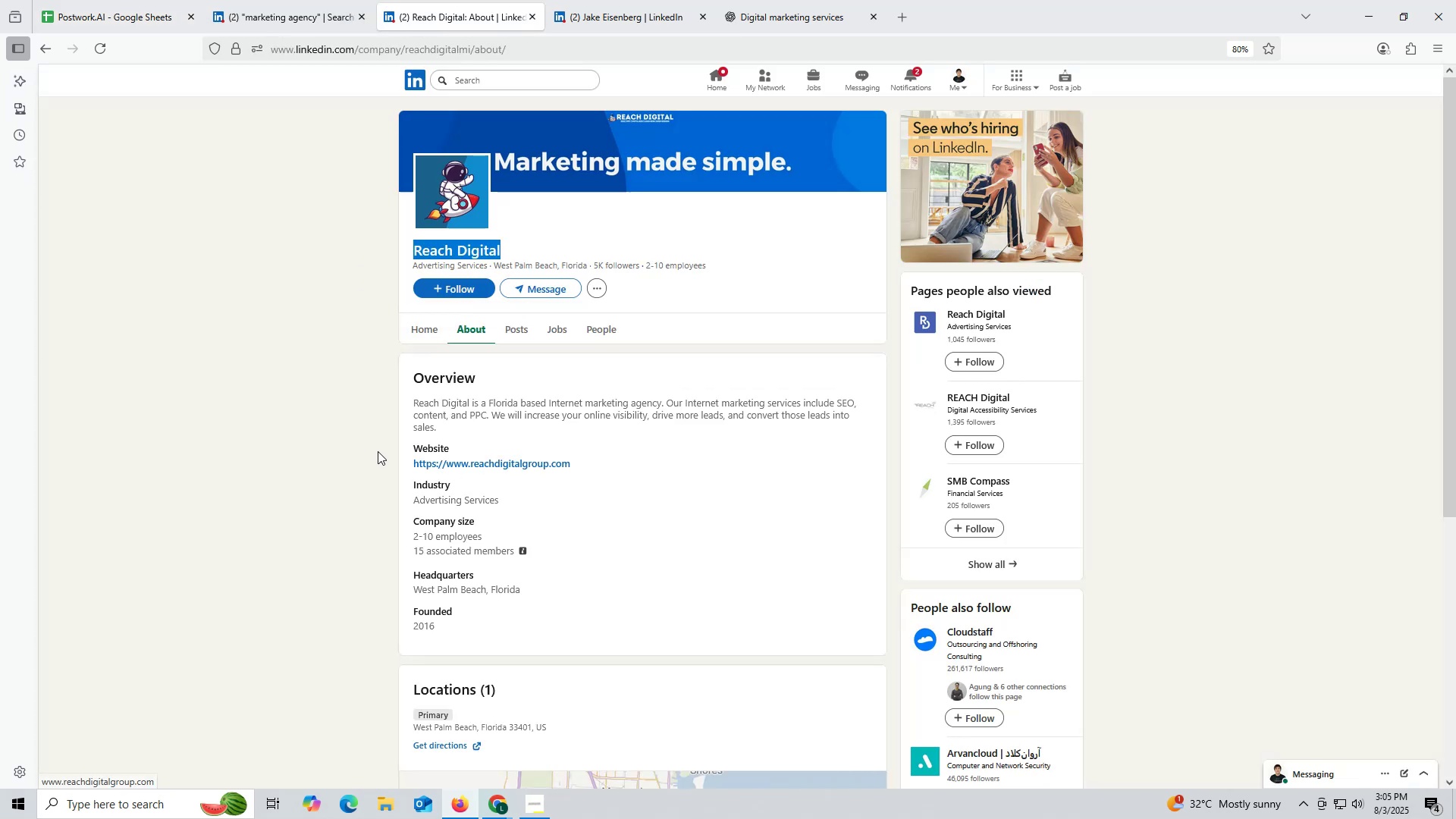 
left_click_drag(start_coordinate=[406, 462], to_coordinate=[595, 468])
 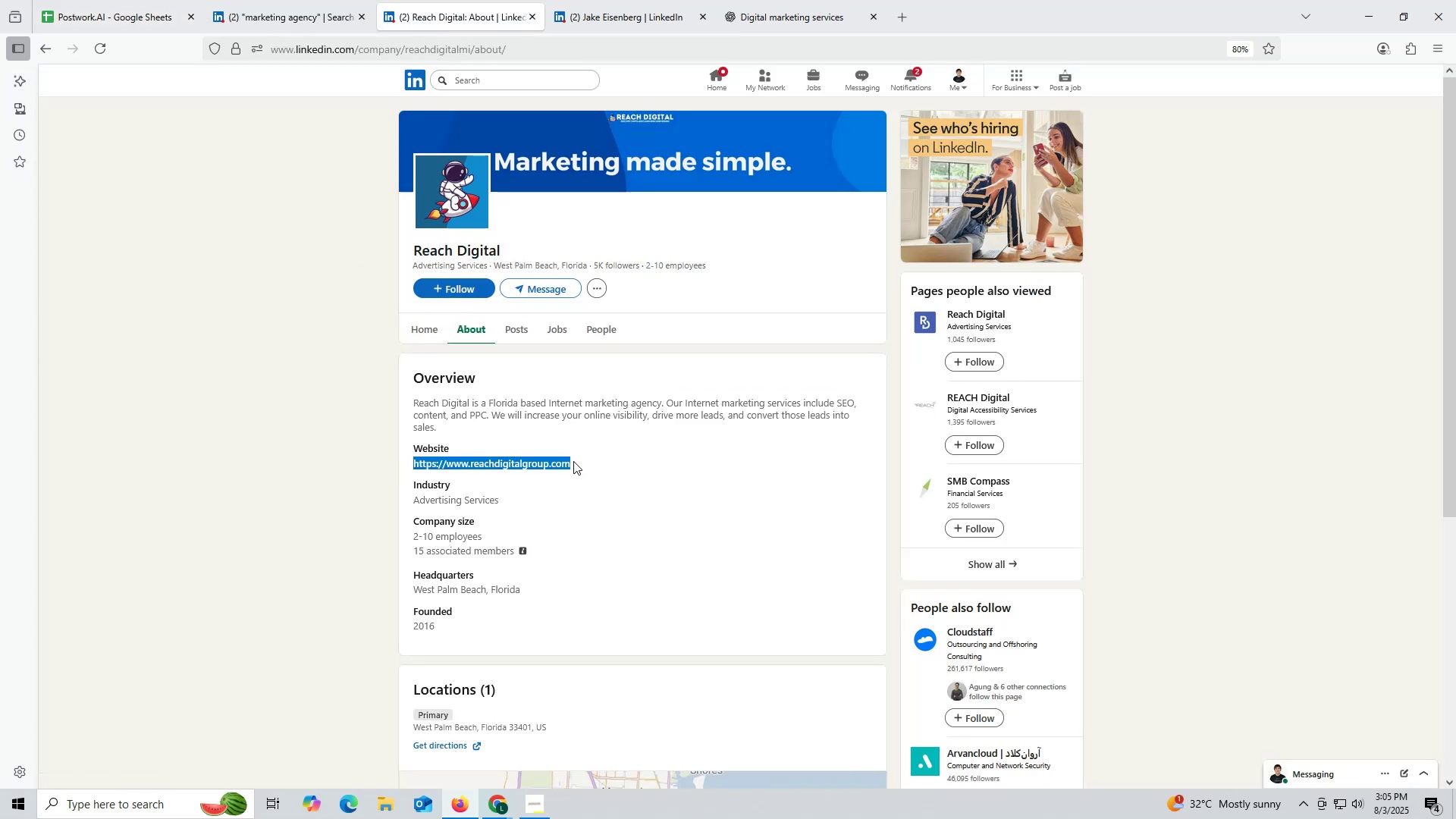 
key(Control+ControlLeft)
 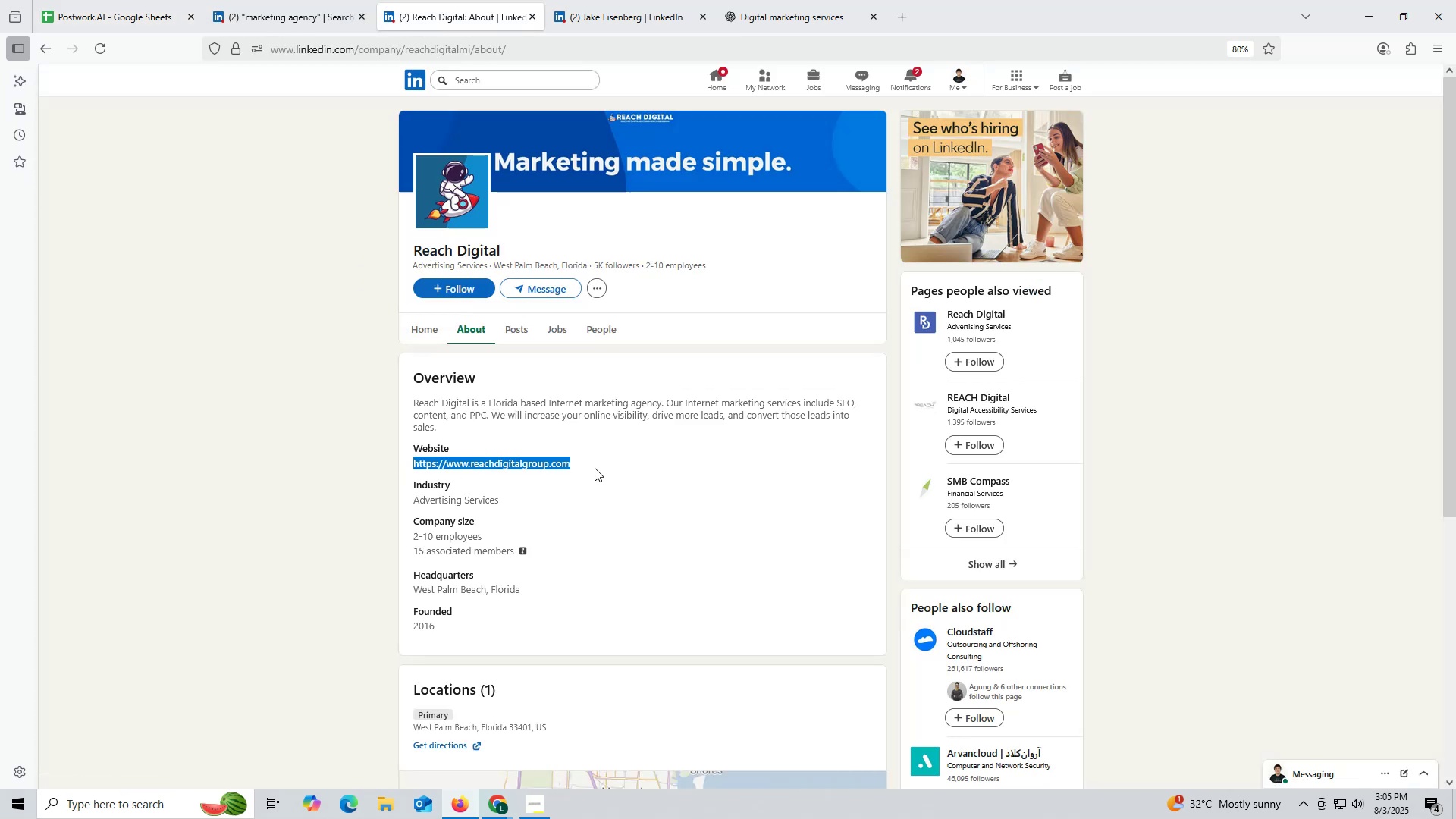 
key(Control+C)
 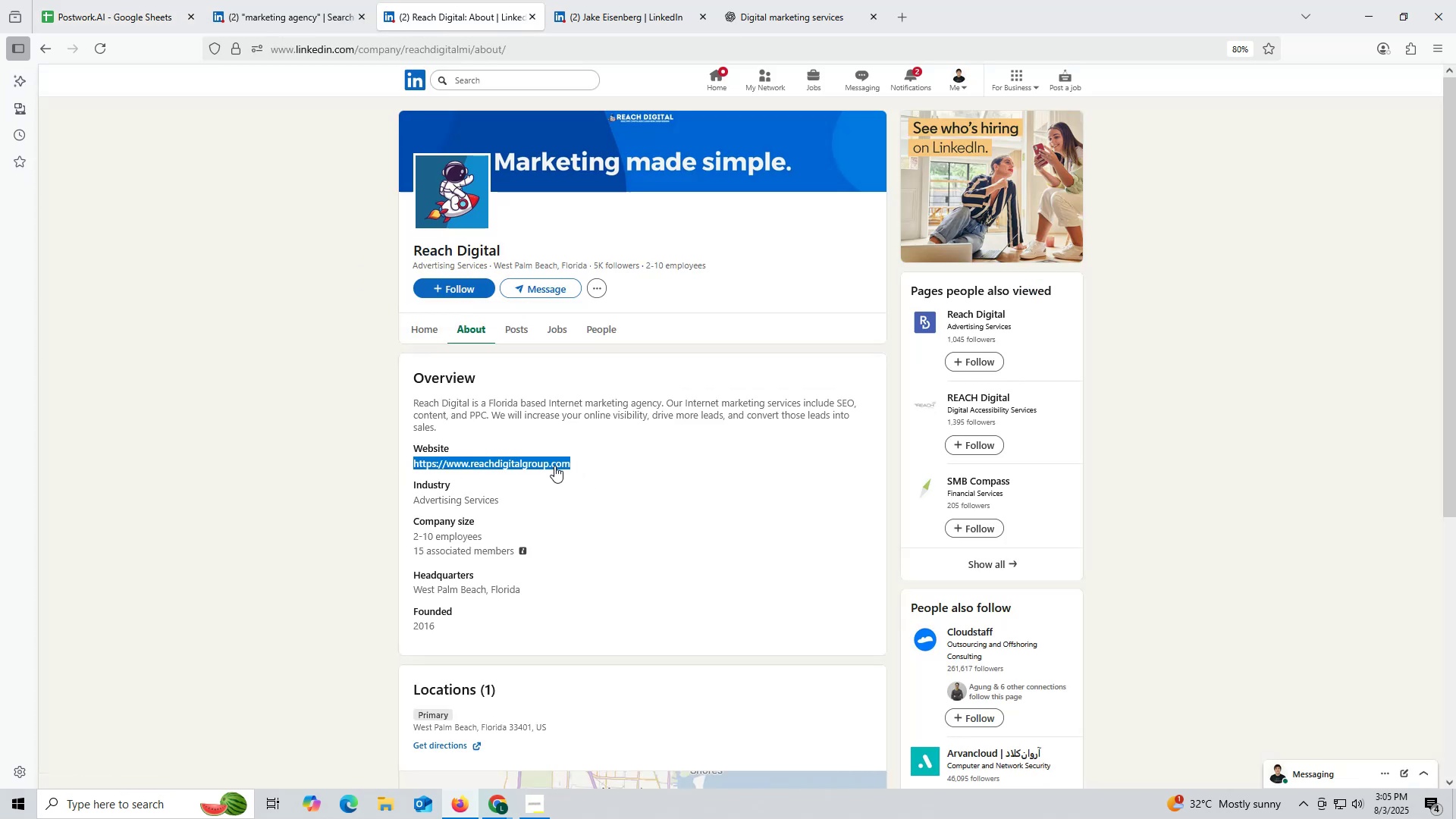 
right_click([551, 467])
 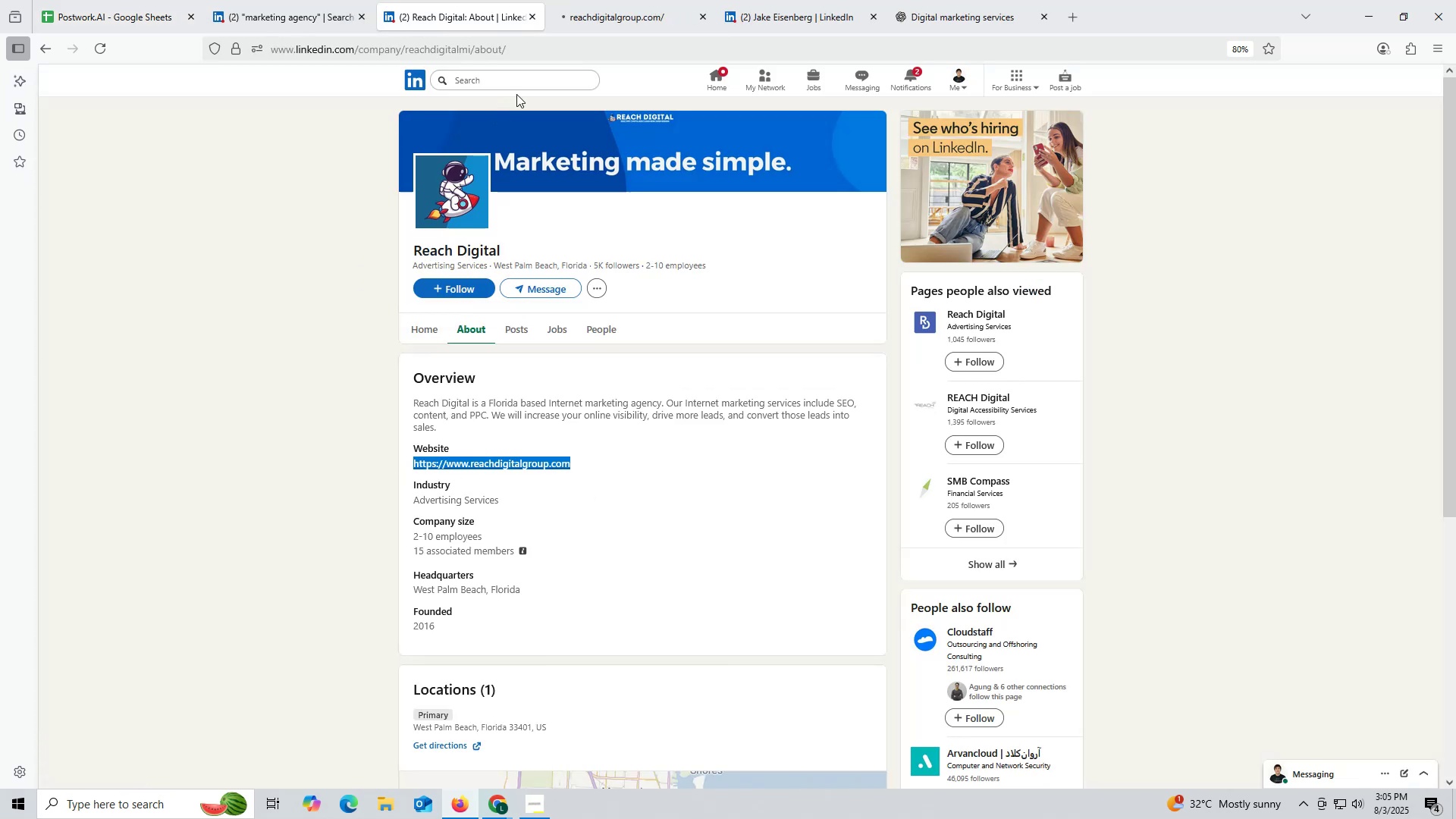 
left_click([607, 21])
 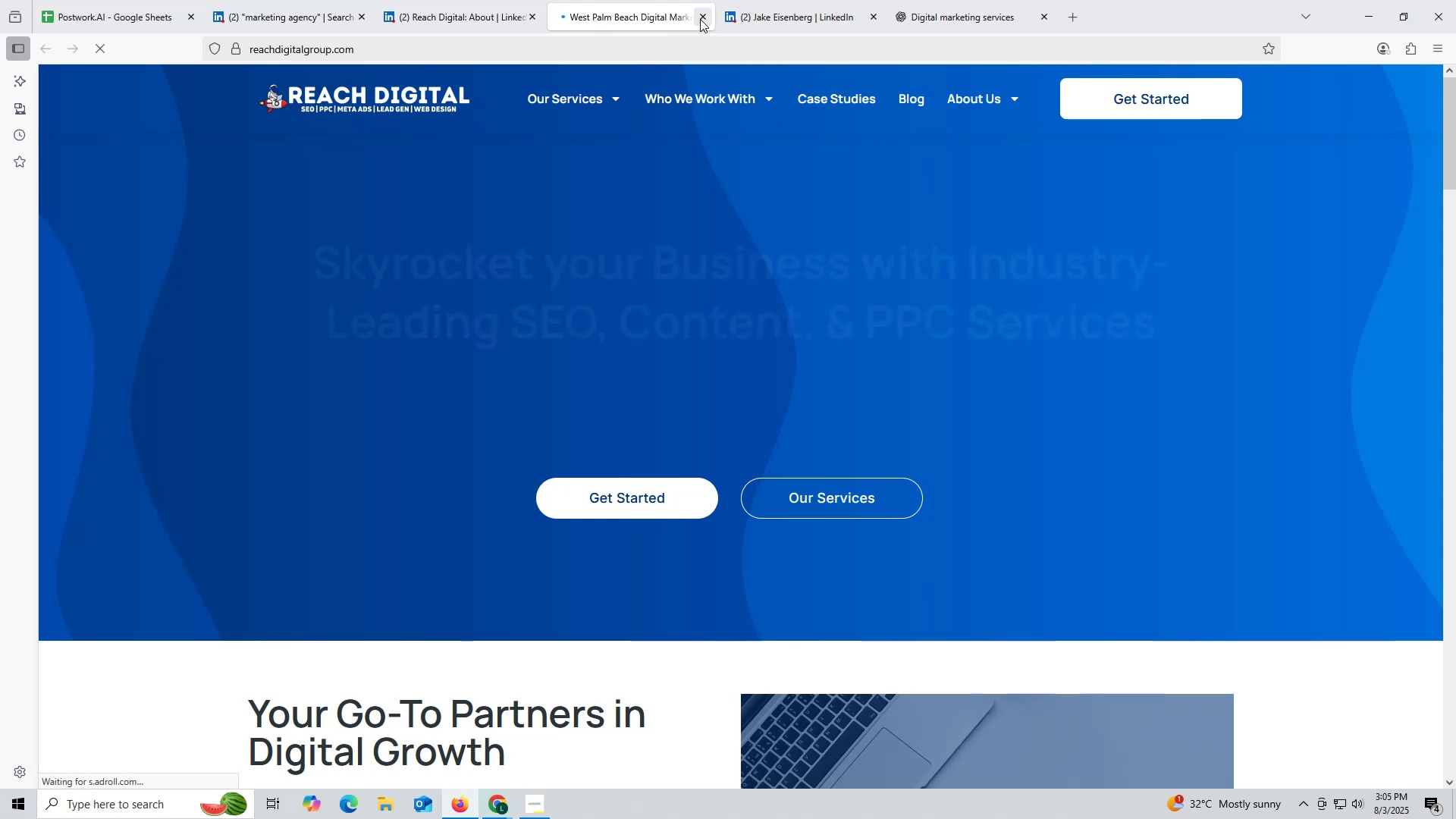 
left_click([701, 18])
 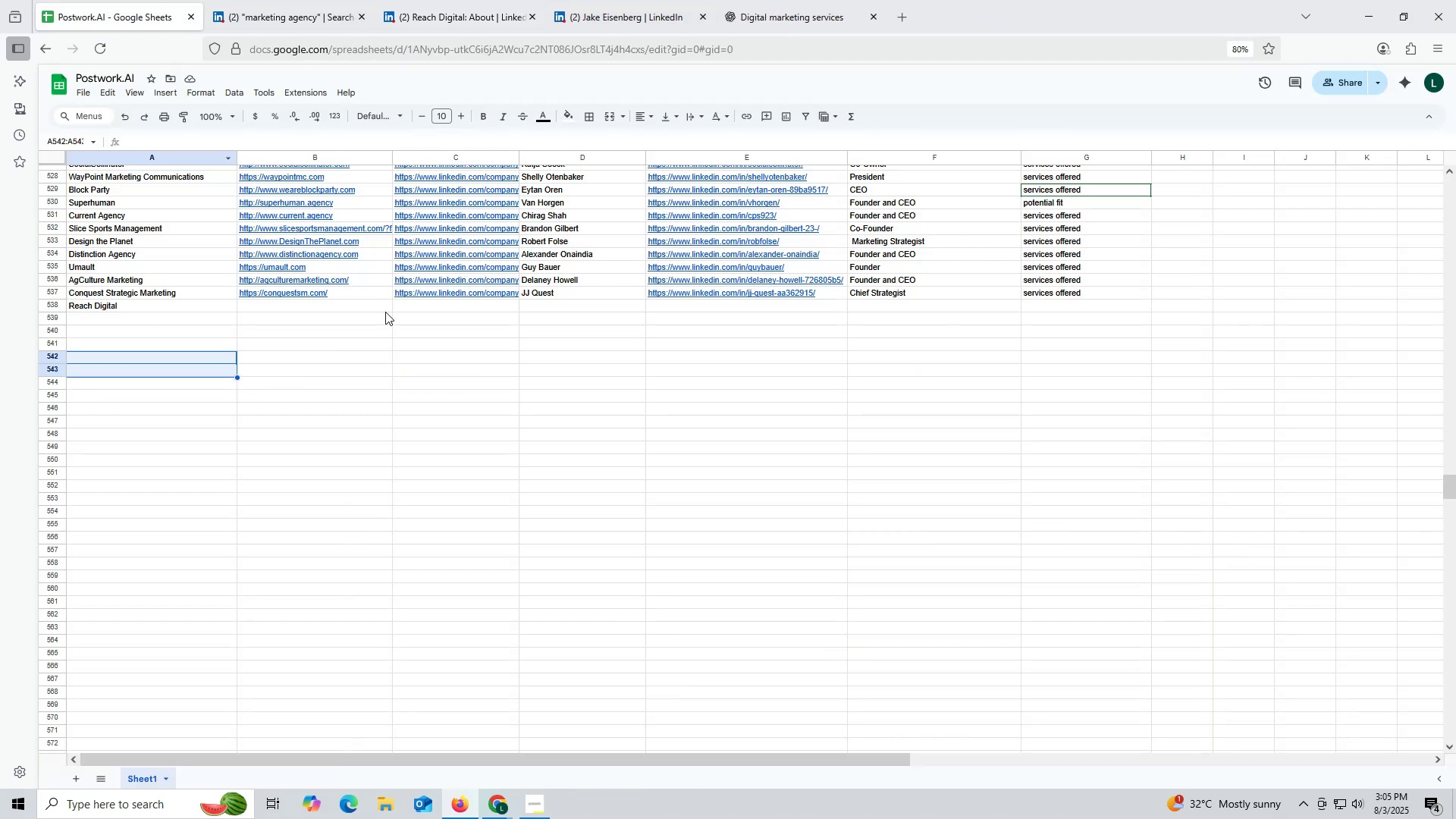 
double_click([351, 305])
 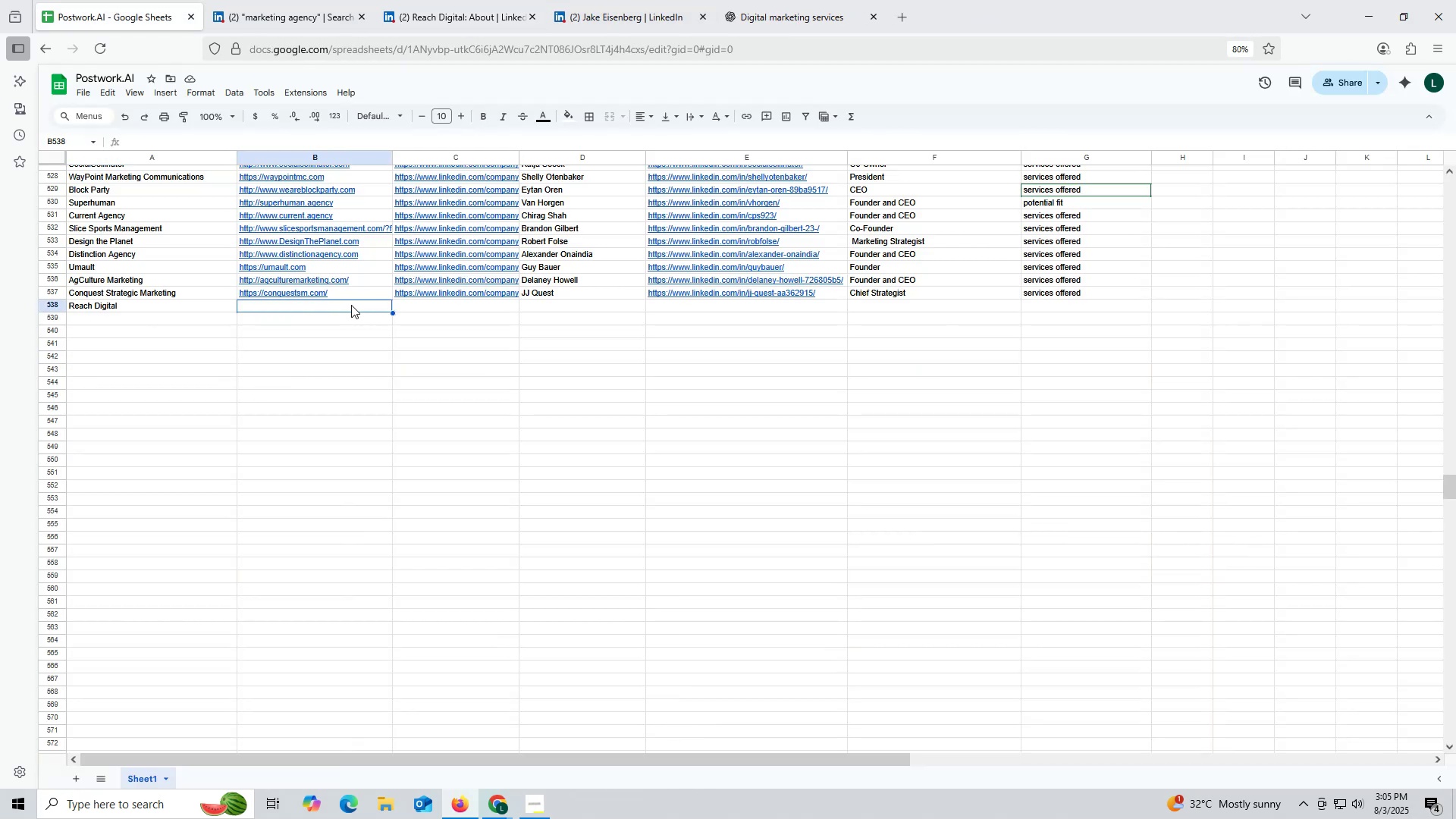 
key(Control+ControlLeft)
 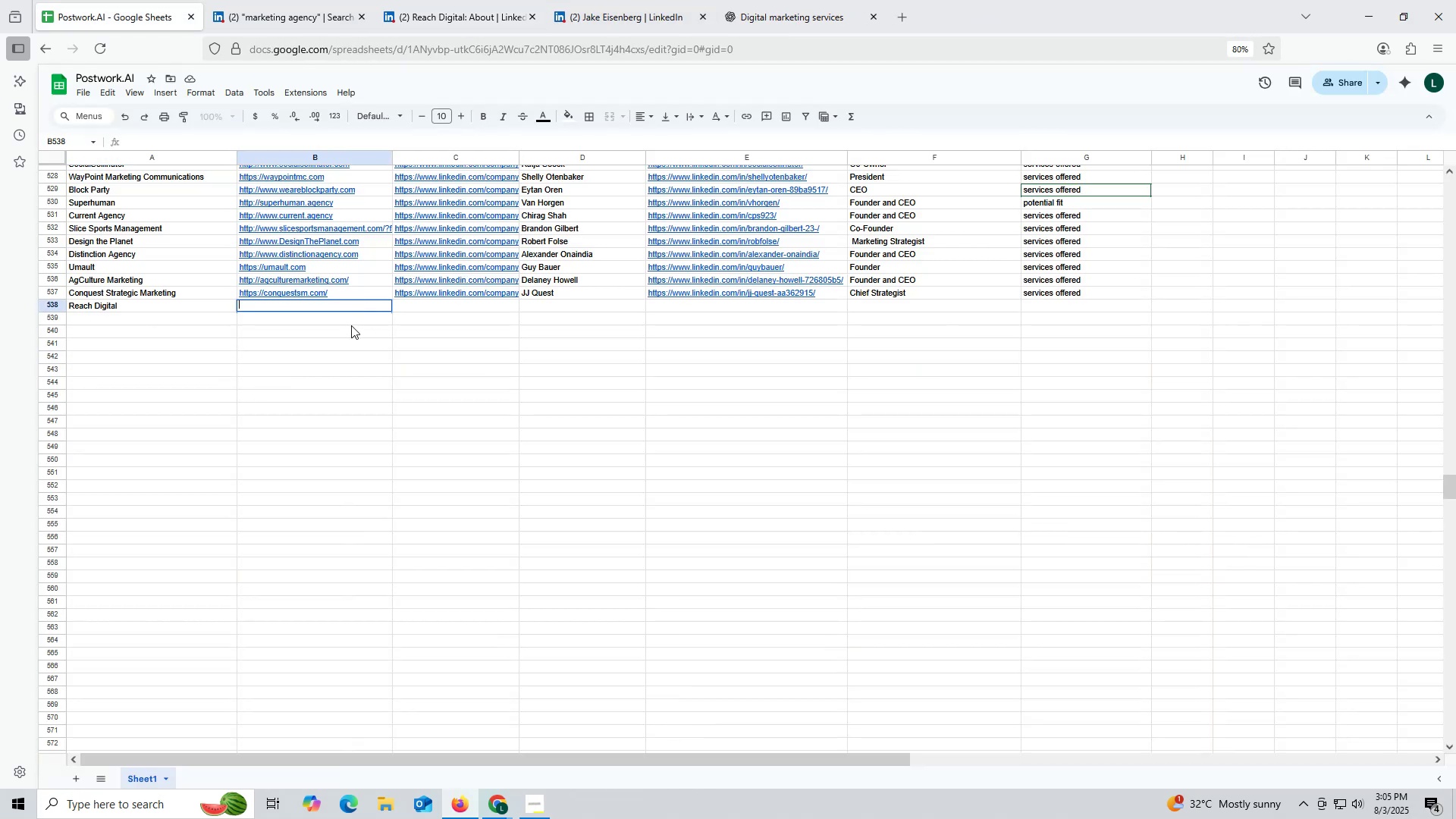 
key(Control+V)
 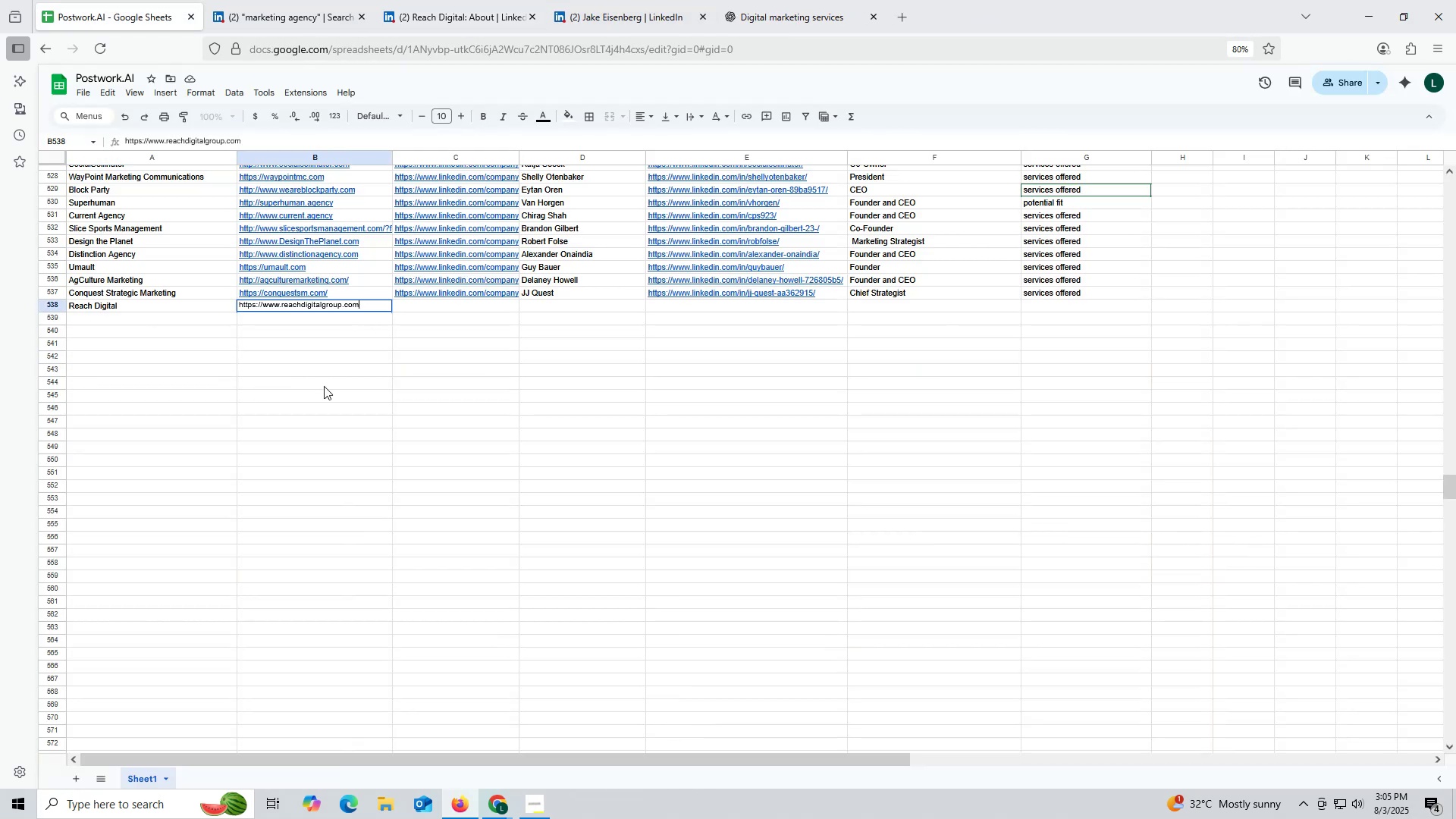 
triple_click([324, 386])
 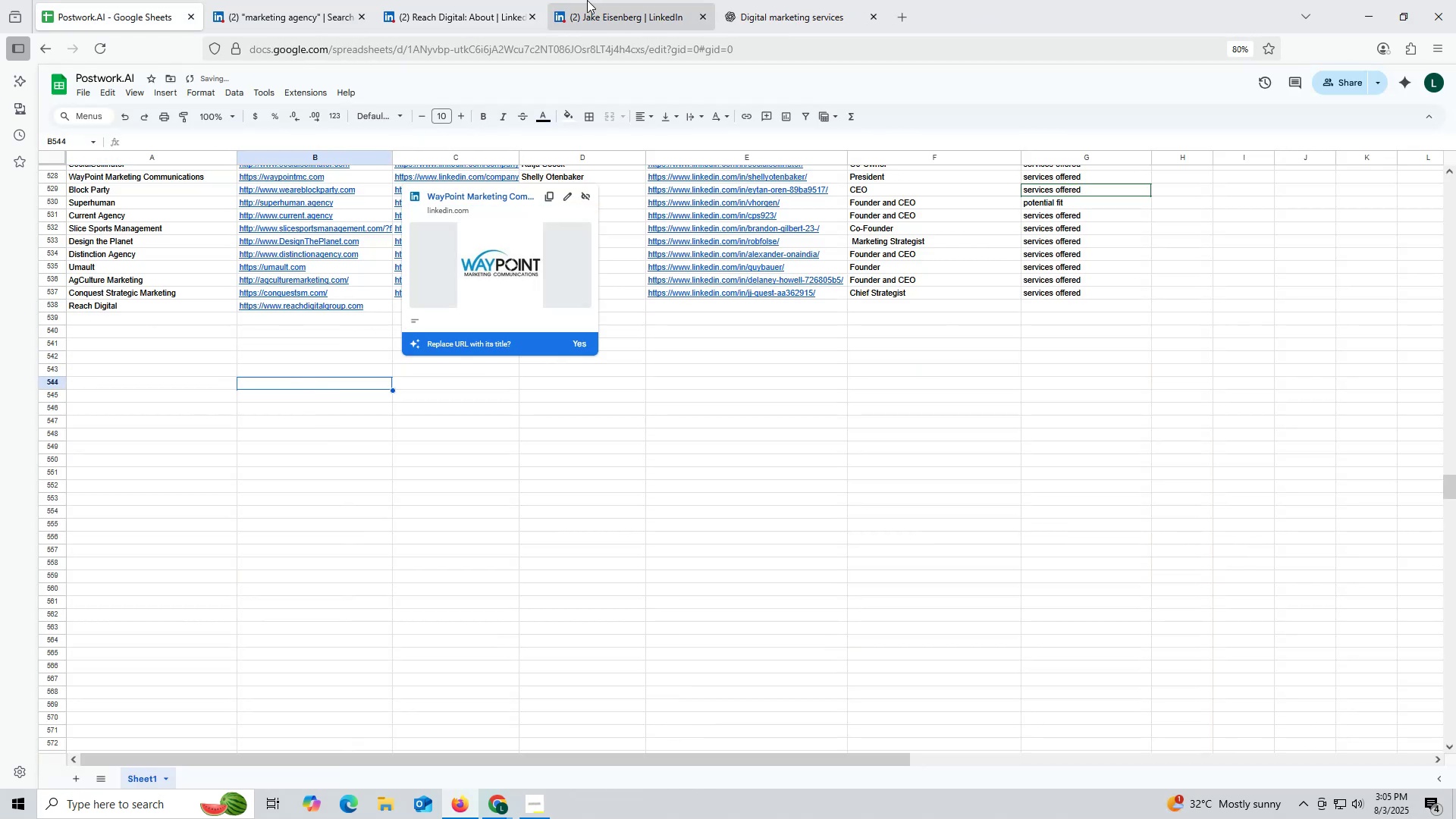 
left_click([466, 15])
 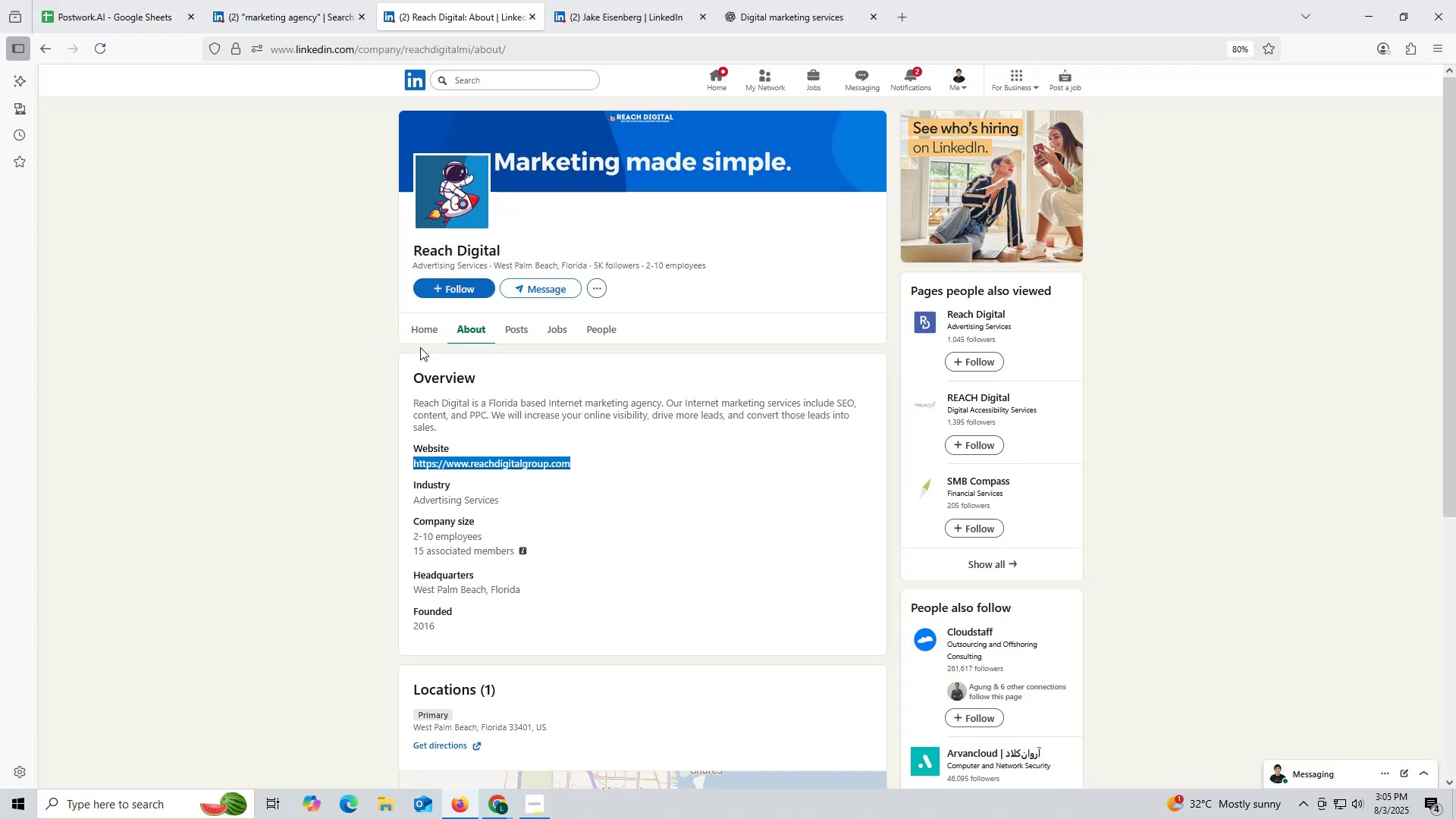 
left_click([418, 325])
 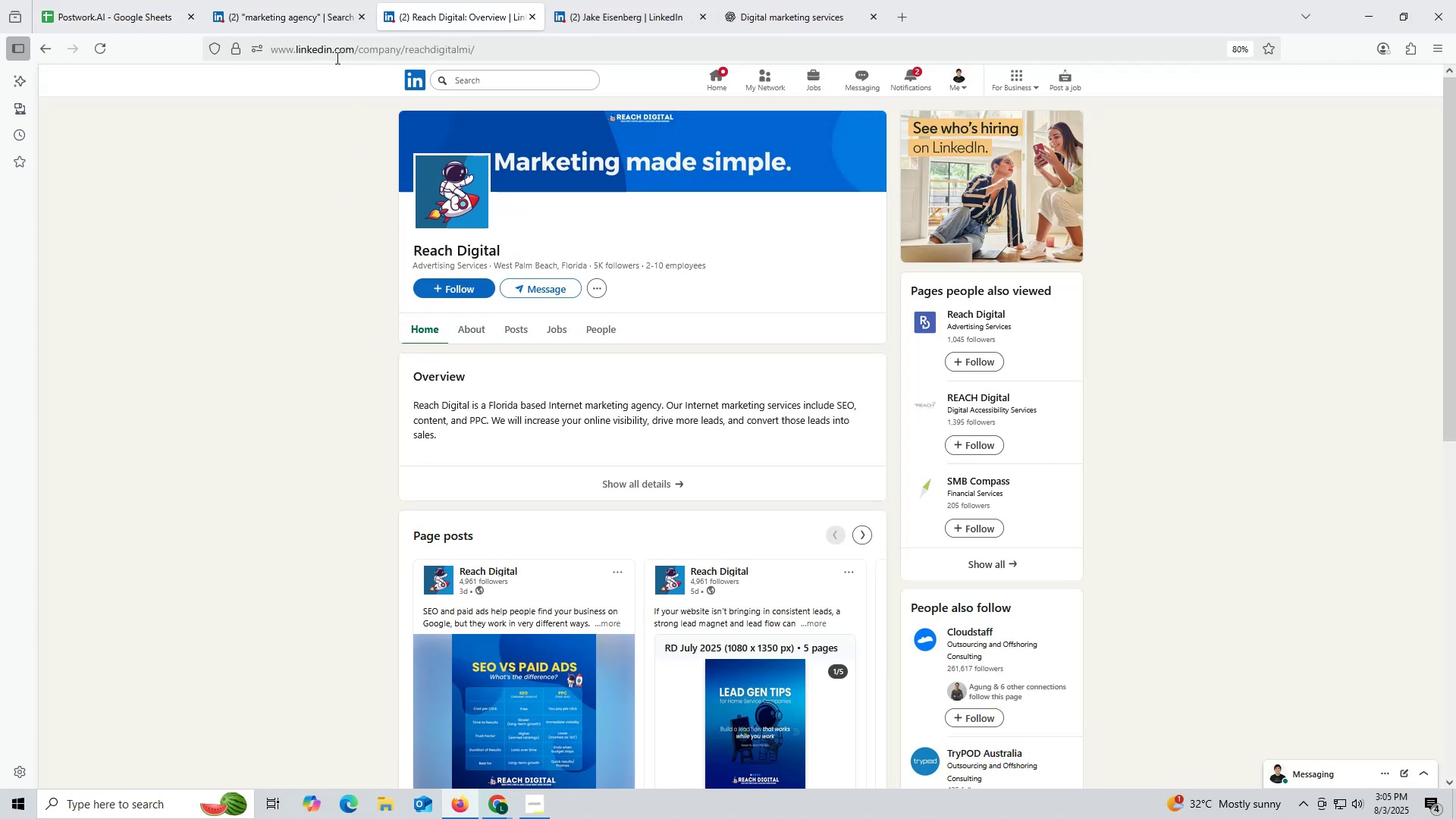 
double_click([335, 57])
 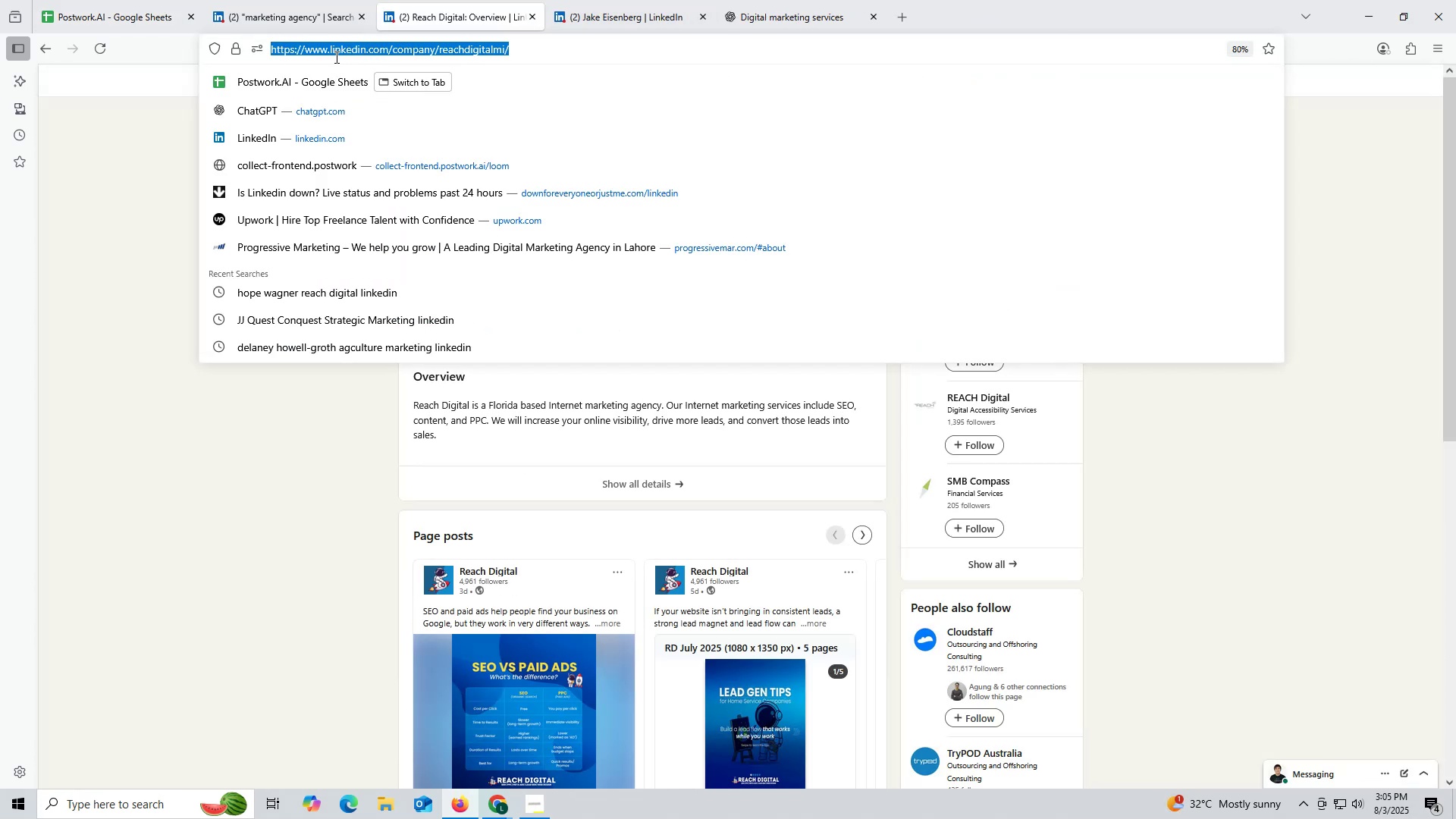 
triple_click([335, 57])
 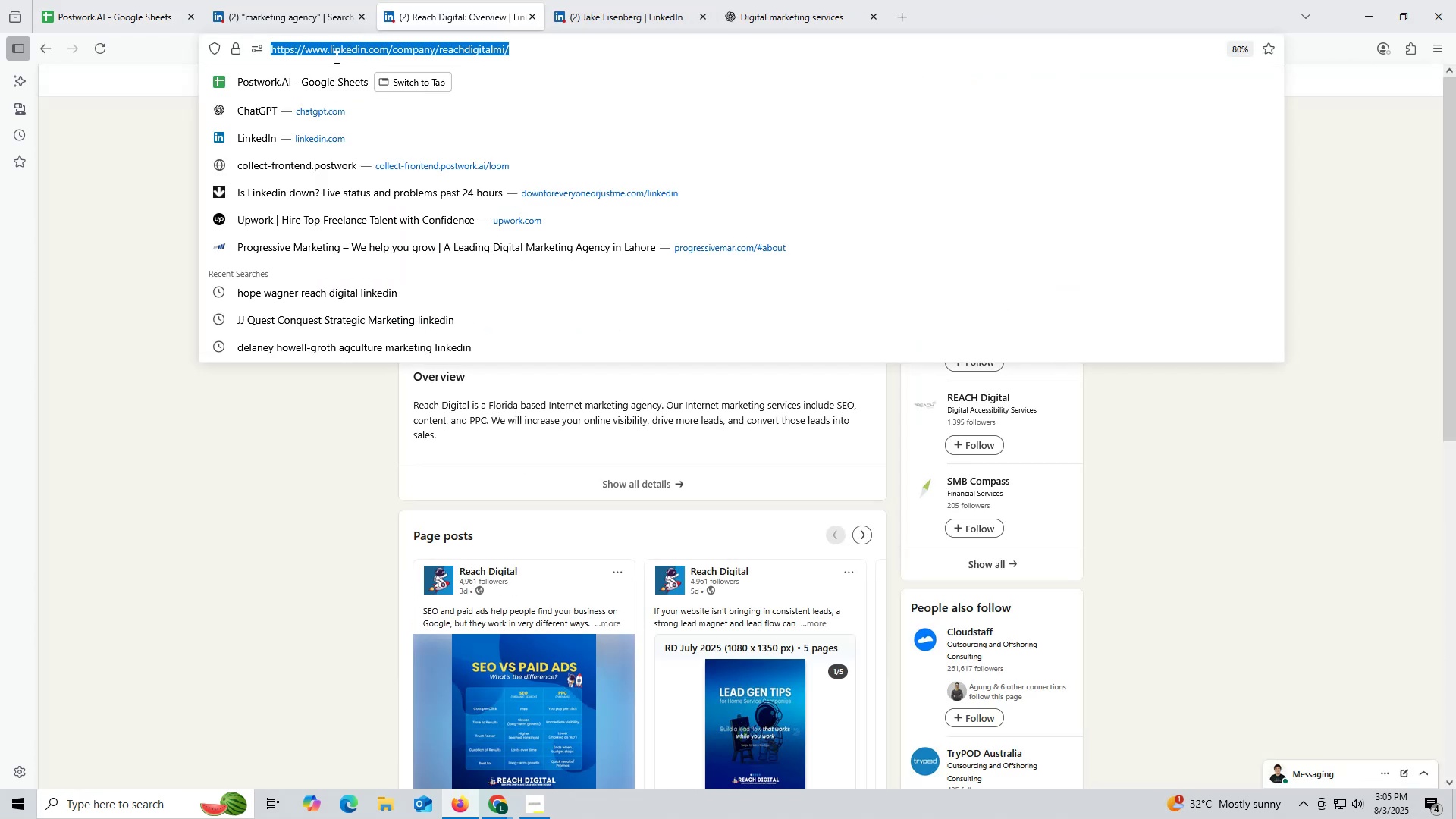 
key(Control+ControlLeft)
 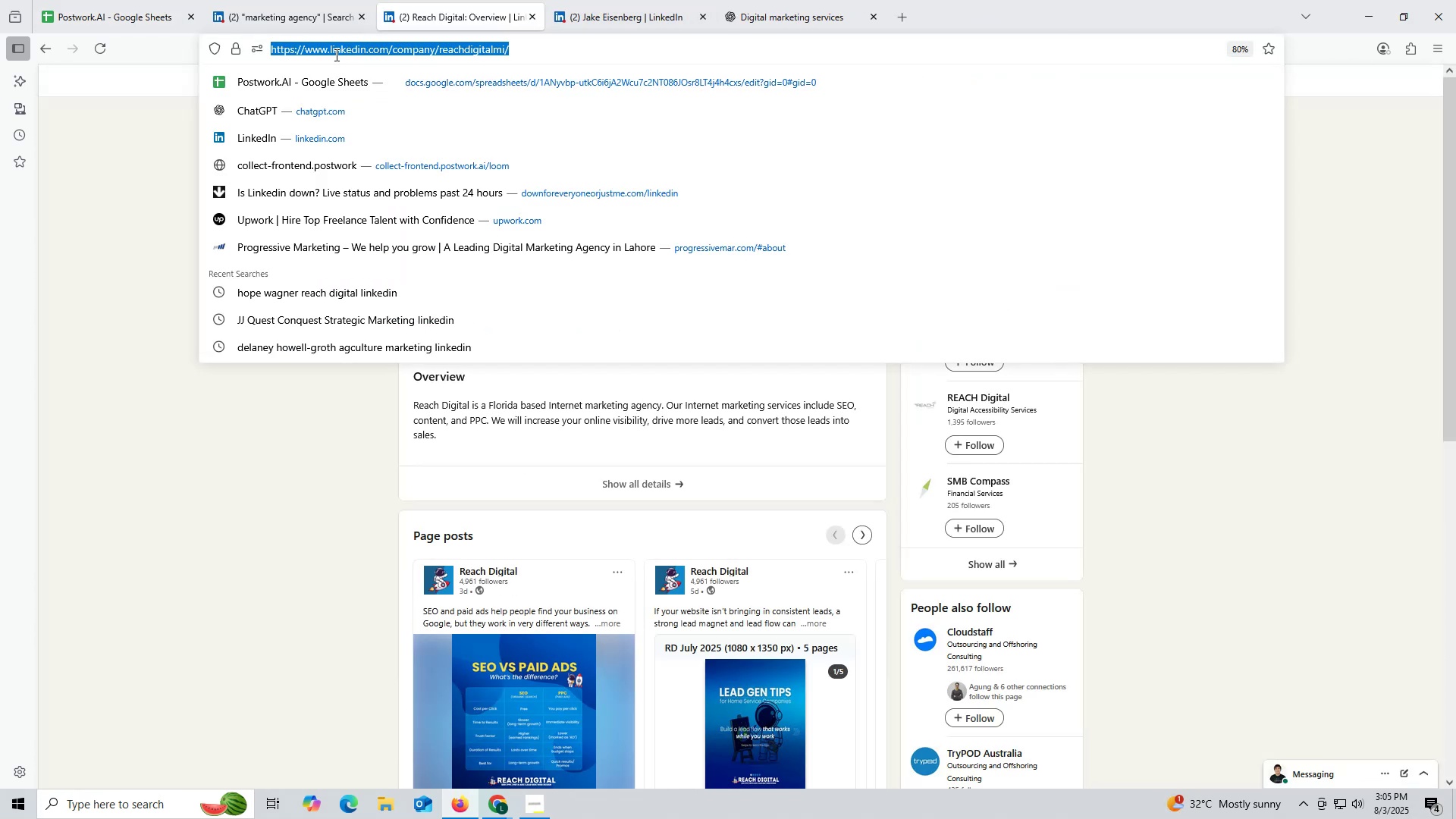 
key(Control+C)
 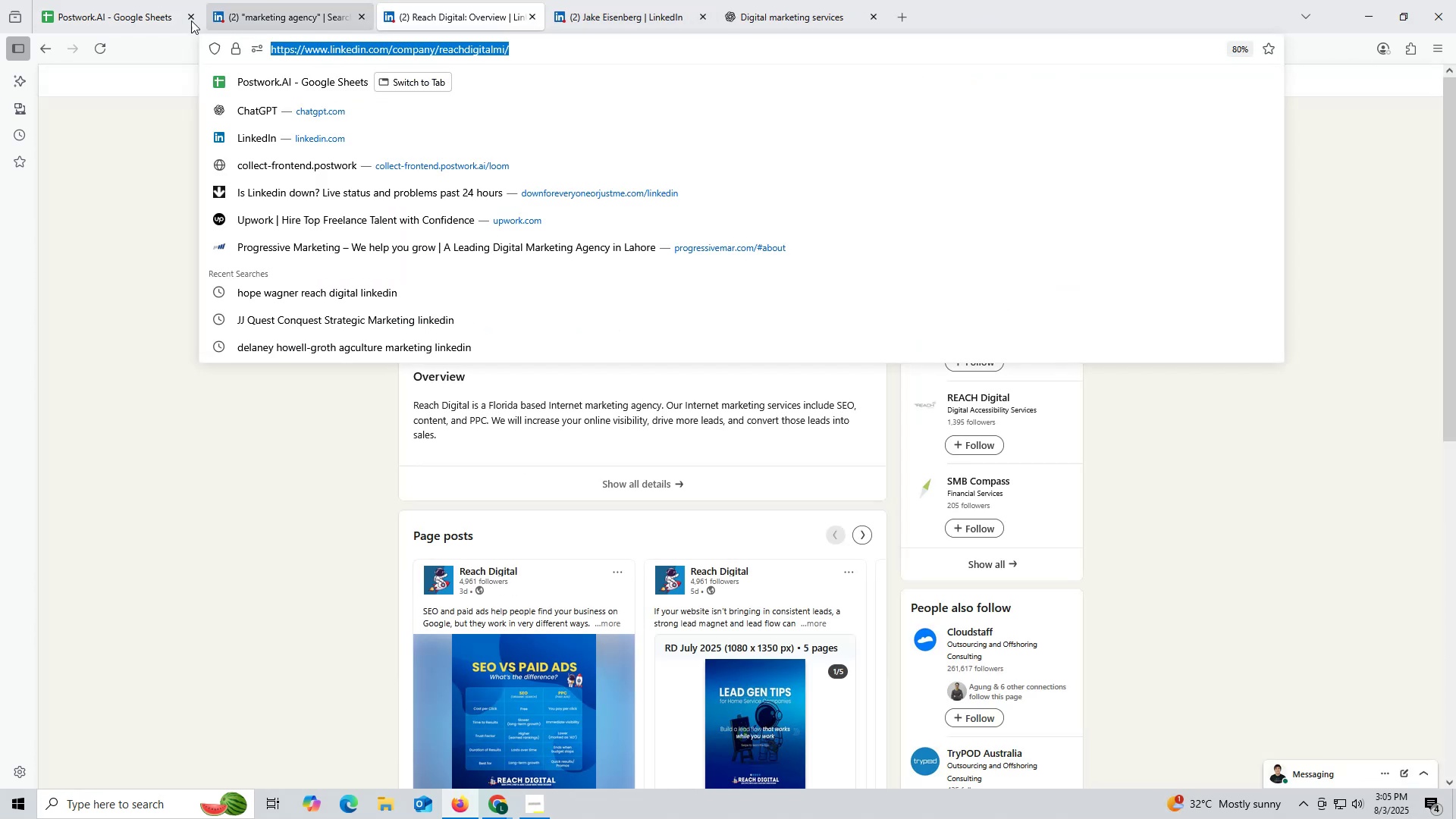 
left_click([128, 7])
 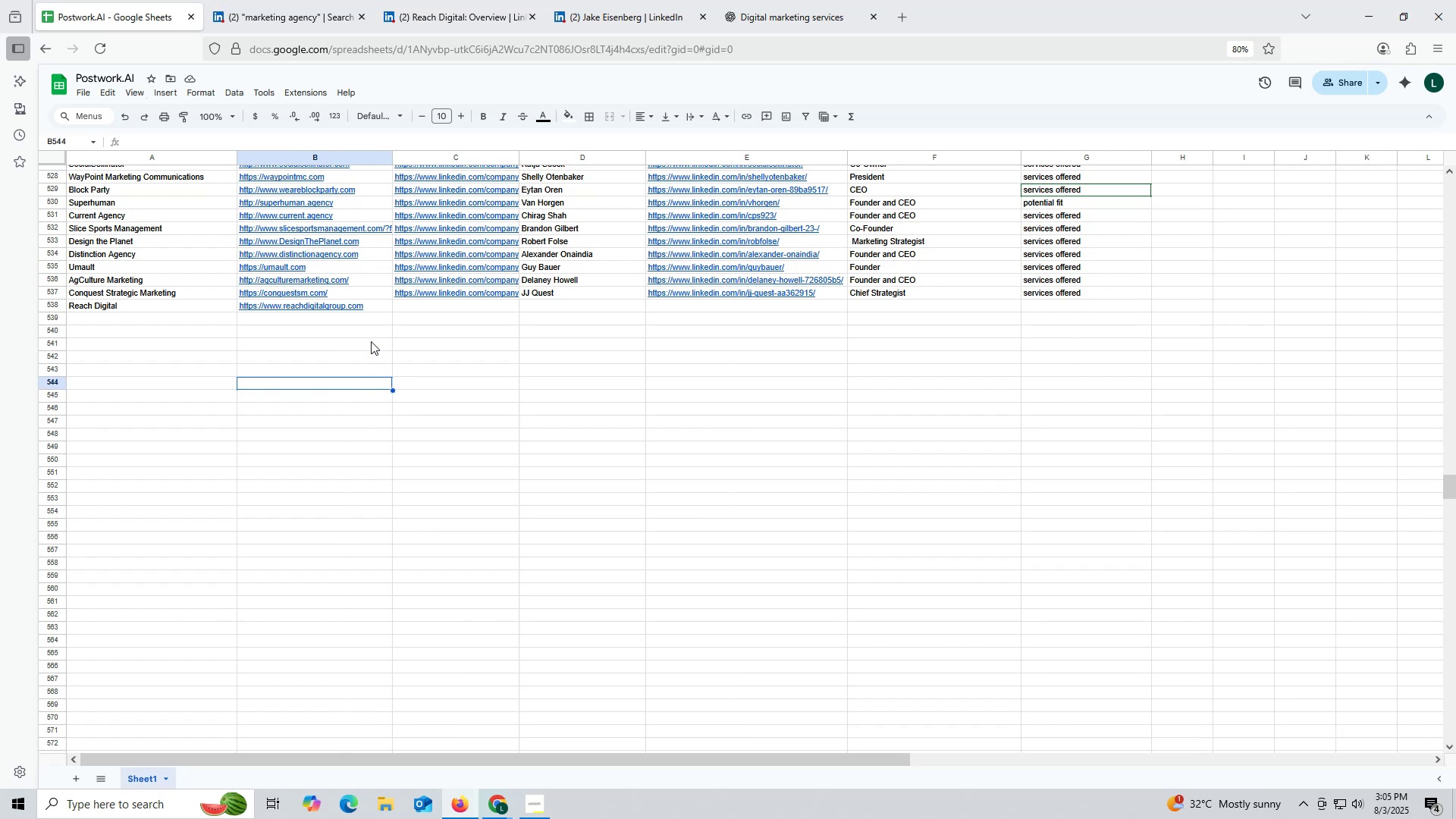 
double_click([431, 308])
 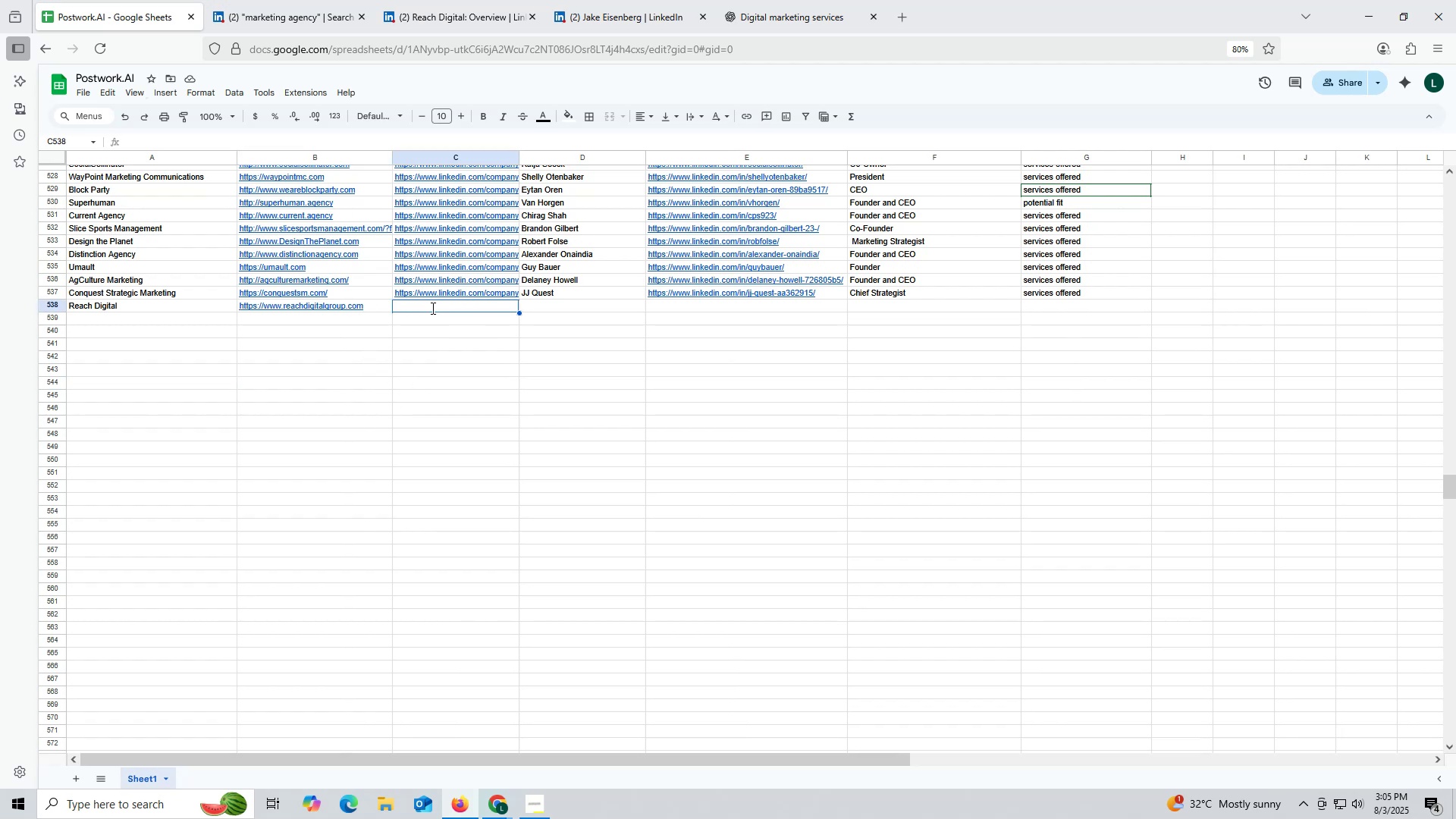 
key(Control+ControlLeft)
 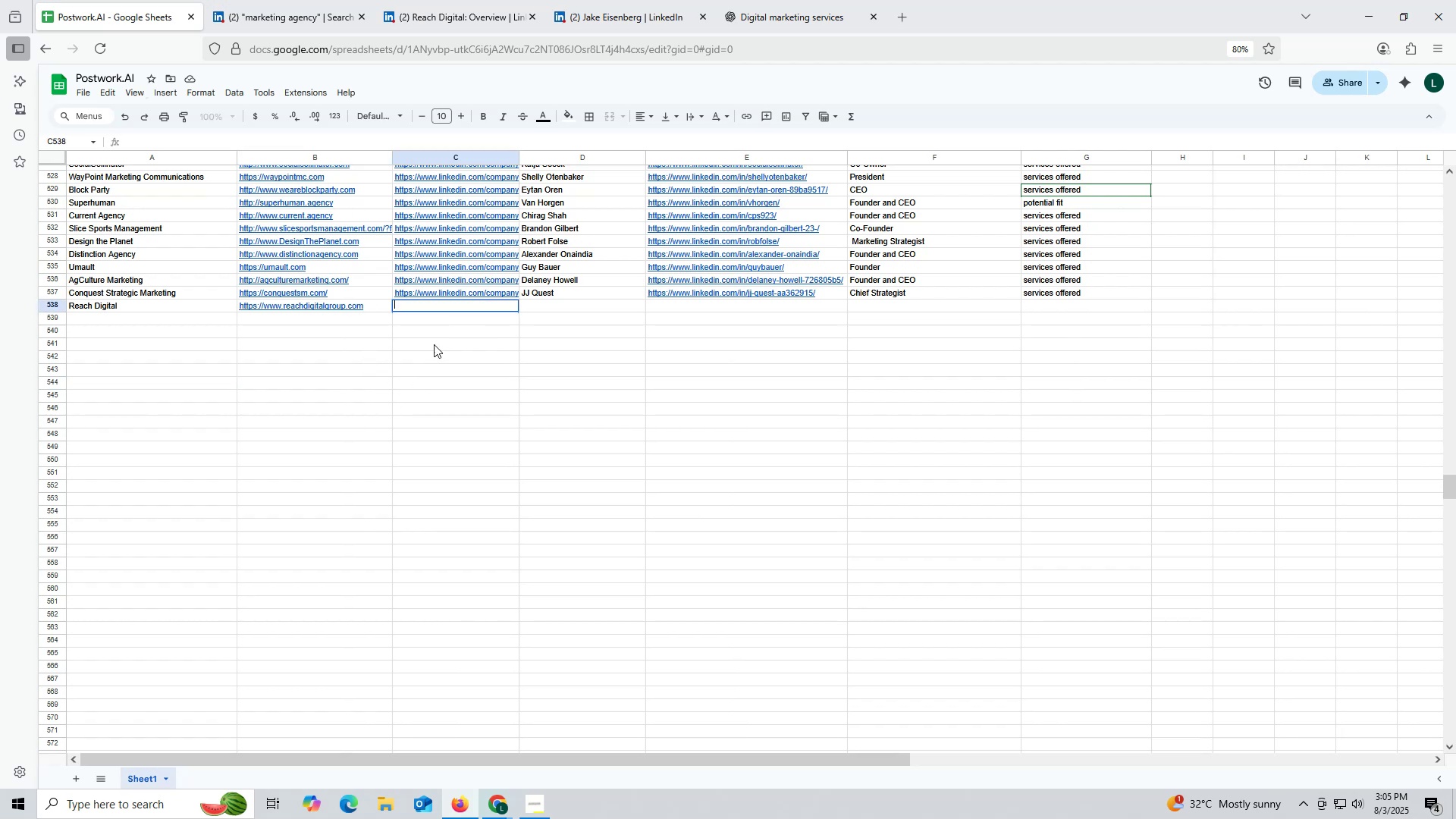 
key(Control+V)
 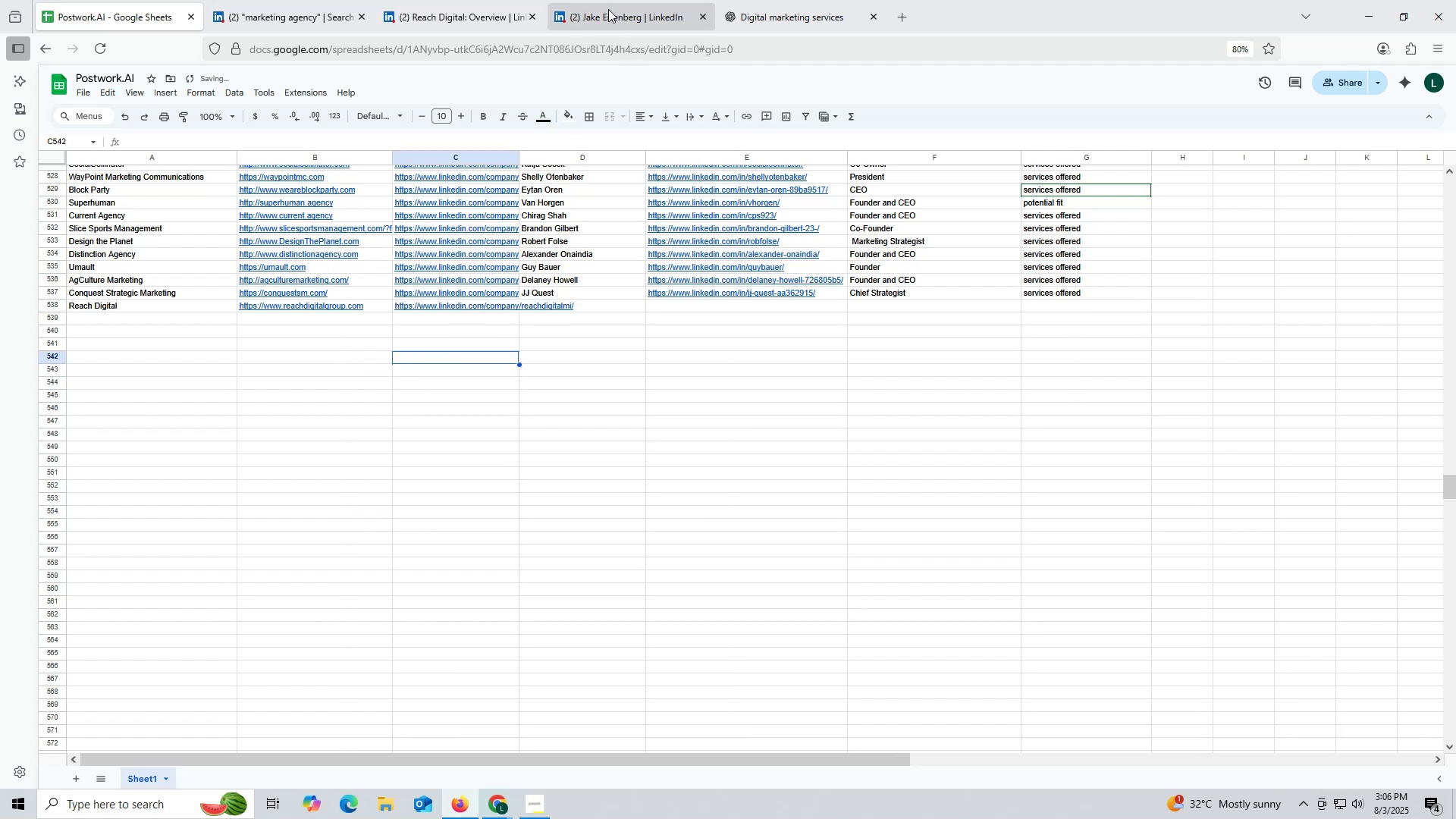 
left_click([608, 4])
 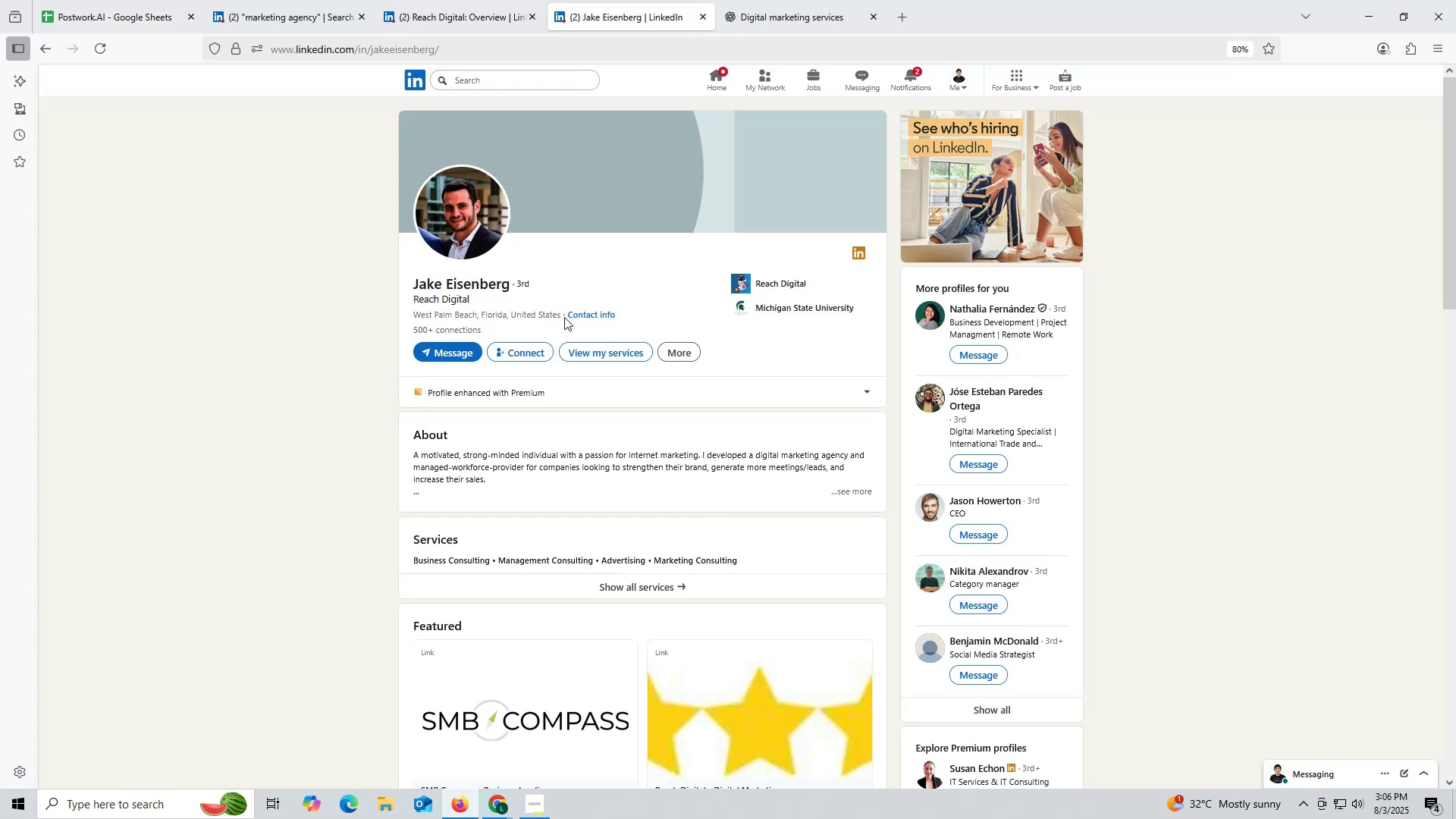 
left_click_drag(start_coordinate=[403, 278], to_coordinate=[507, 281])
 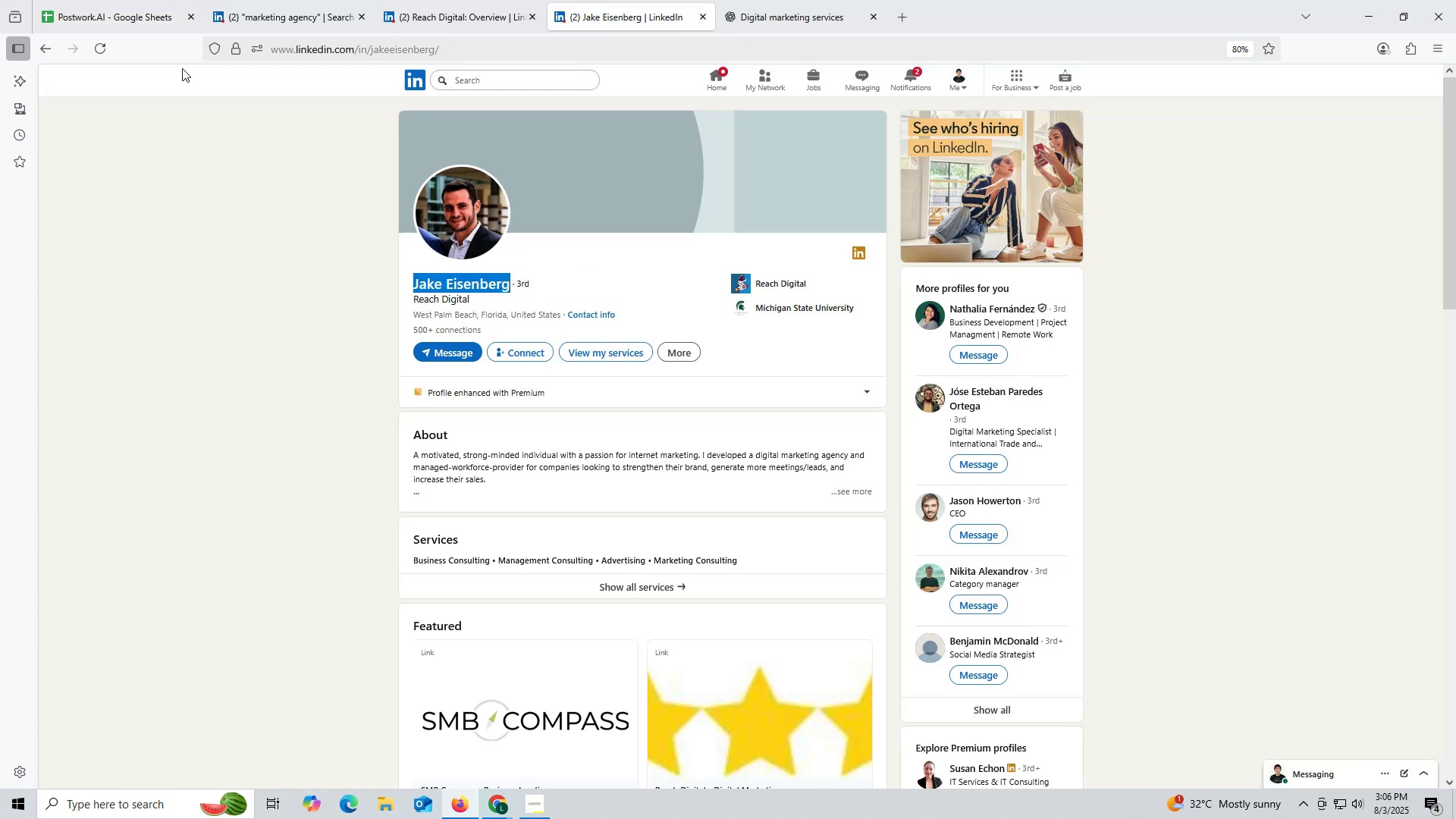 
key(Control+ControlLeft)
 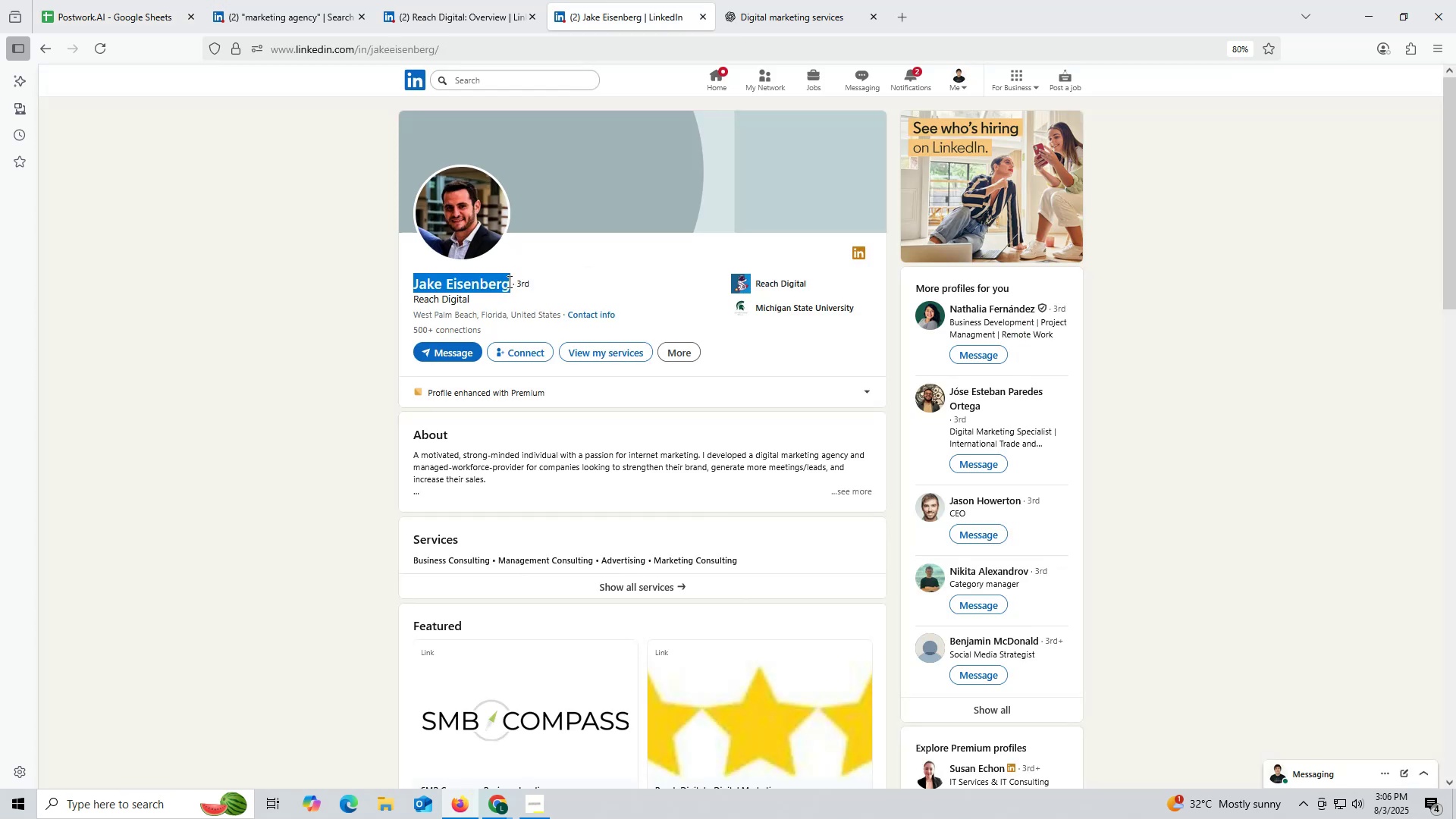 
key(Control+C)
 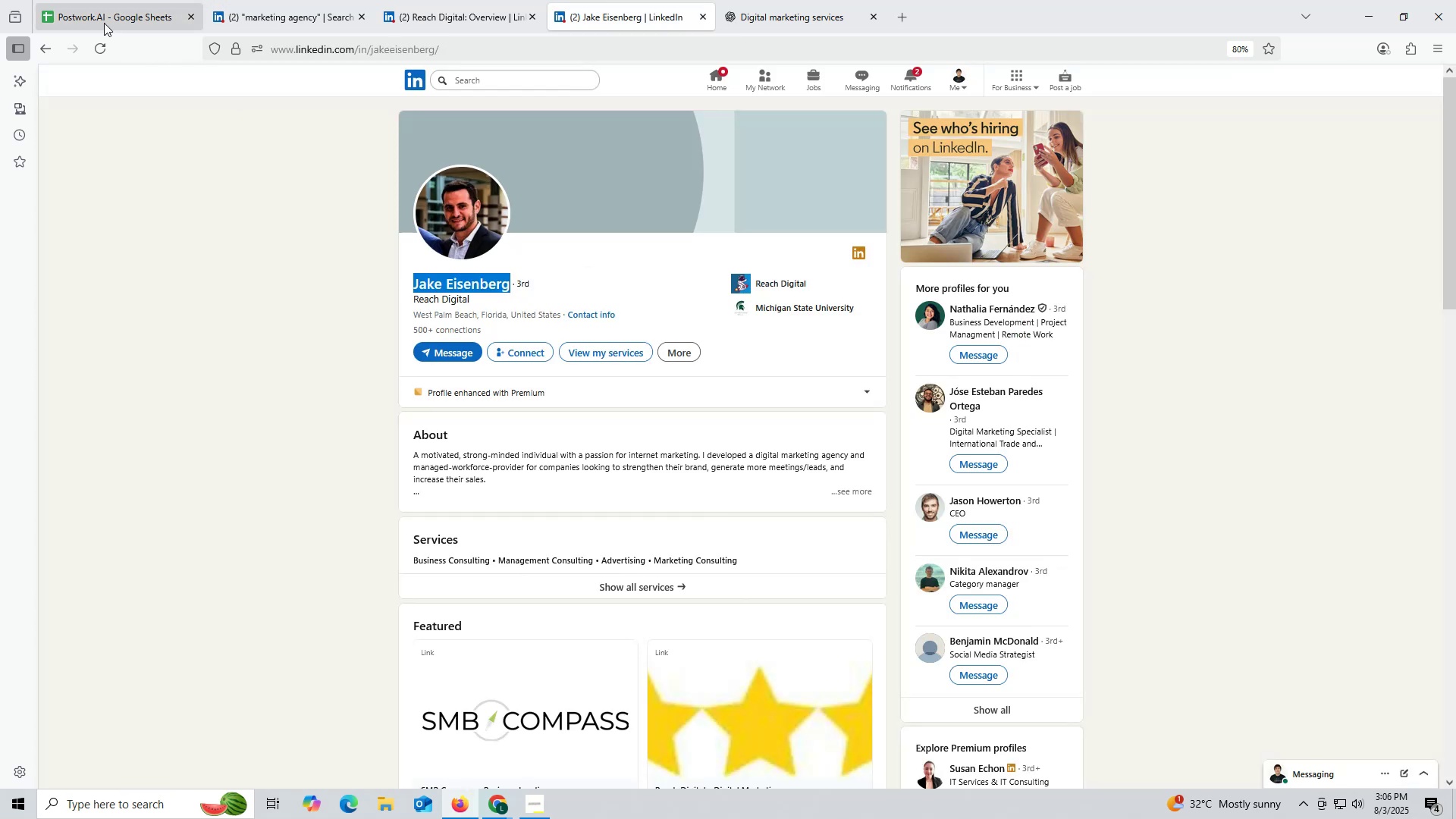 
left_click([103, 20])
 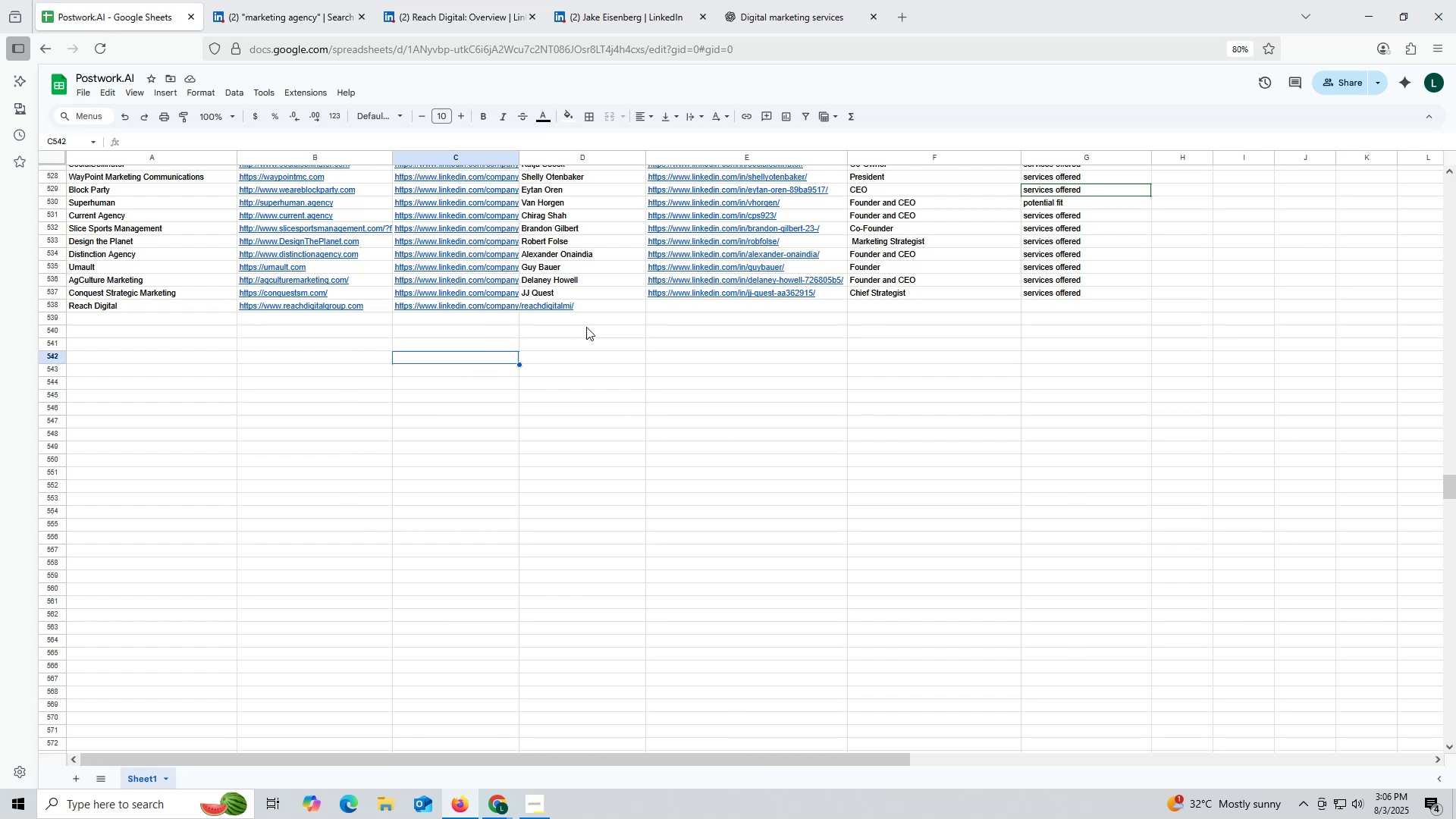 
double_click([612, 311])
 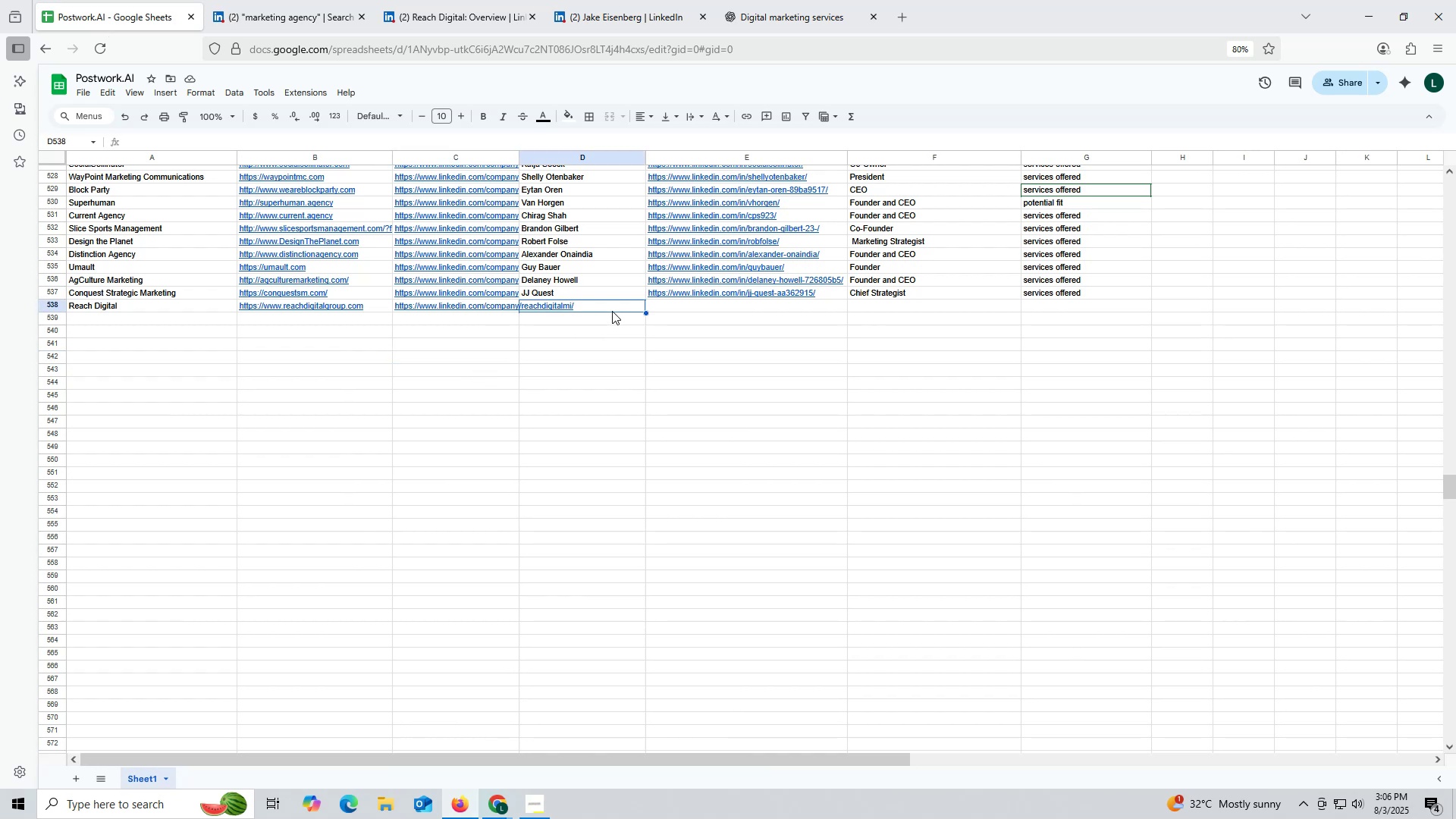 
key(Control+ControlLeft)
 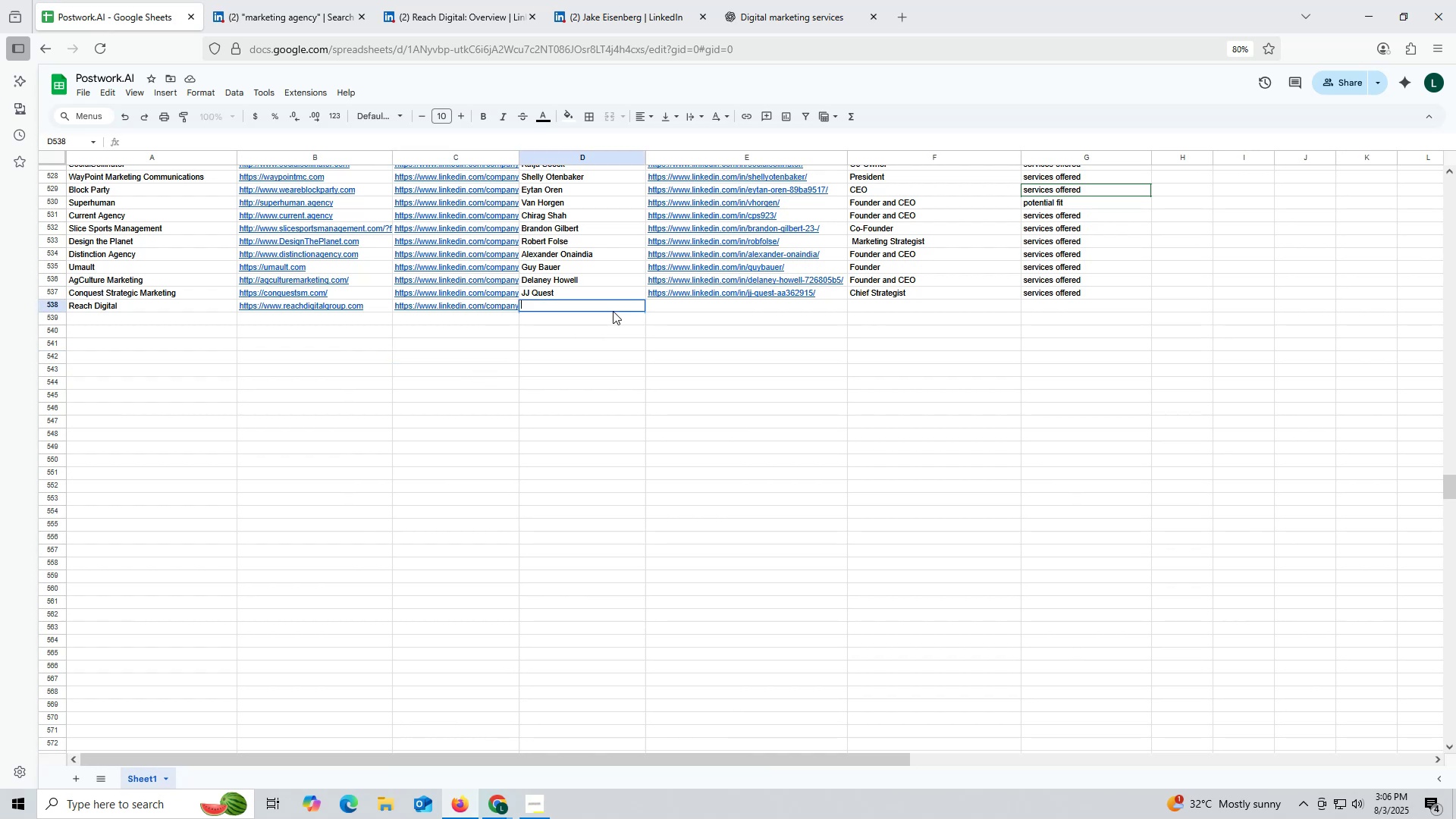 
key(Control+V)
 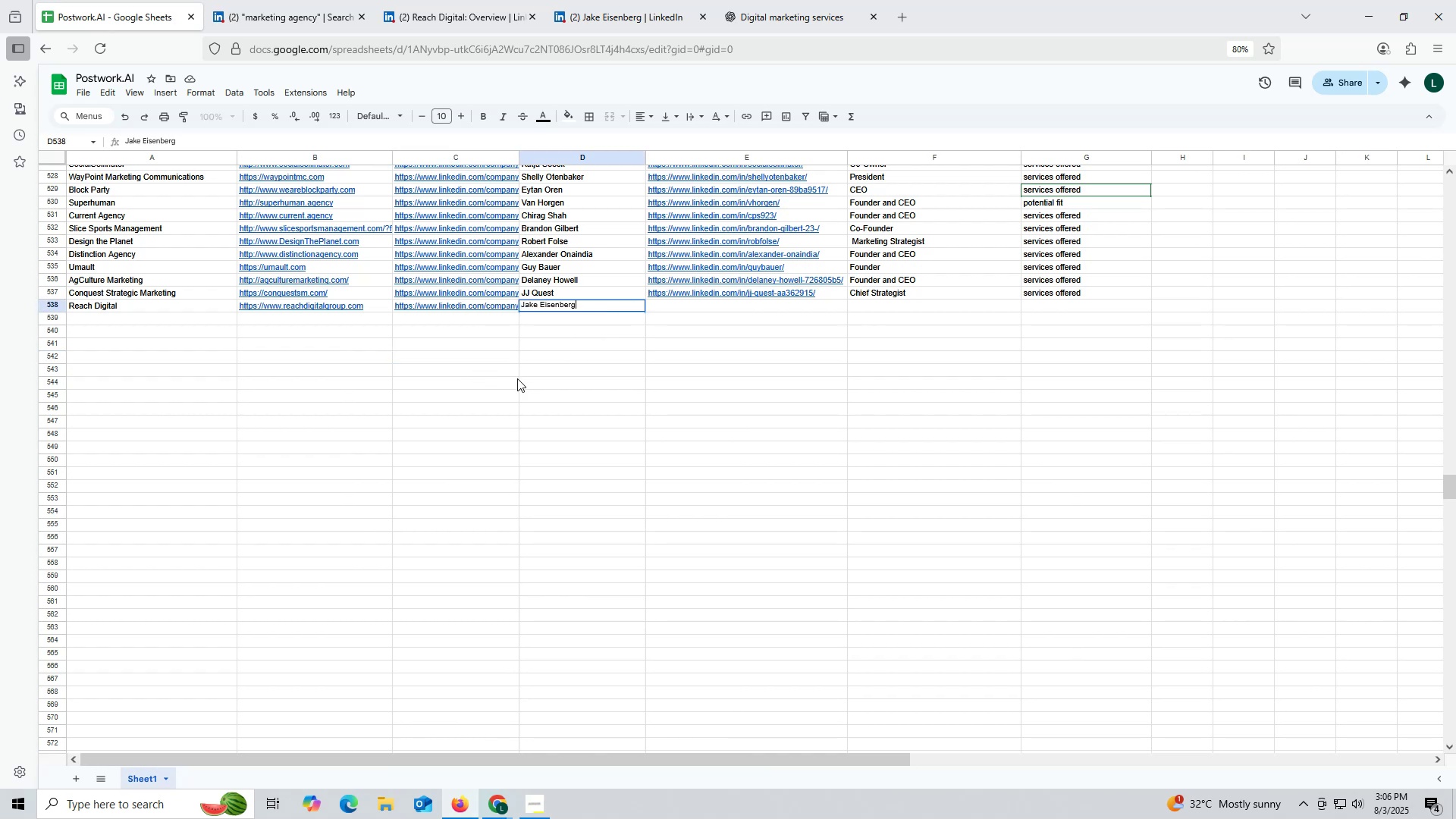 
left_click([517, 378])
 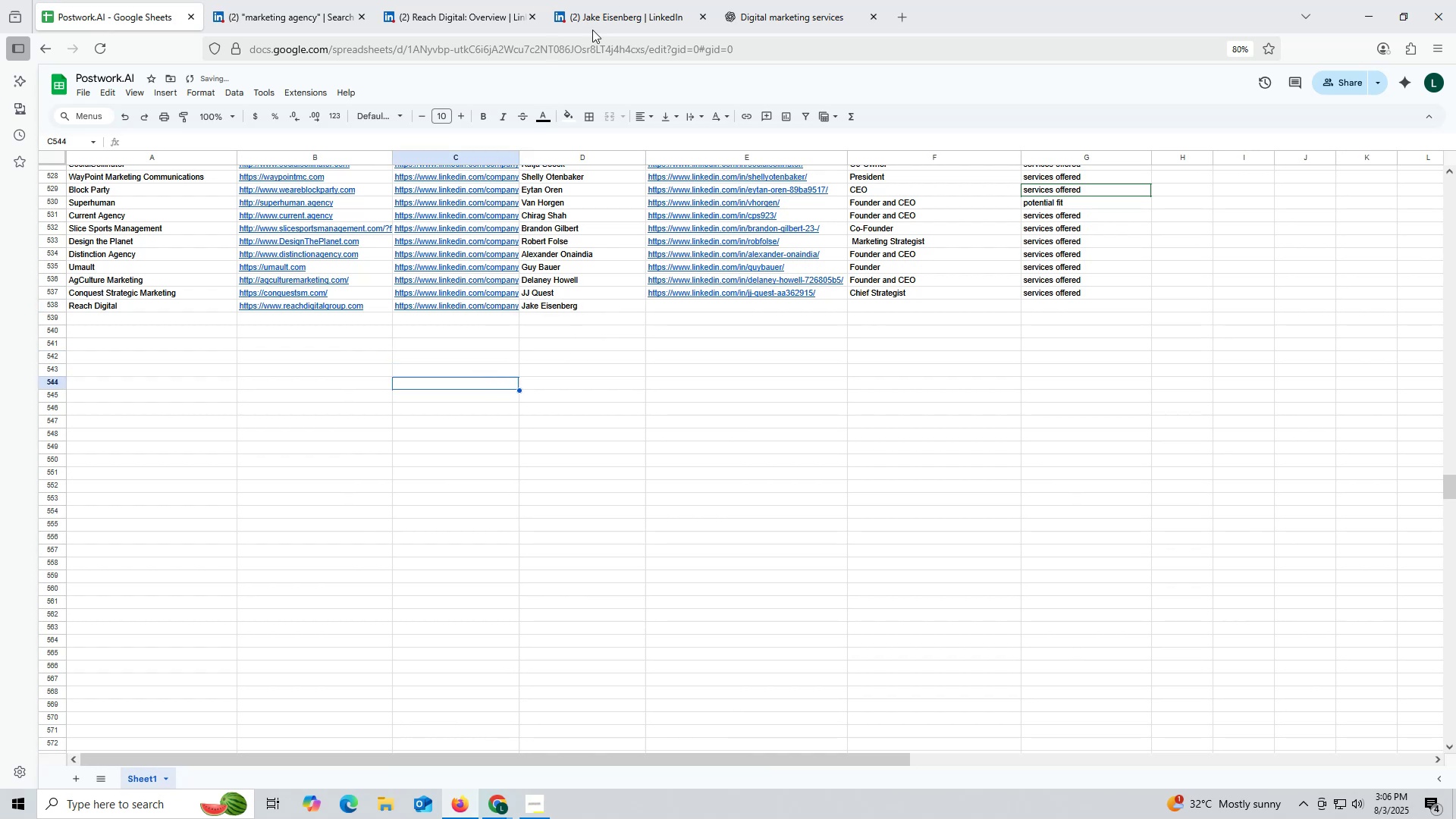 
left_click([623, 20])
 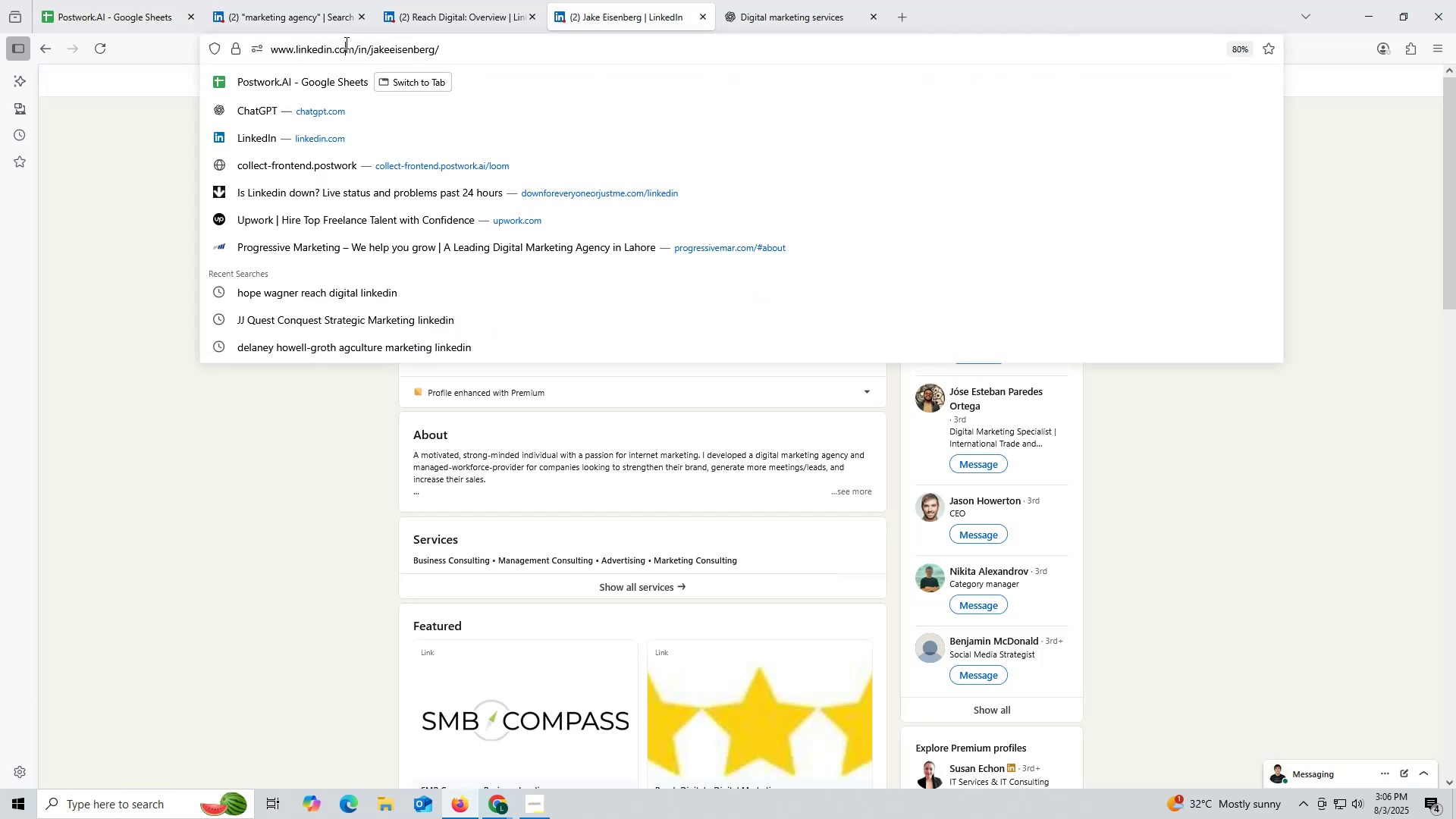 
double_click([345, 42])
 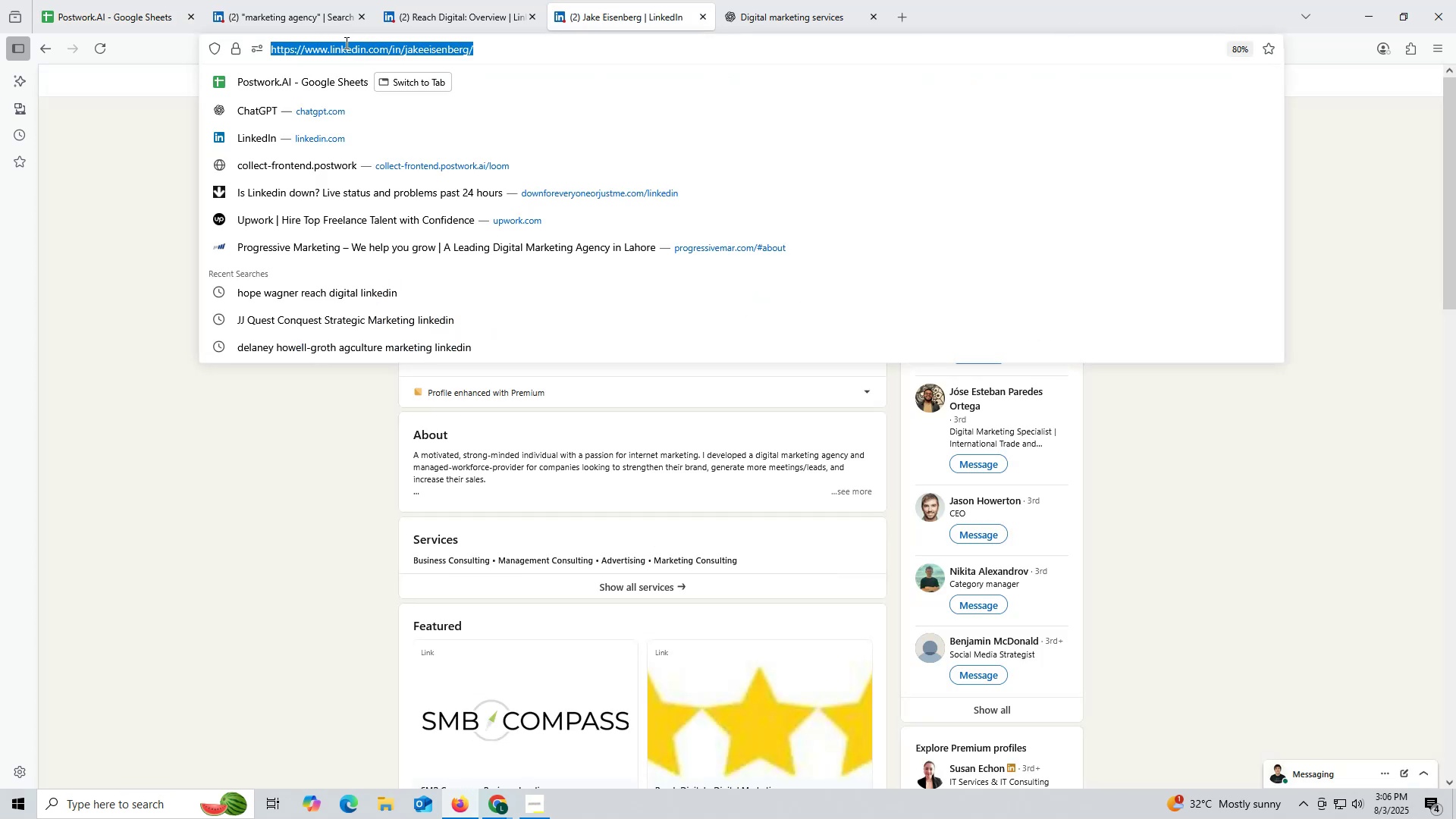 
triple_click([345, 42])
 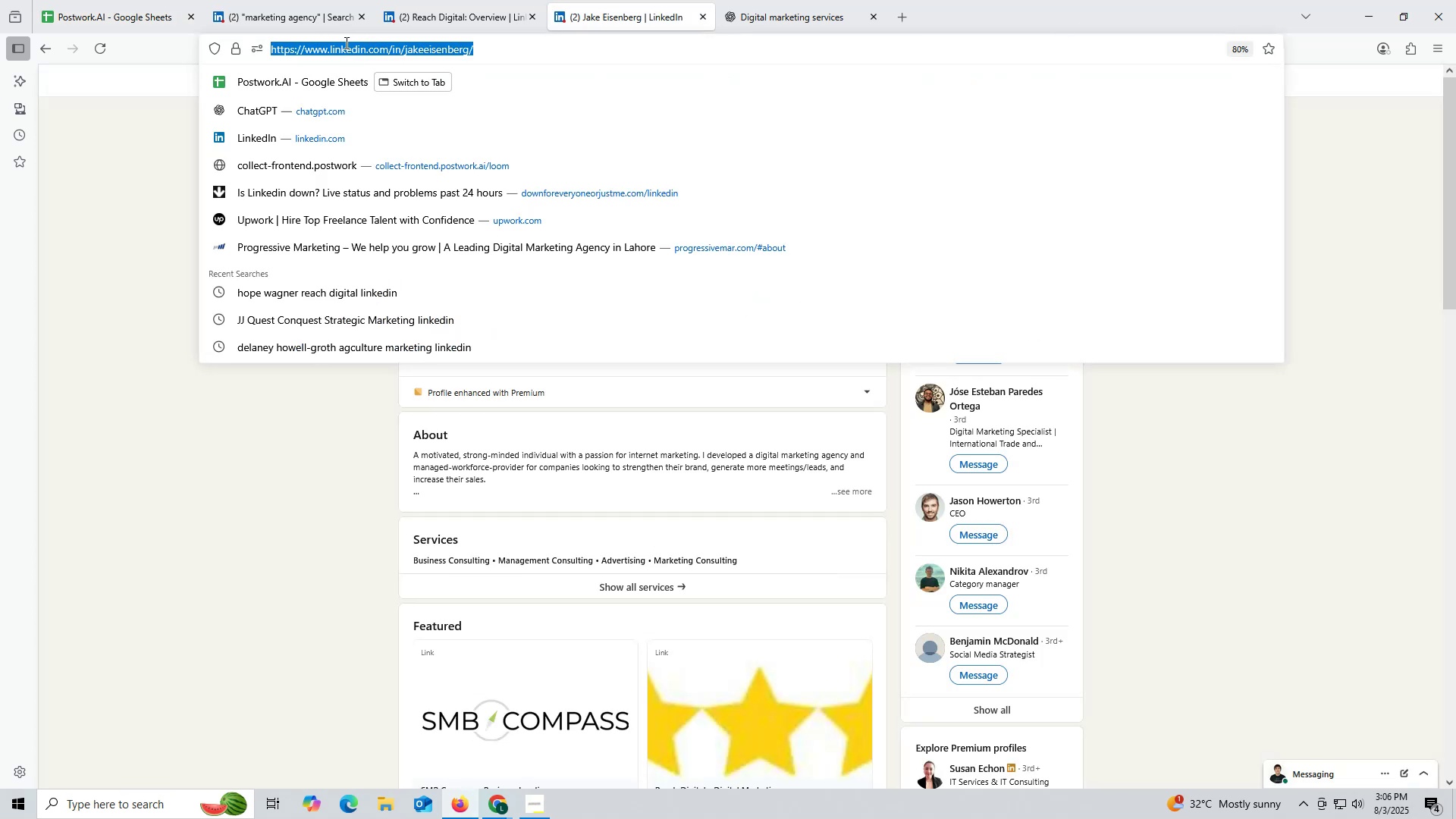 
key(Control+ControlLeft)
 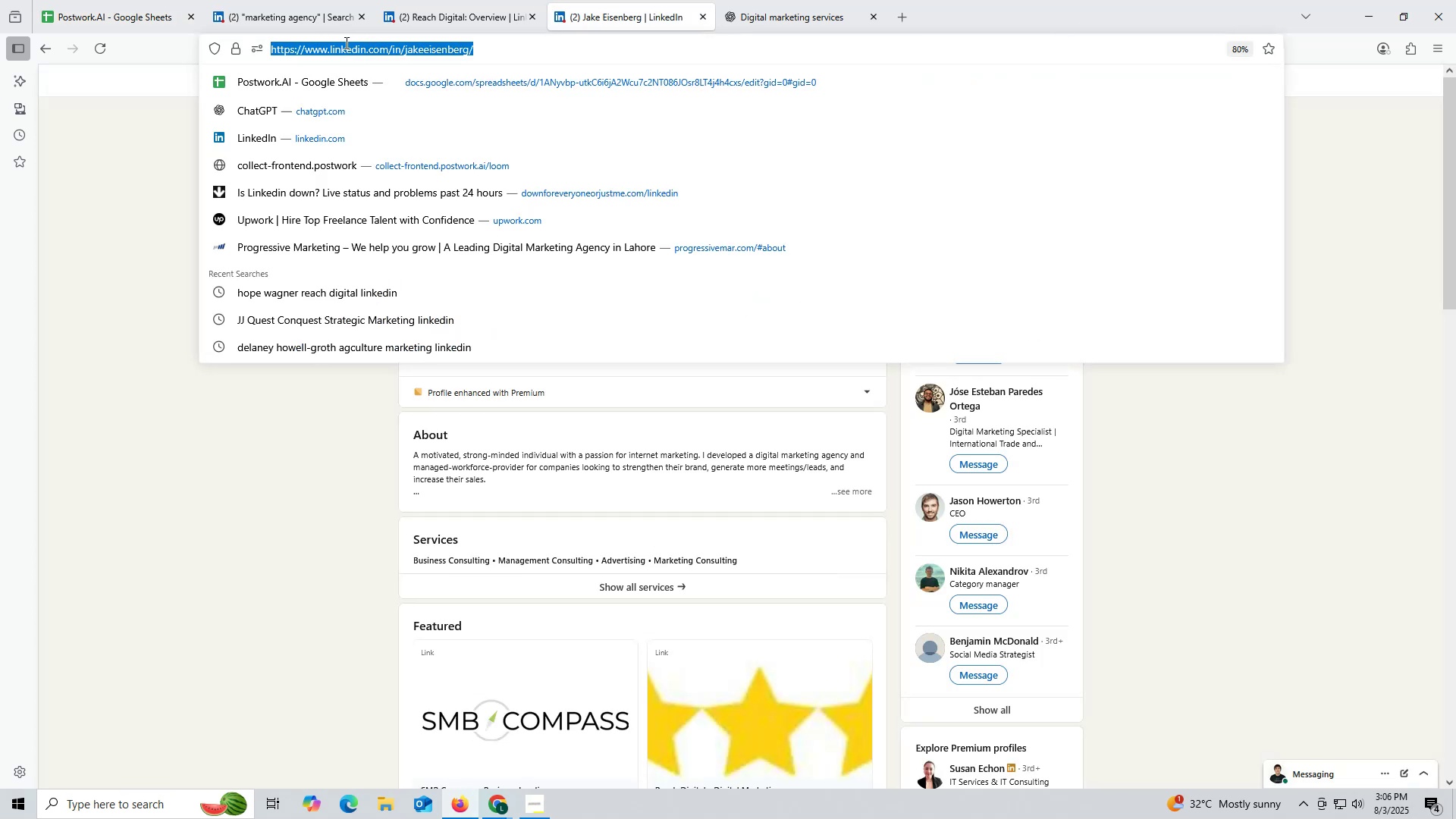 
key(Control+C)
 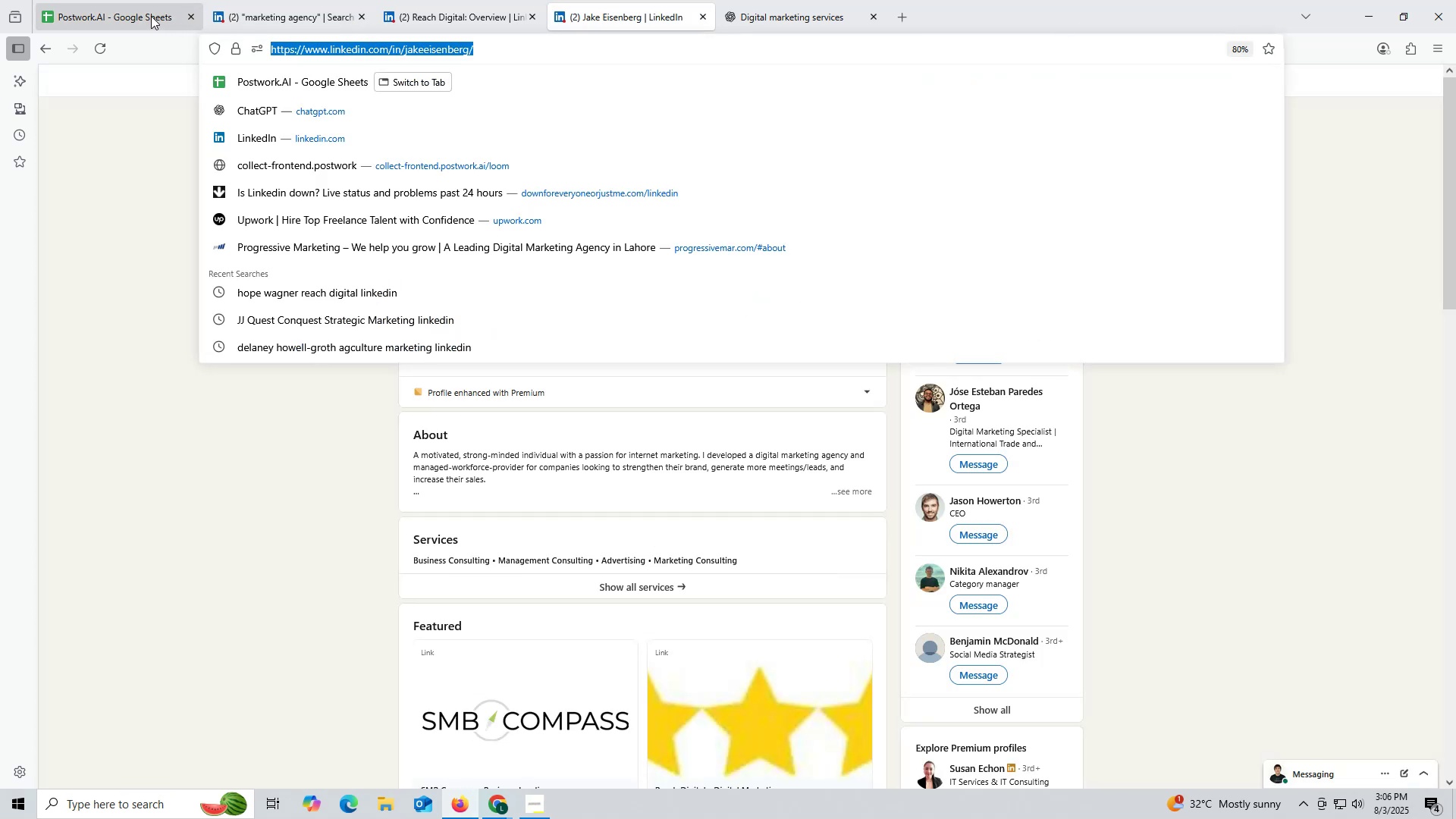 
left_click([143, 14])
 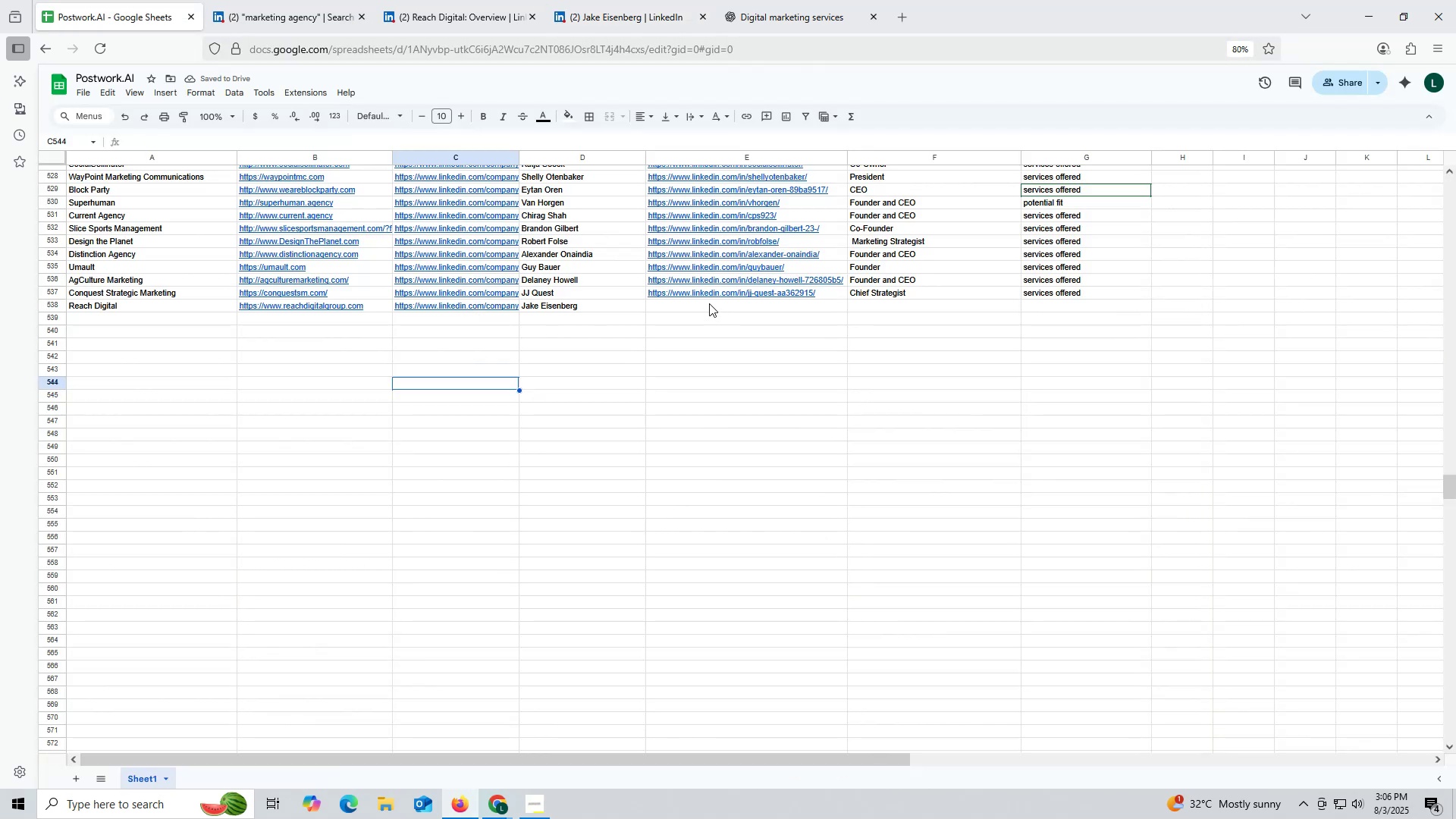 
double_click([708, 303])
 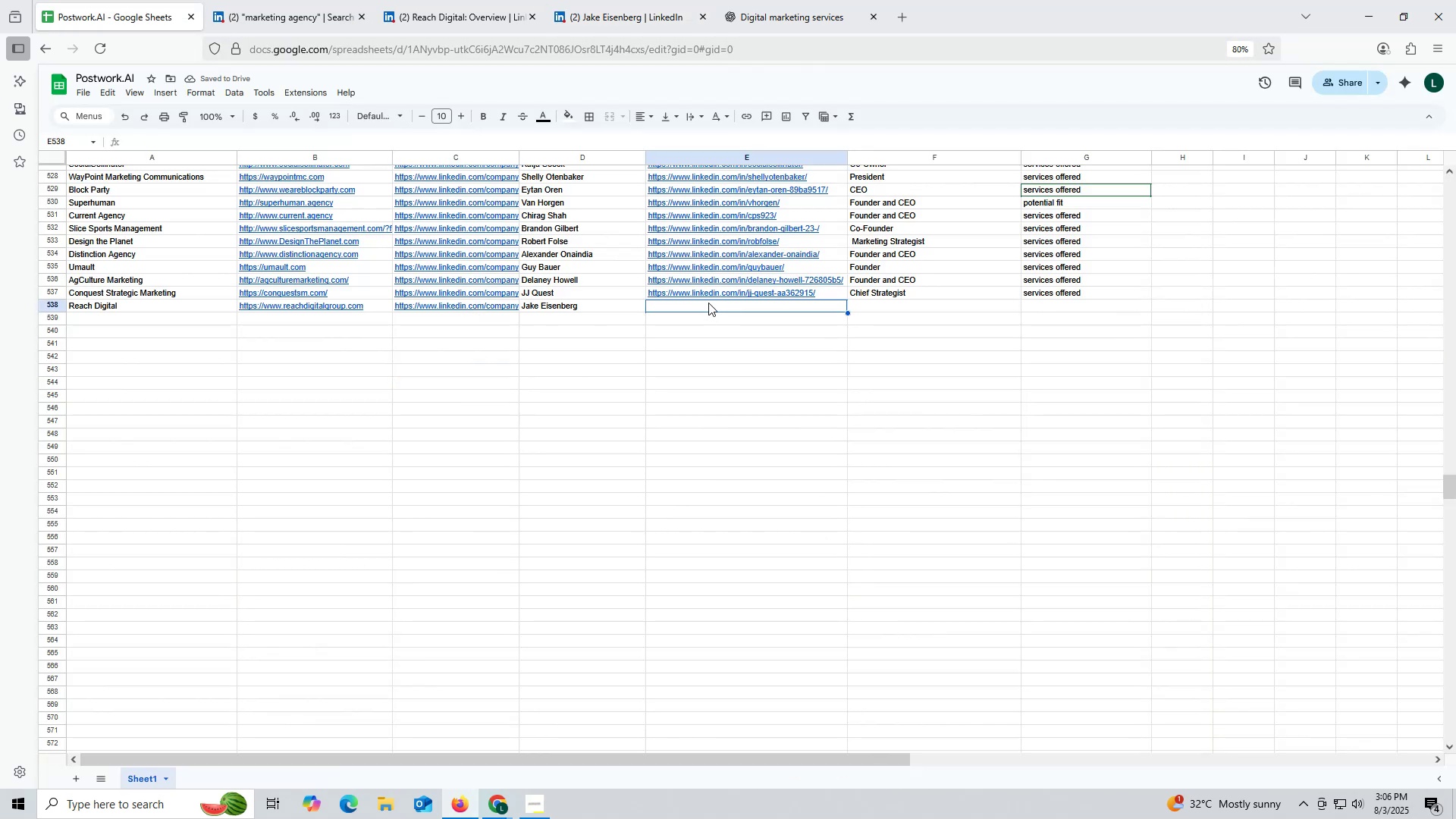 
key(Control+ControlLeft)
 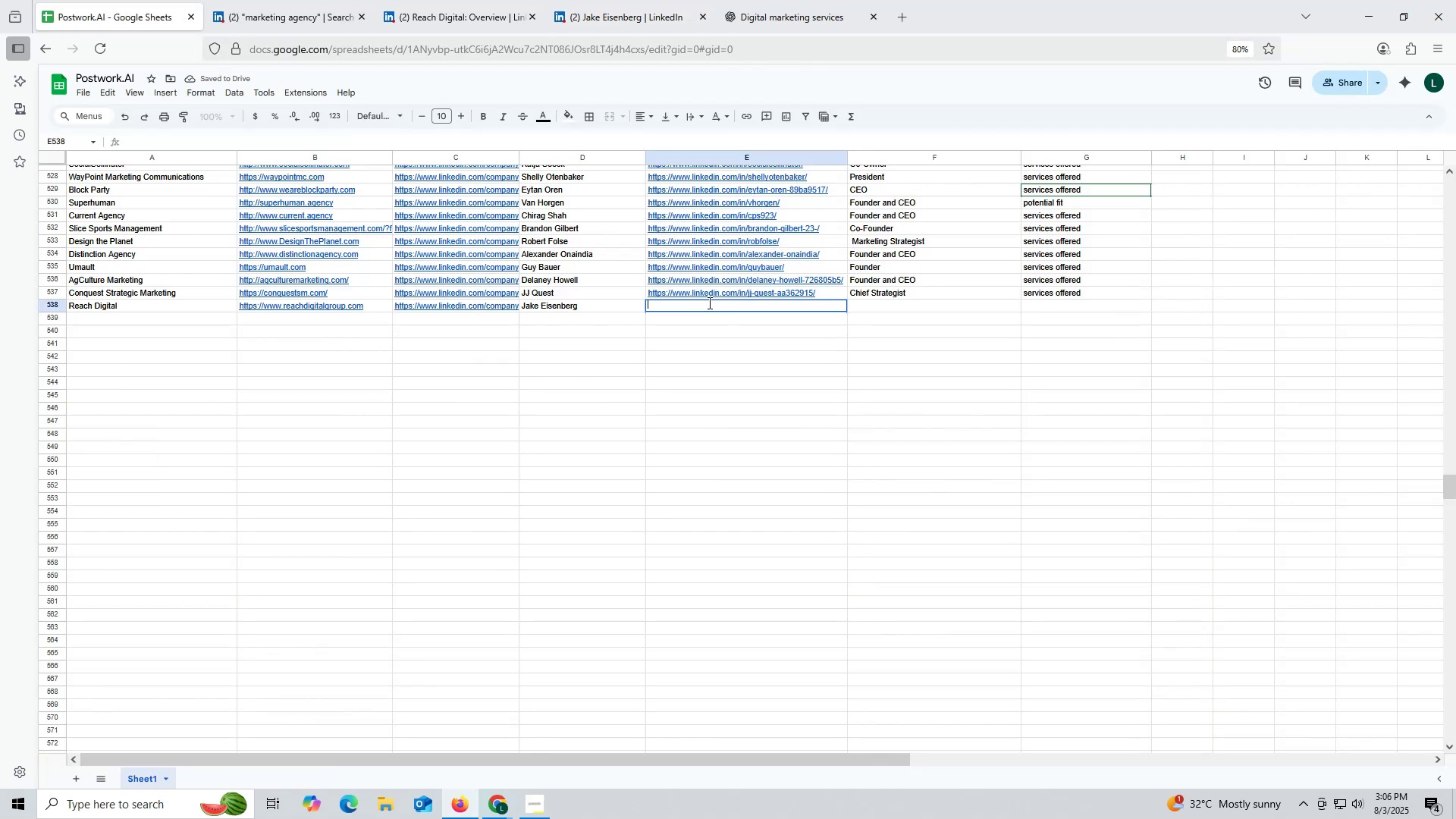 
key(Control+V)
 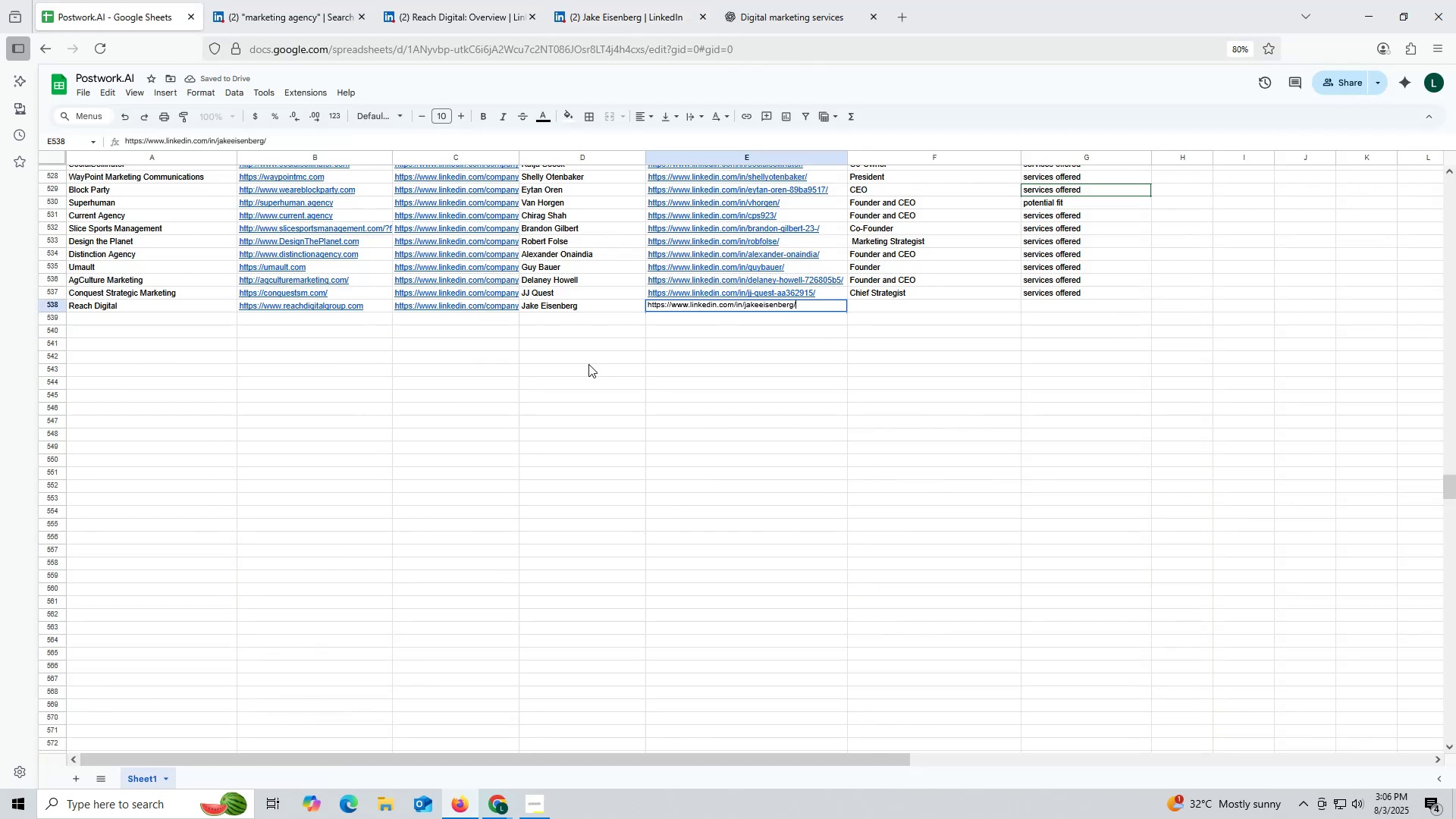 
triple_click([588, 364])
 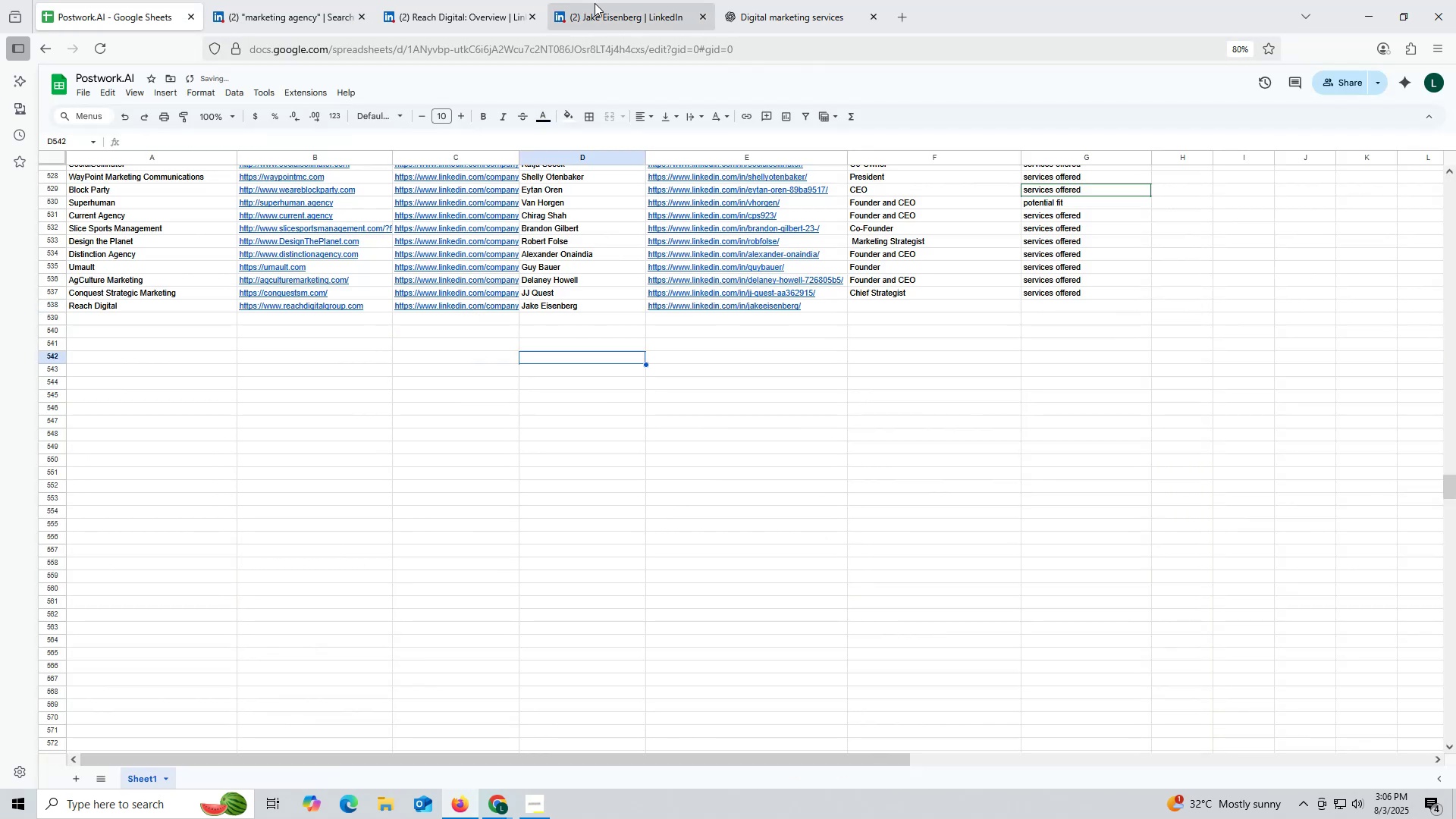 
left_click([596, 8])
 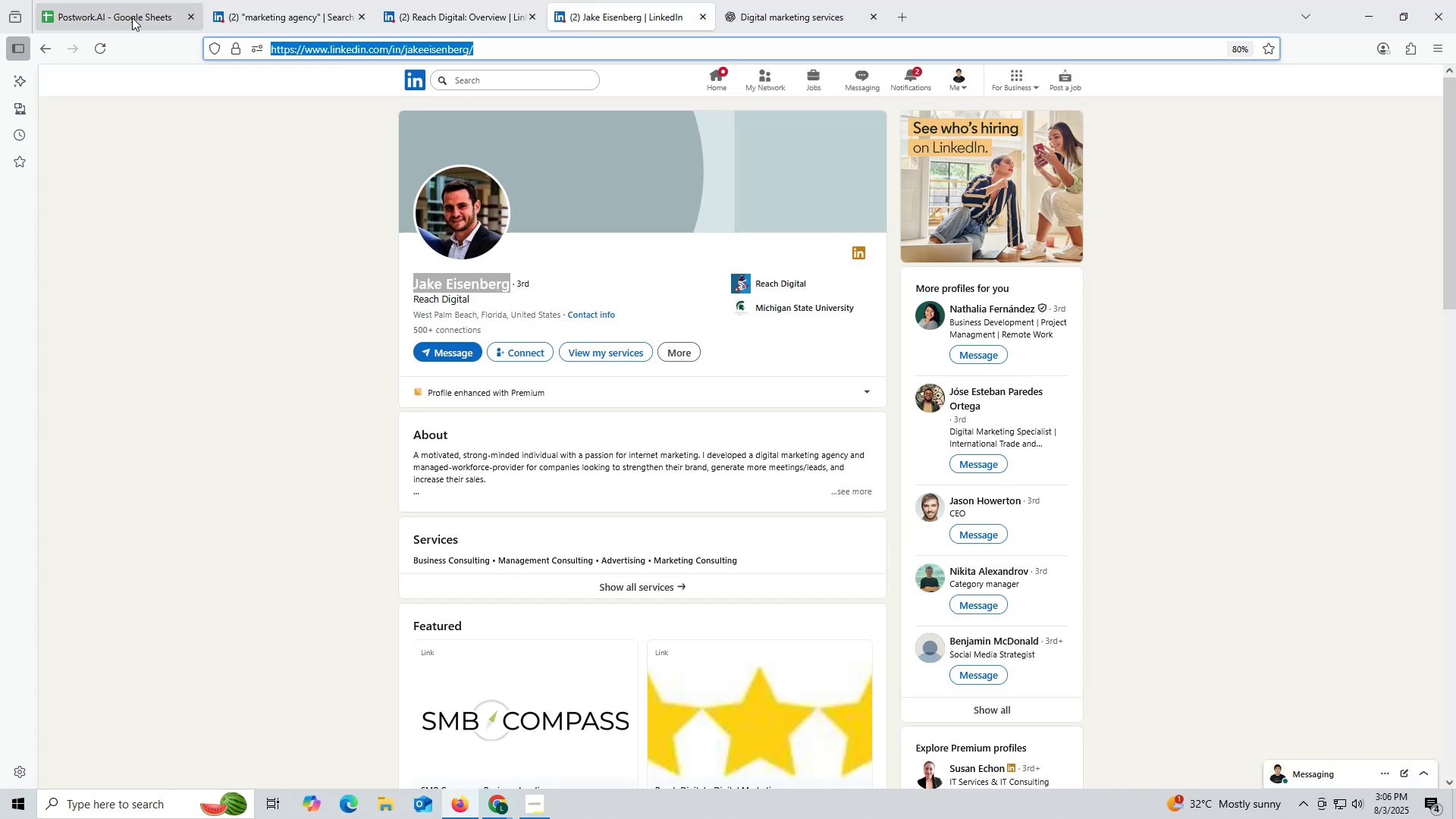 
left_click([124, 14])
 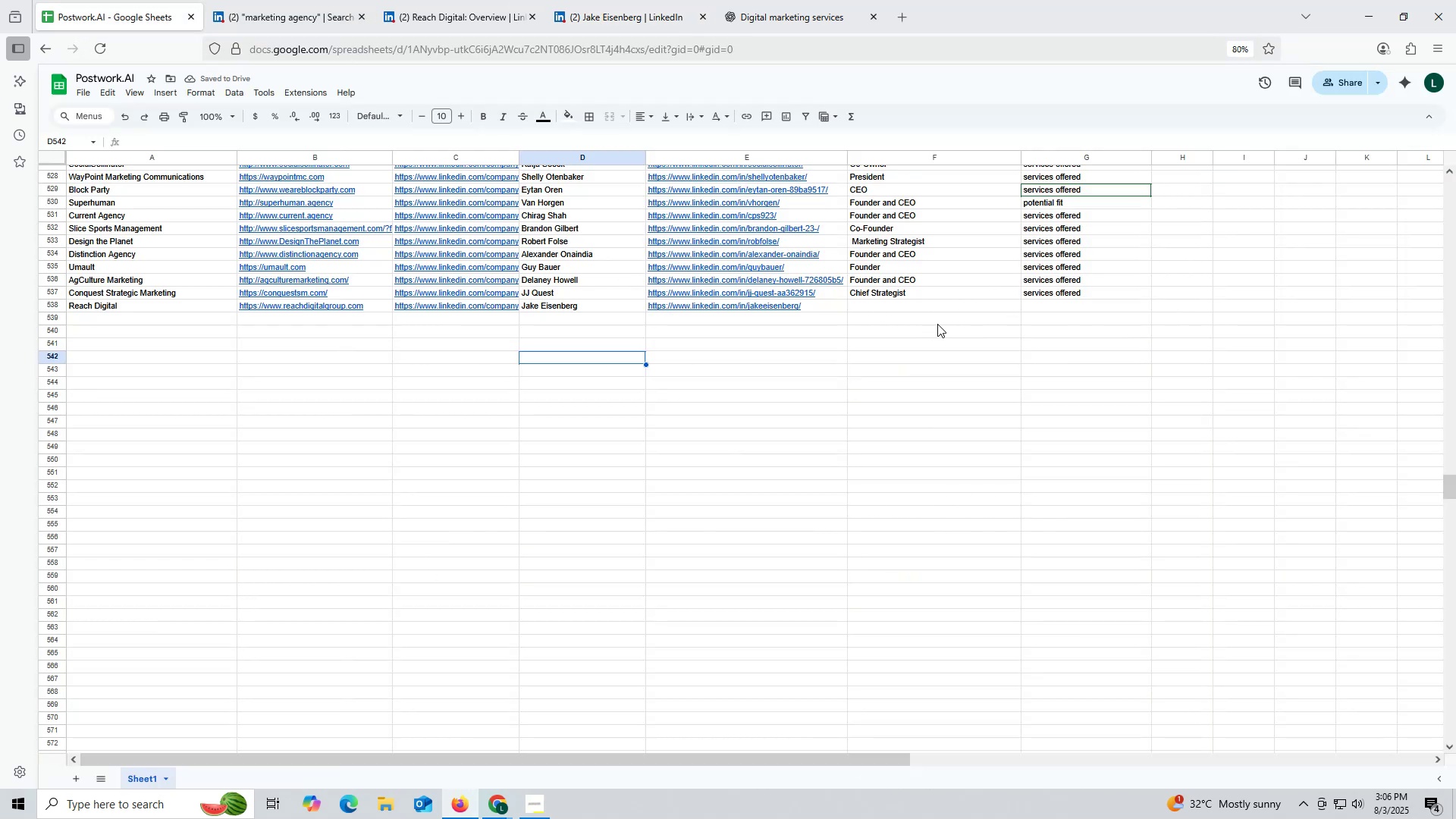 
left_click([915, 306])
 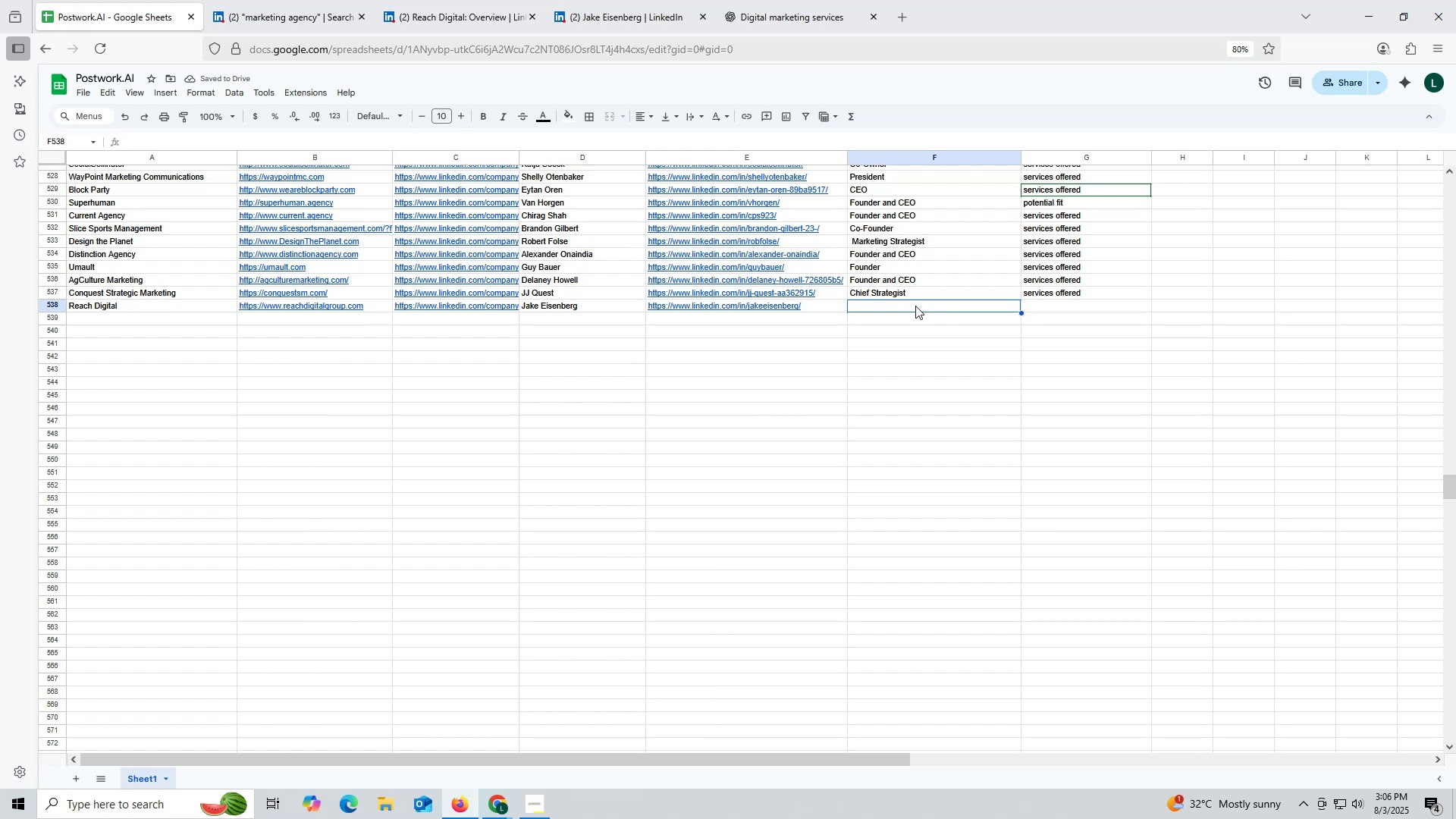 
type(Presie)
key(Backspace)
type(dent)
 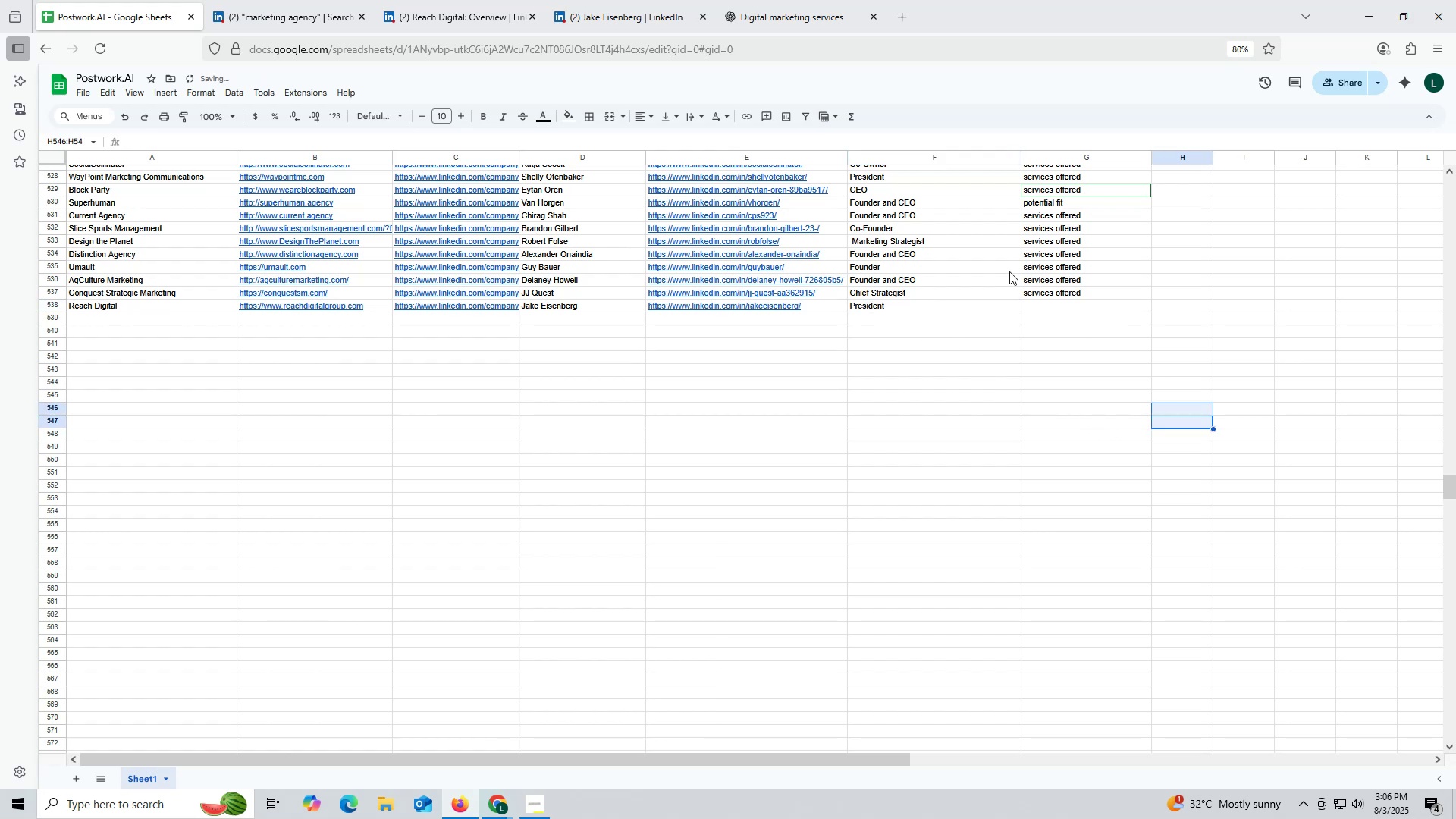 
left_click([1053, 296])
 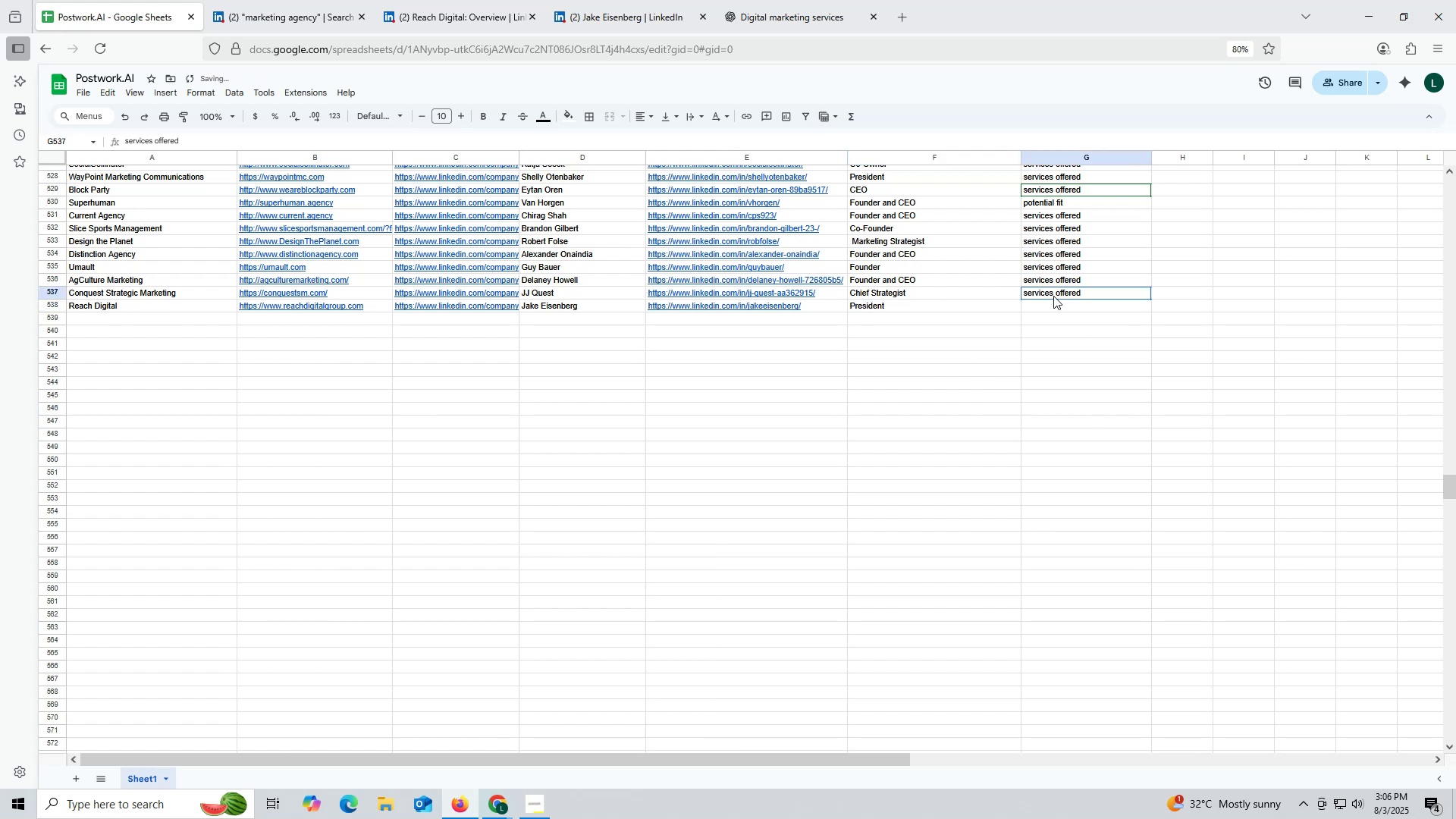 
key(Control+ControlLeft)
 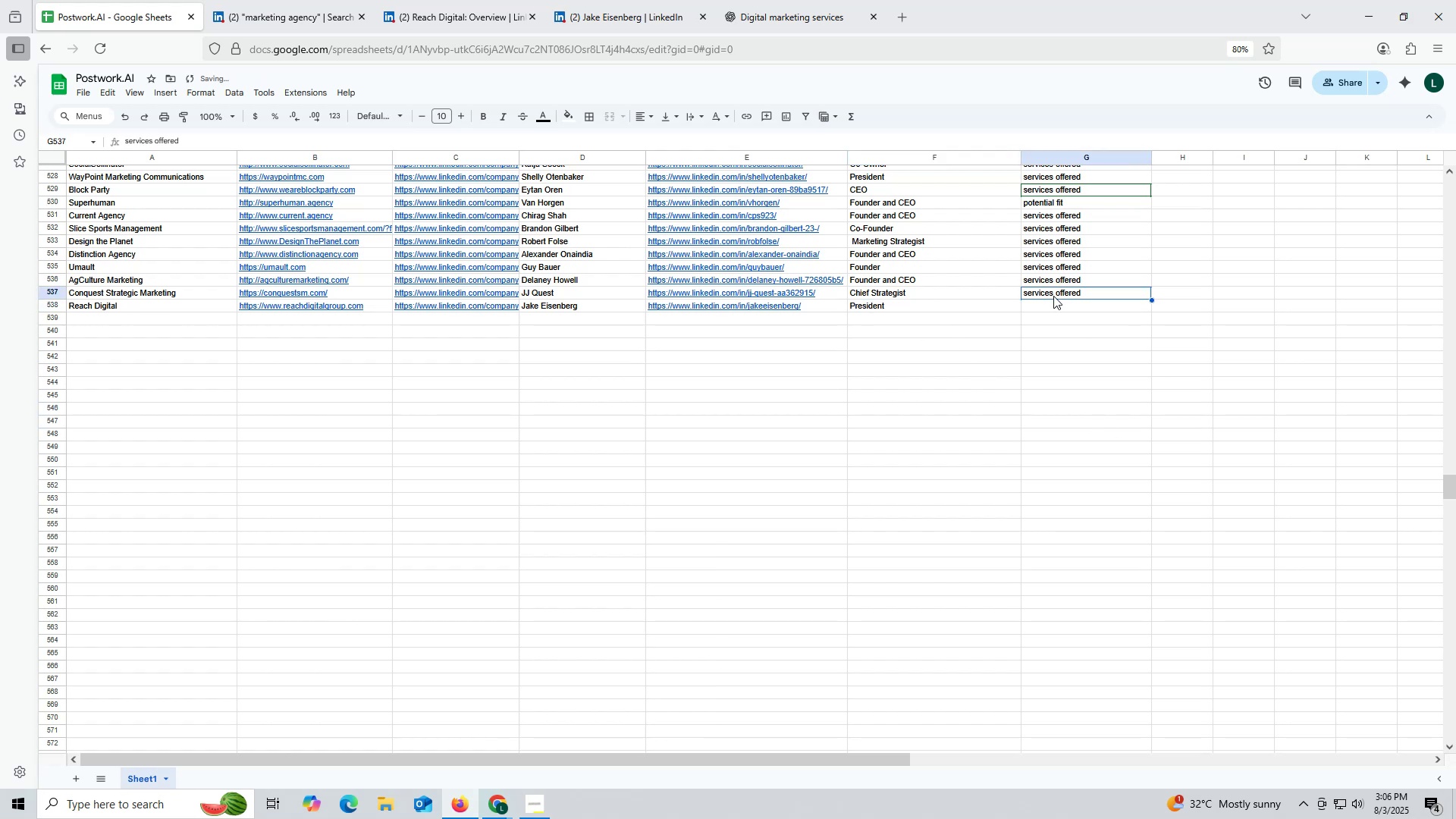 
key(Control+C)
 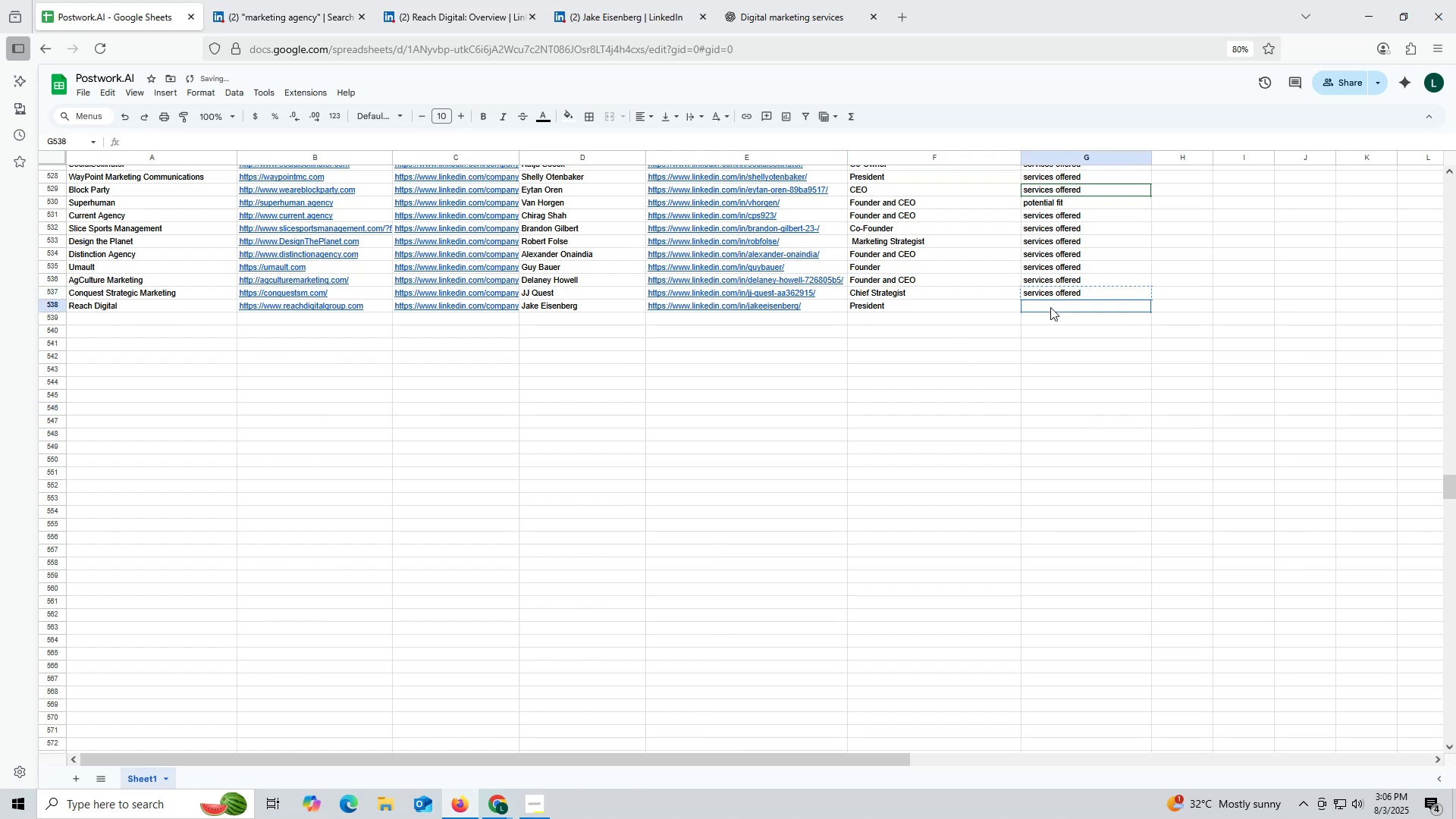 
key(Control+ControlLeft)
 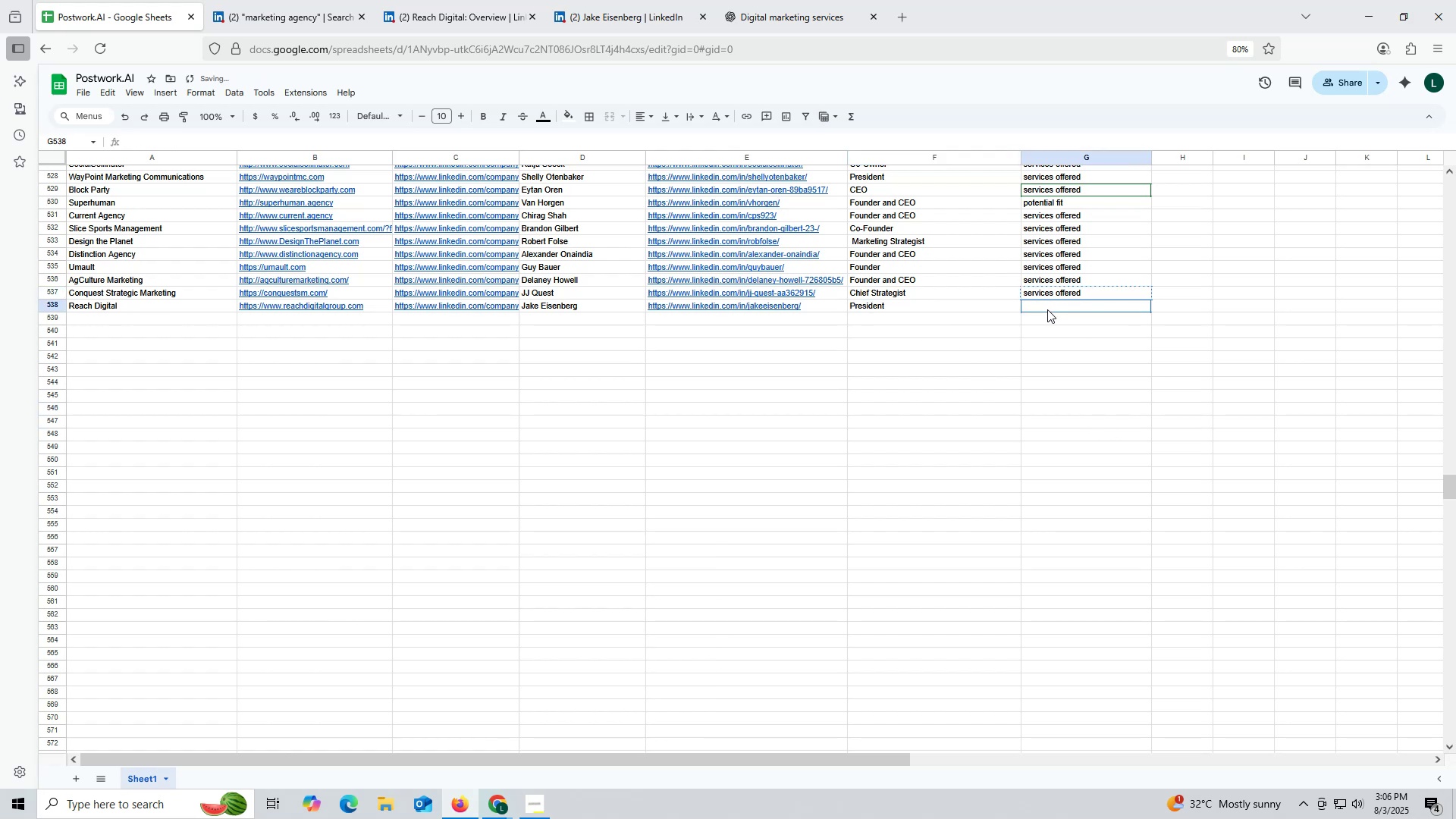 
key(Control+V)
 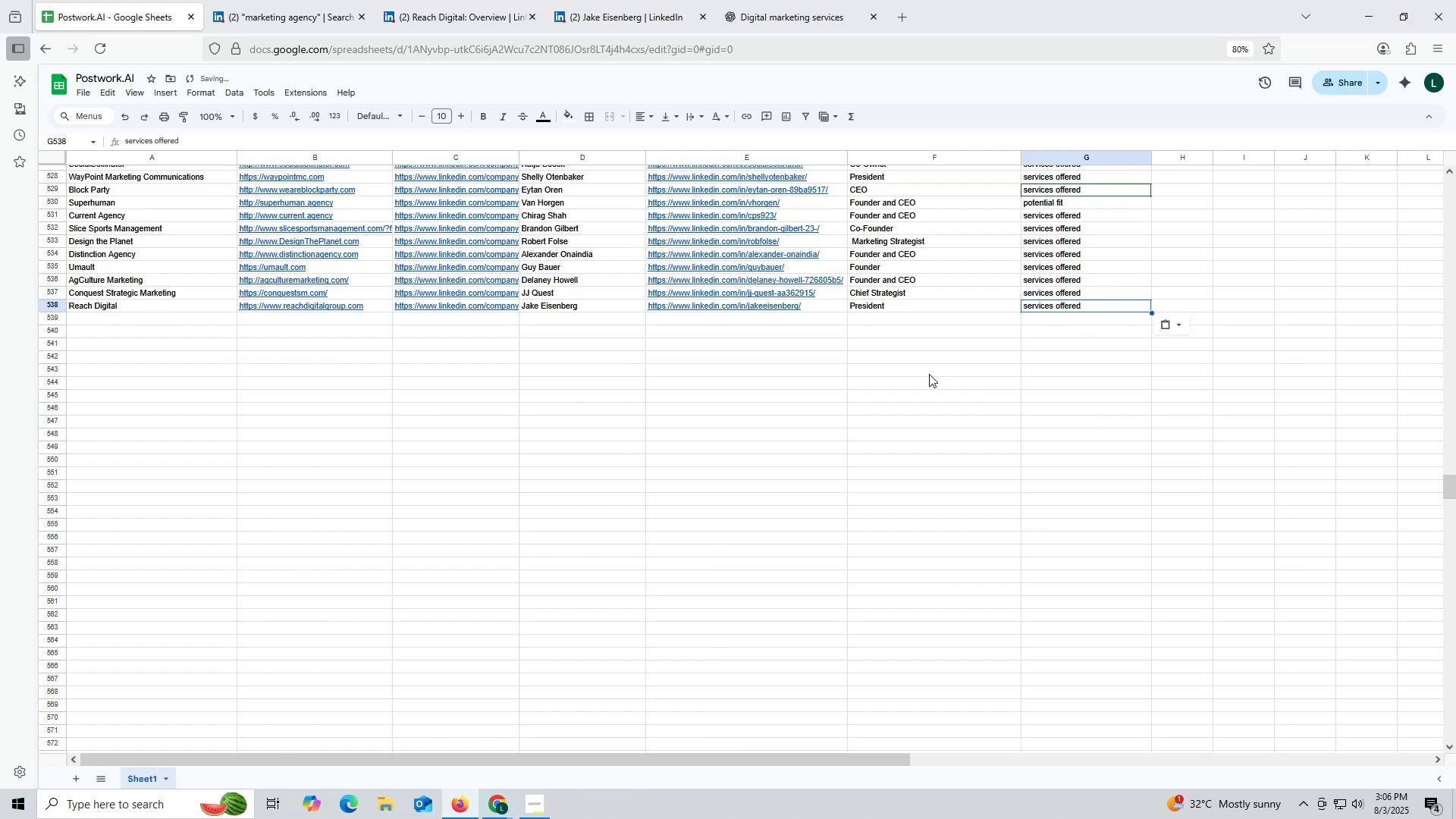 
left_click_drag(start_coordinate=[921, 378], to_coordinate=[921, 384])
 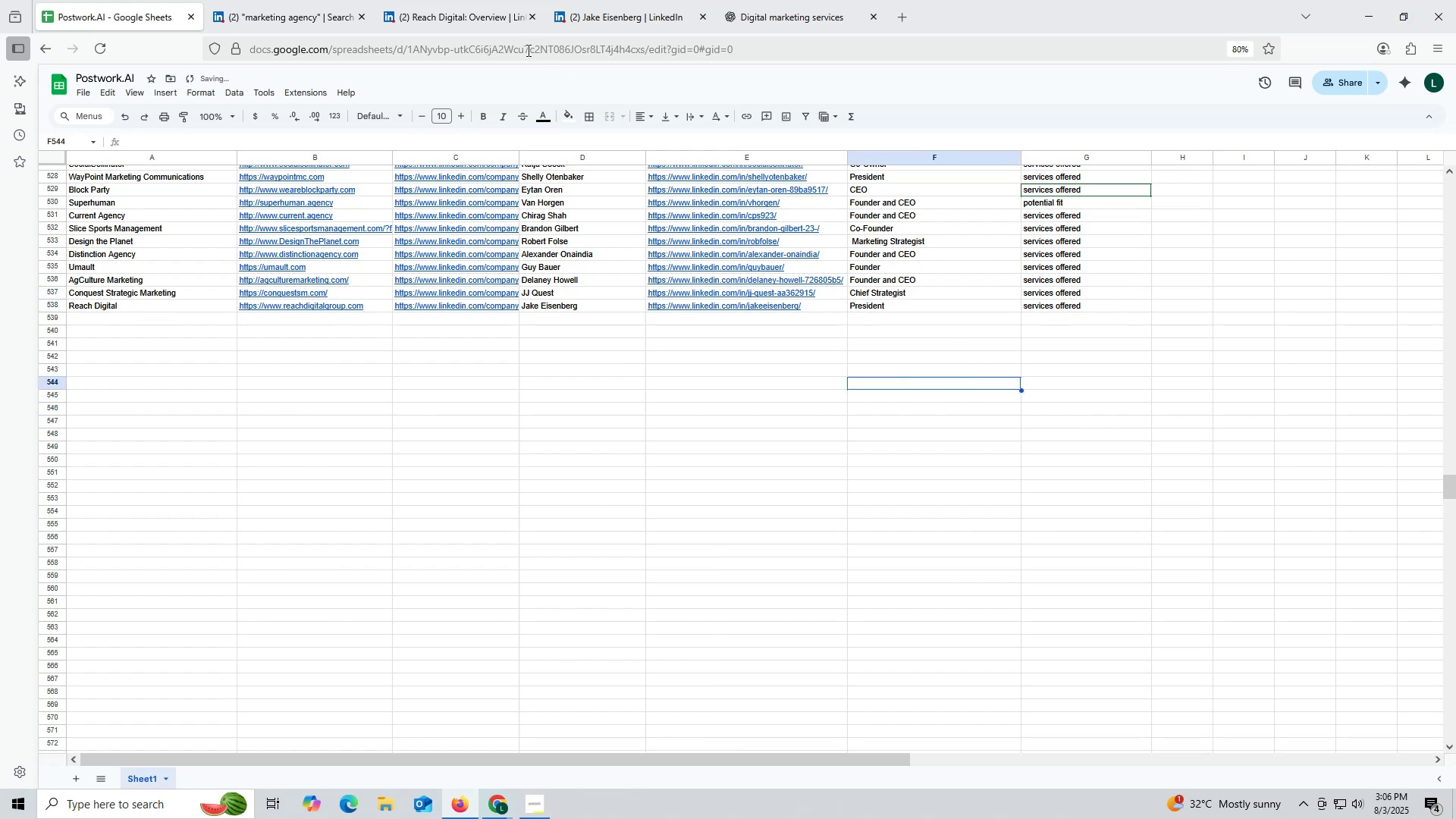 
left_click_drag(start_coordinate=[463, 24], to_coordinate=[478, 27])
 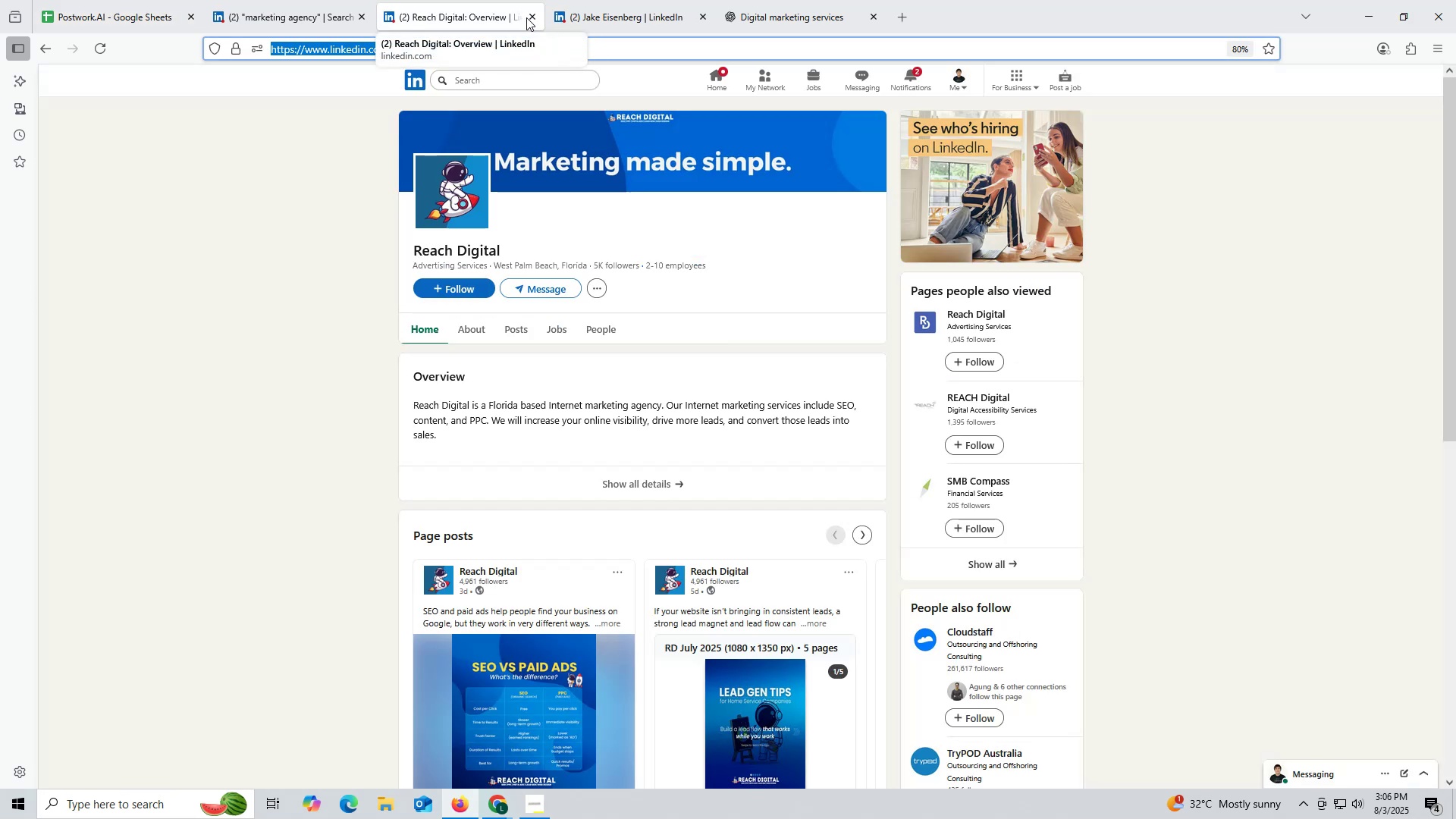 
left_click([529, 18])
 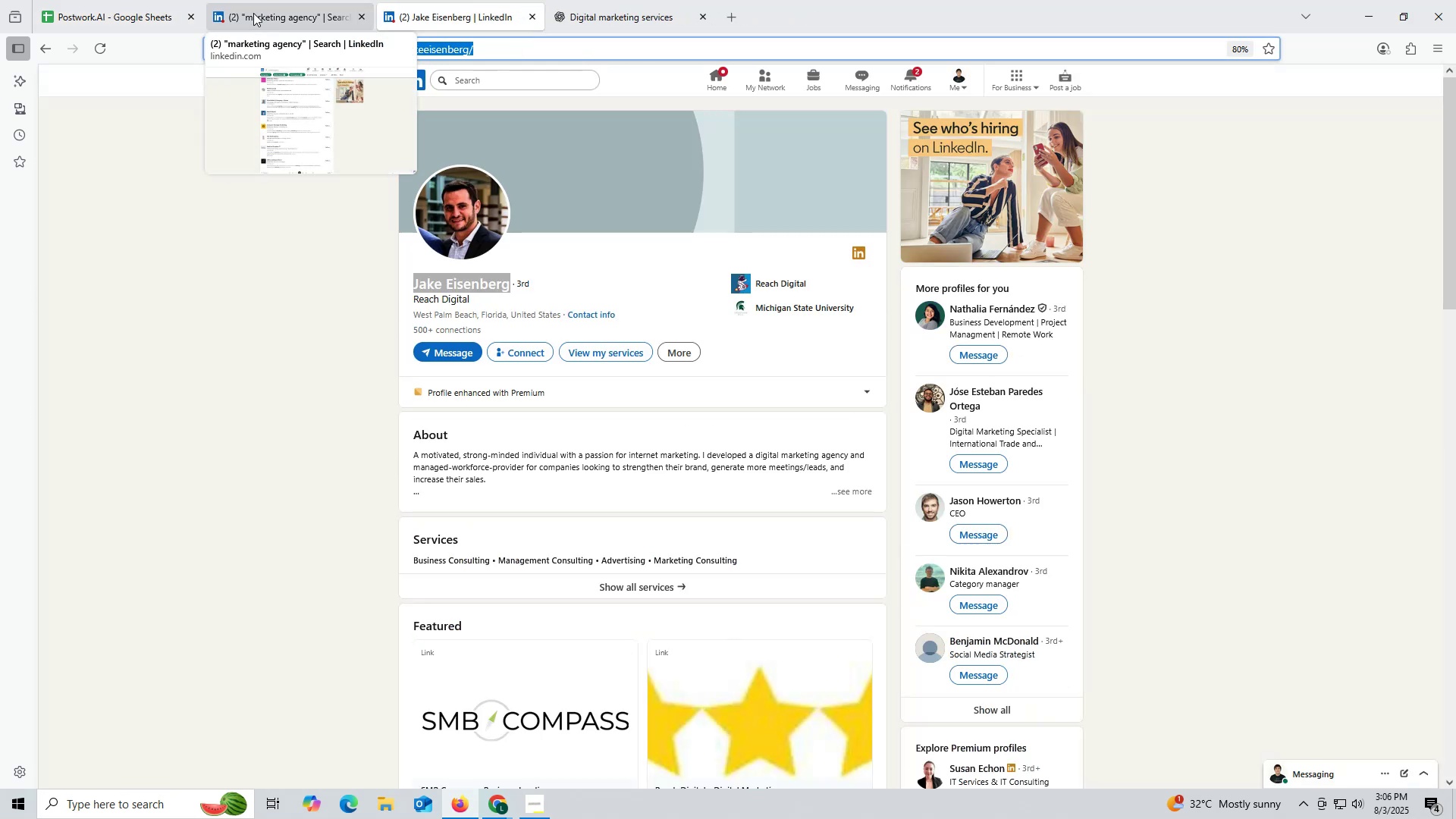 
left_click([253, 13])
 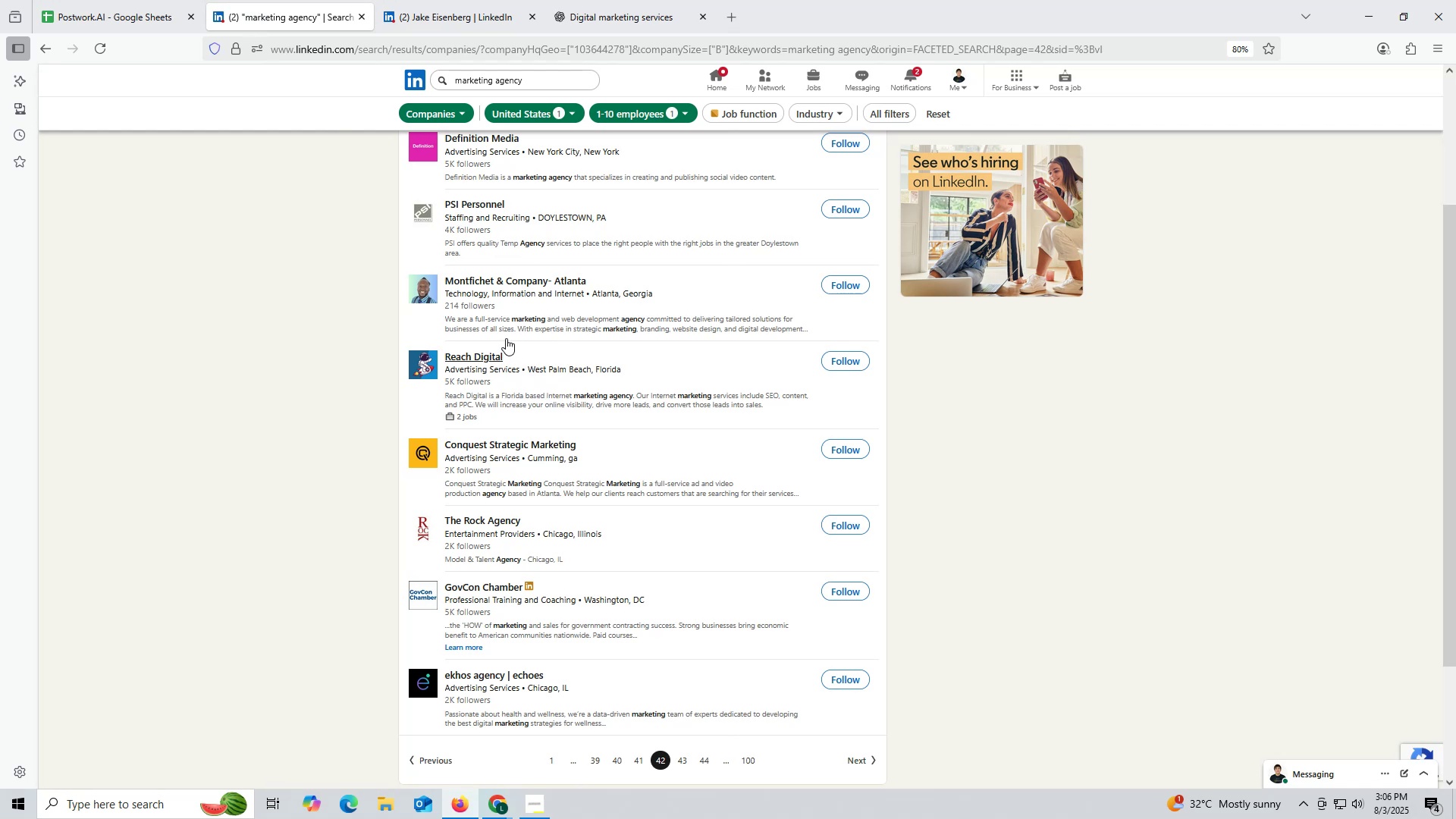 
wait(5.69)
 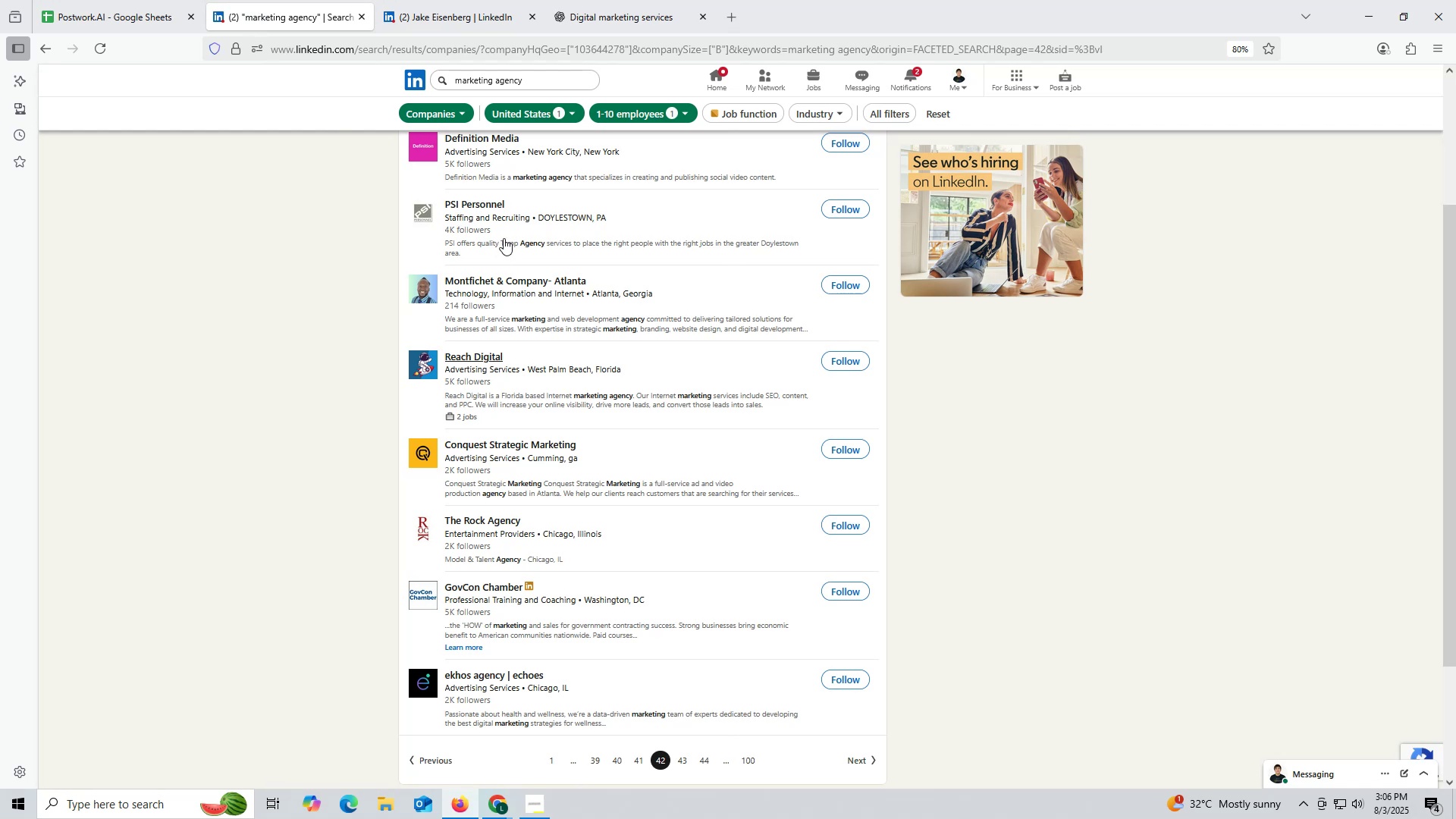 
scroll: coordinate [573, 345], scroll_direction: up, amount: 1.0
 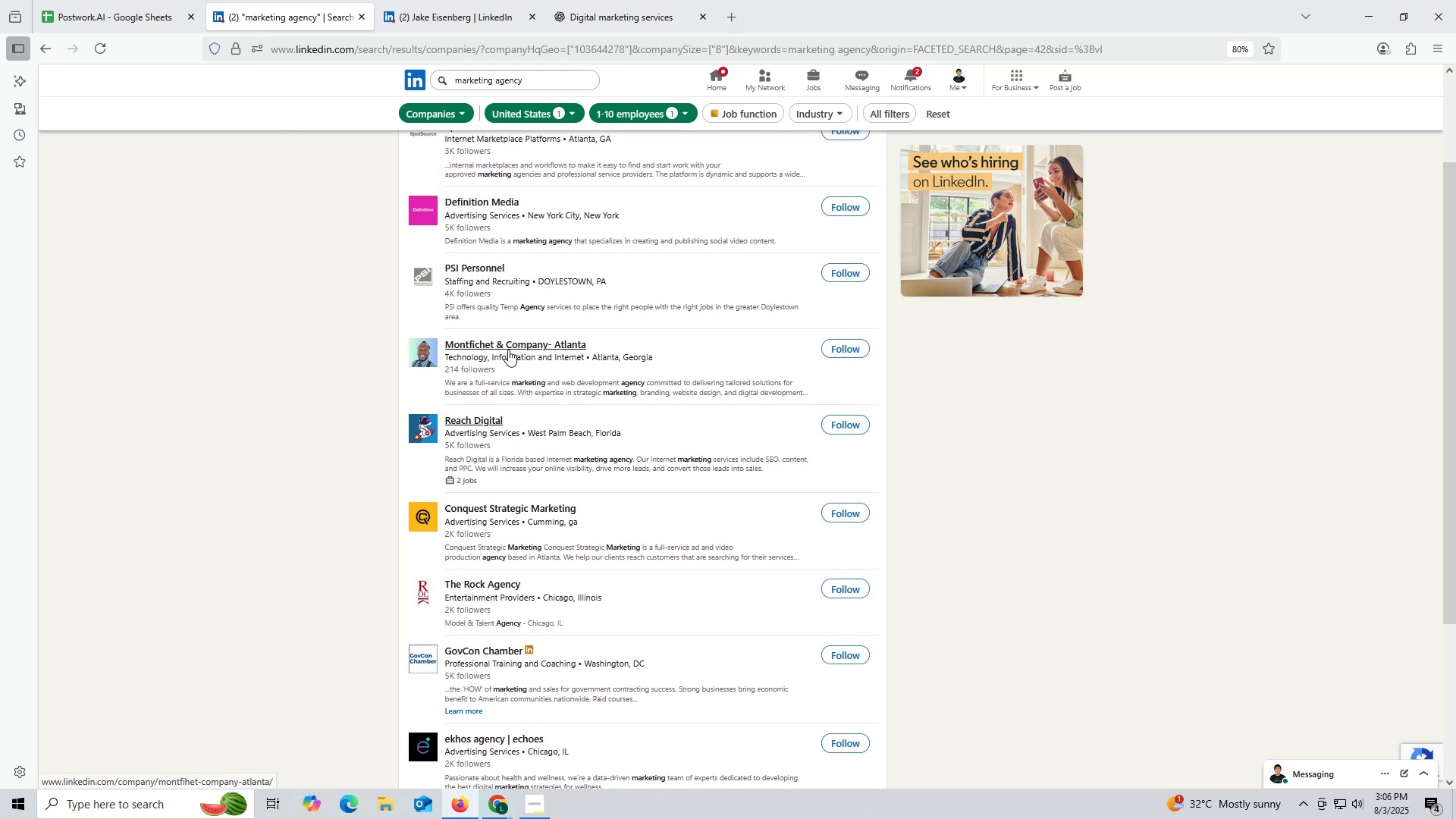 
right_click([500, 341])
 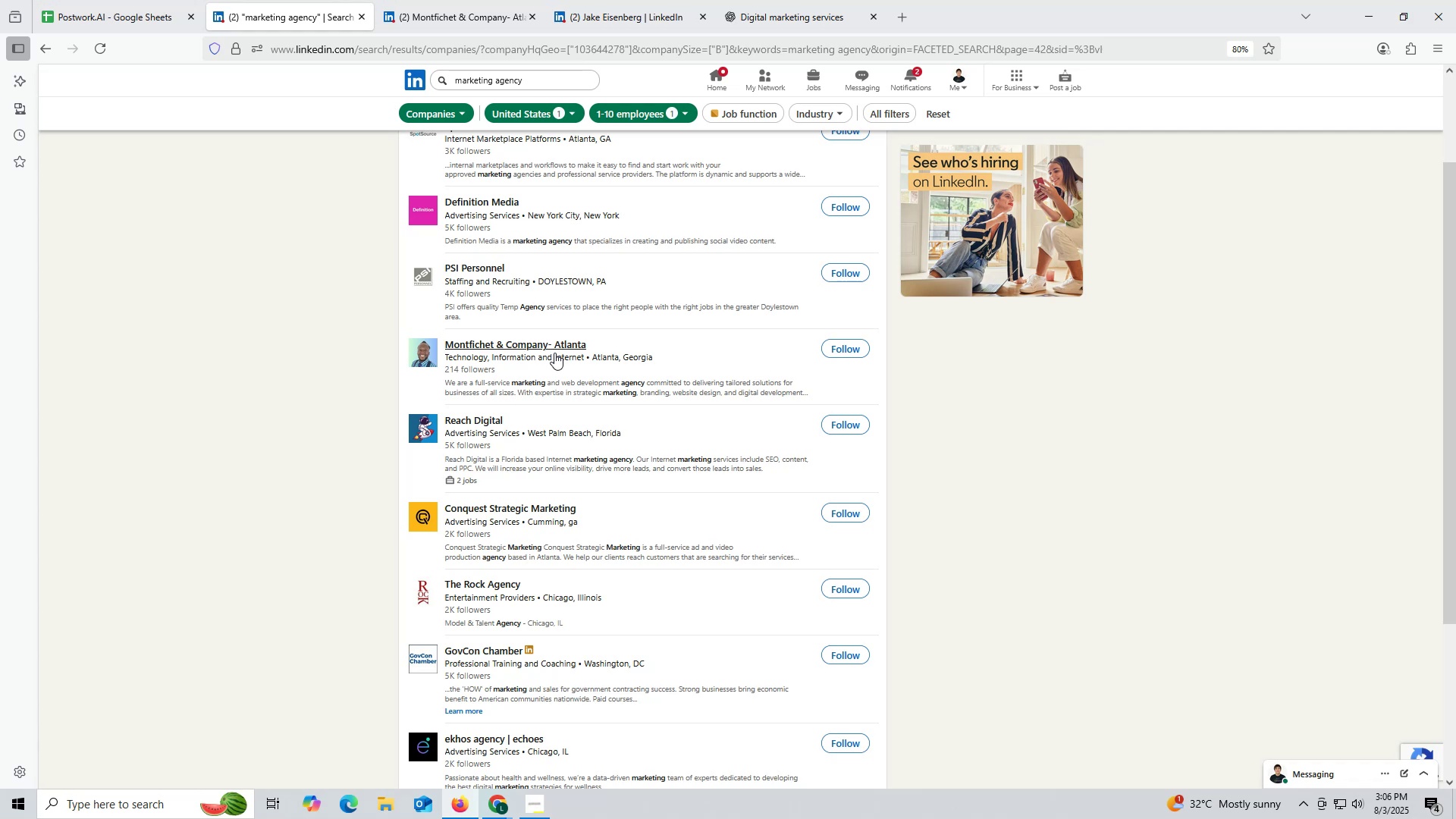 
wait(29.0)
 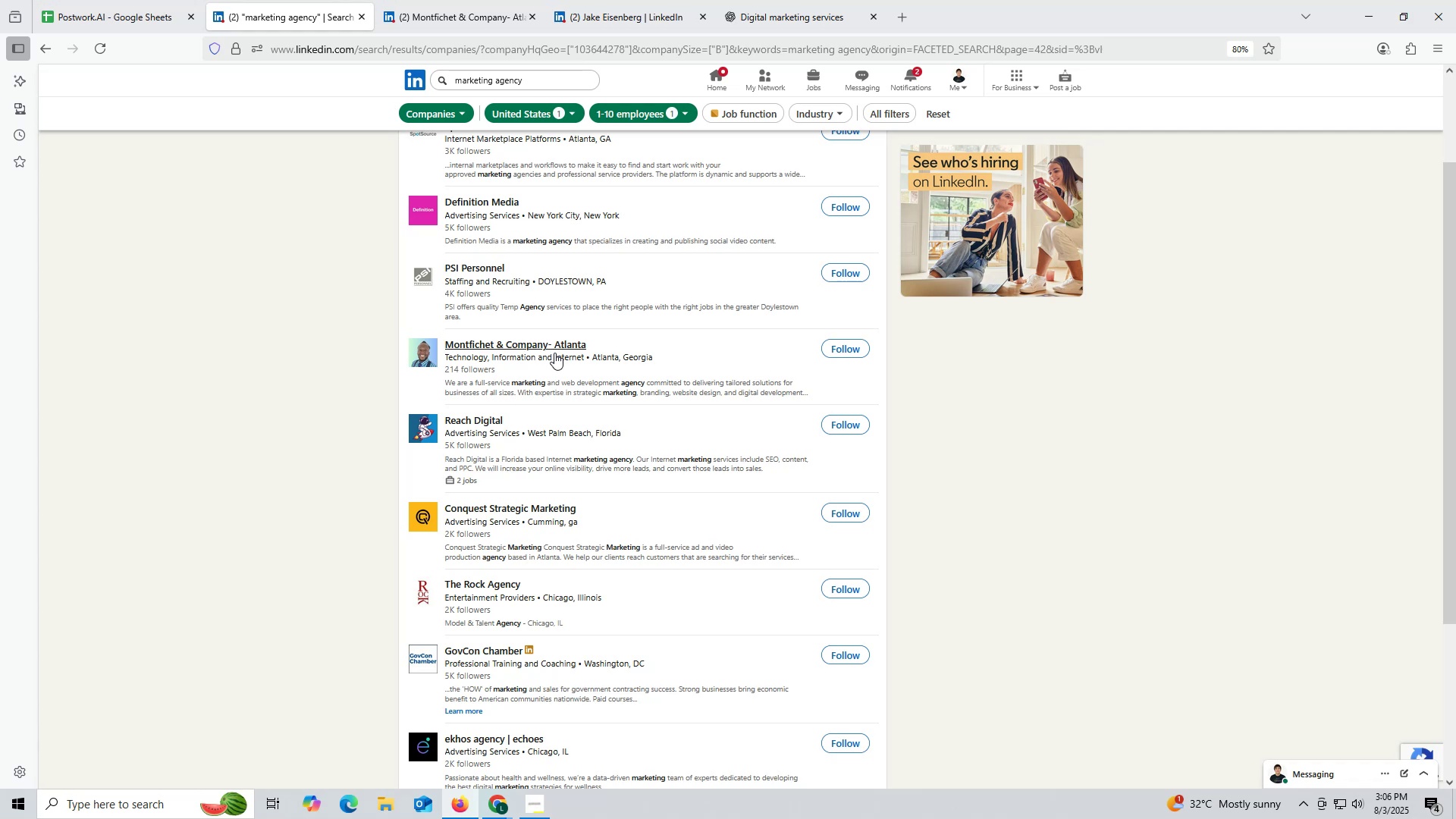 
left_click([520, 344])
 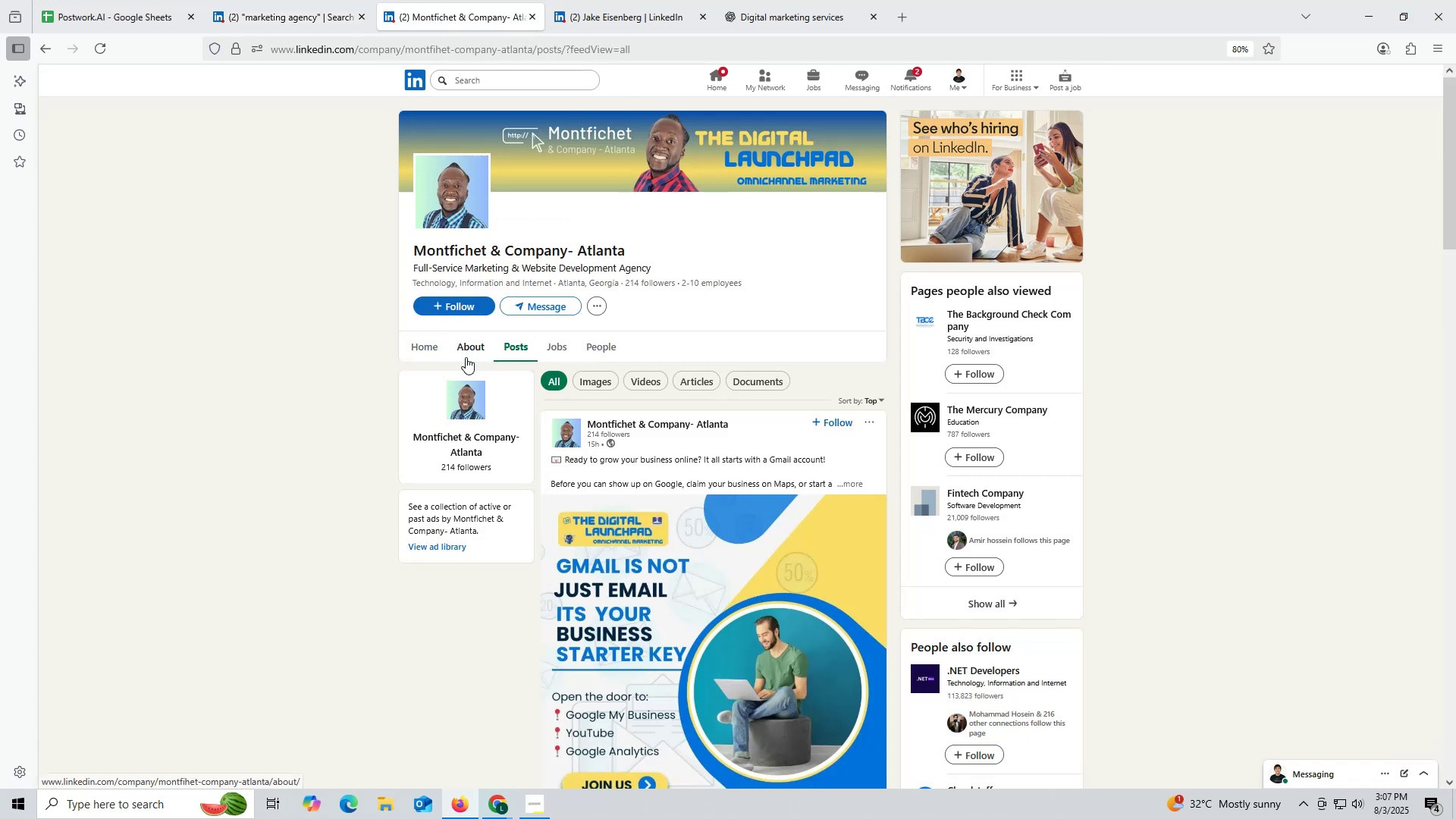 
left_click([469, 348])
 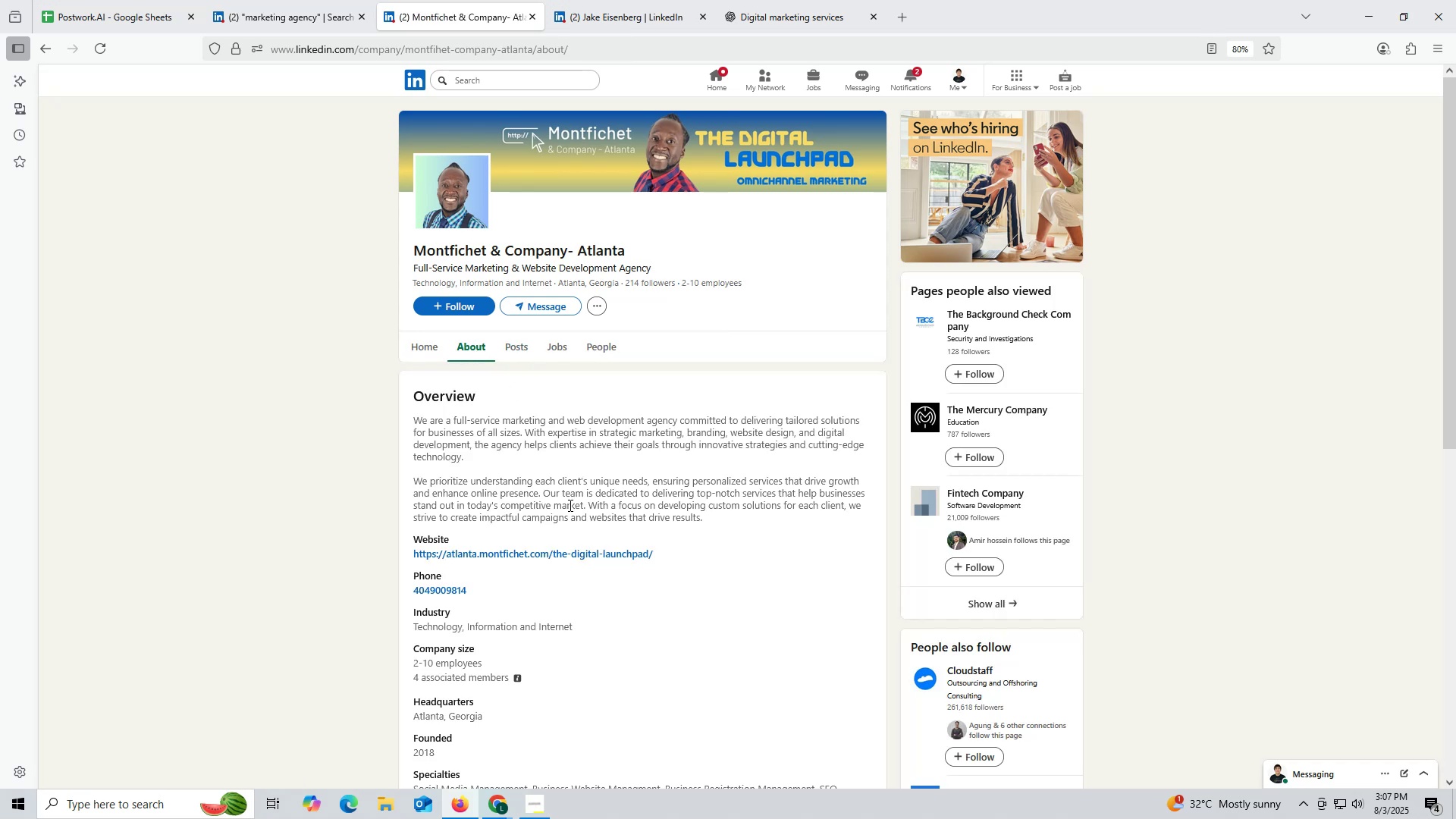 
wait(5.56)
 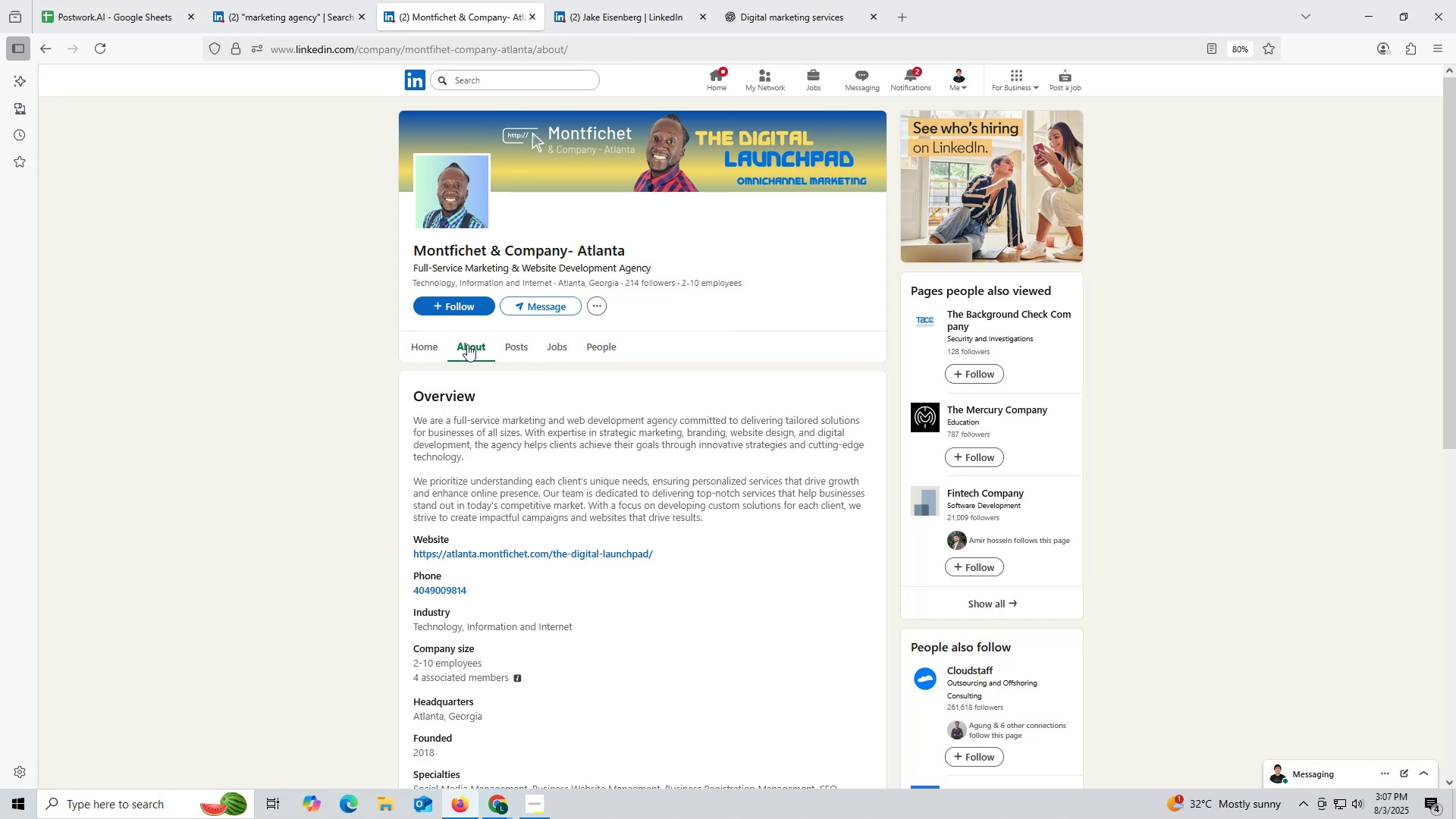 
right_click([471, 553])
 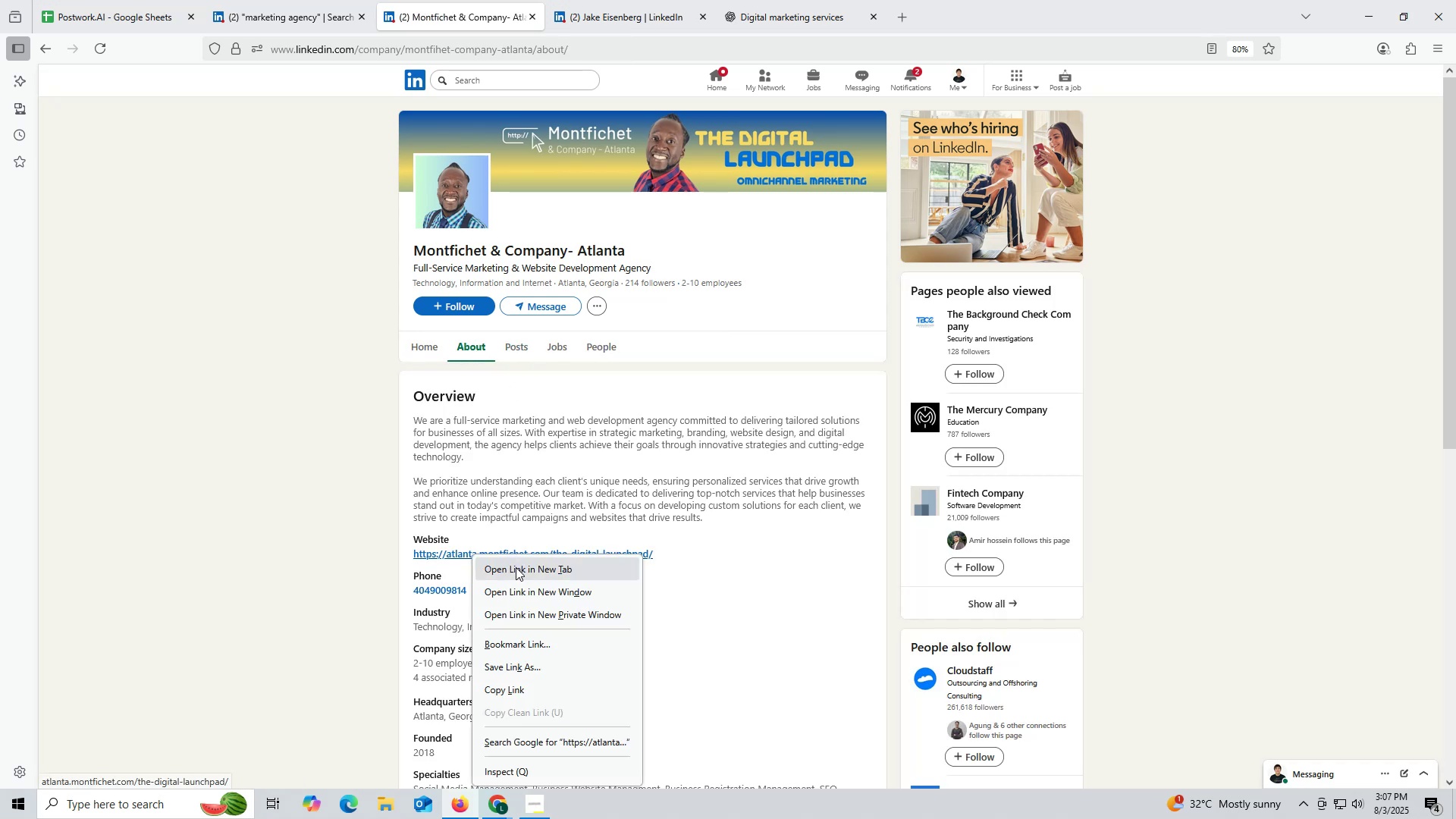 
left_click([516, 567])
 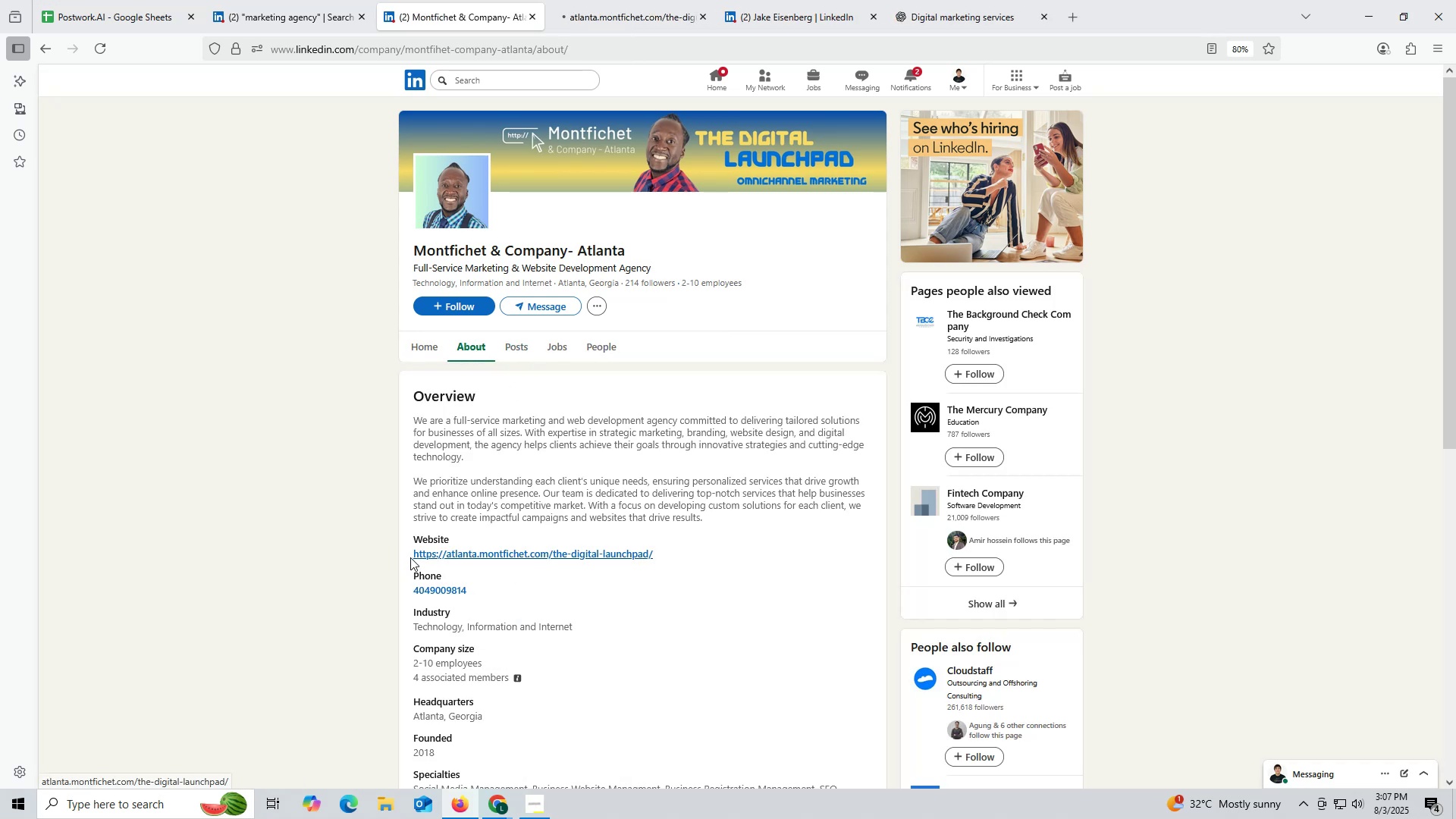 
left_click_drag(start_coordinate=[403, 553], to_coordinate=[698, 552])
 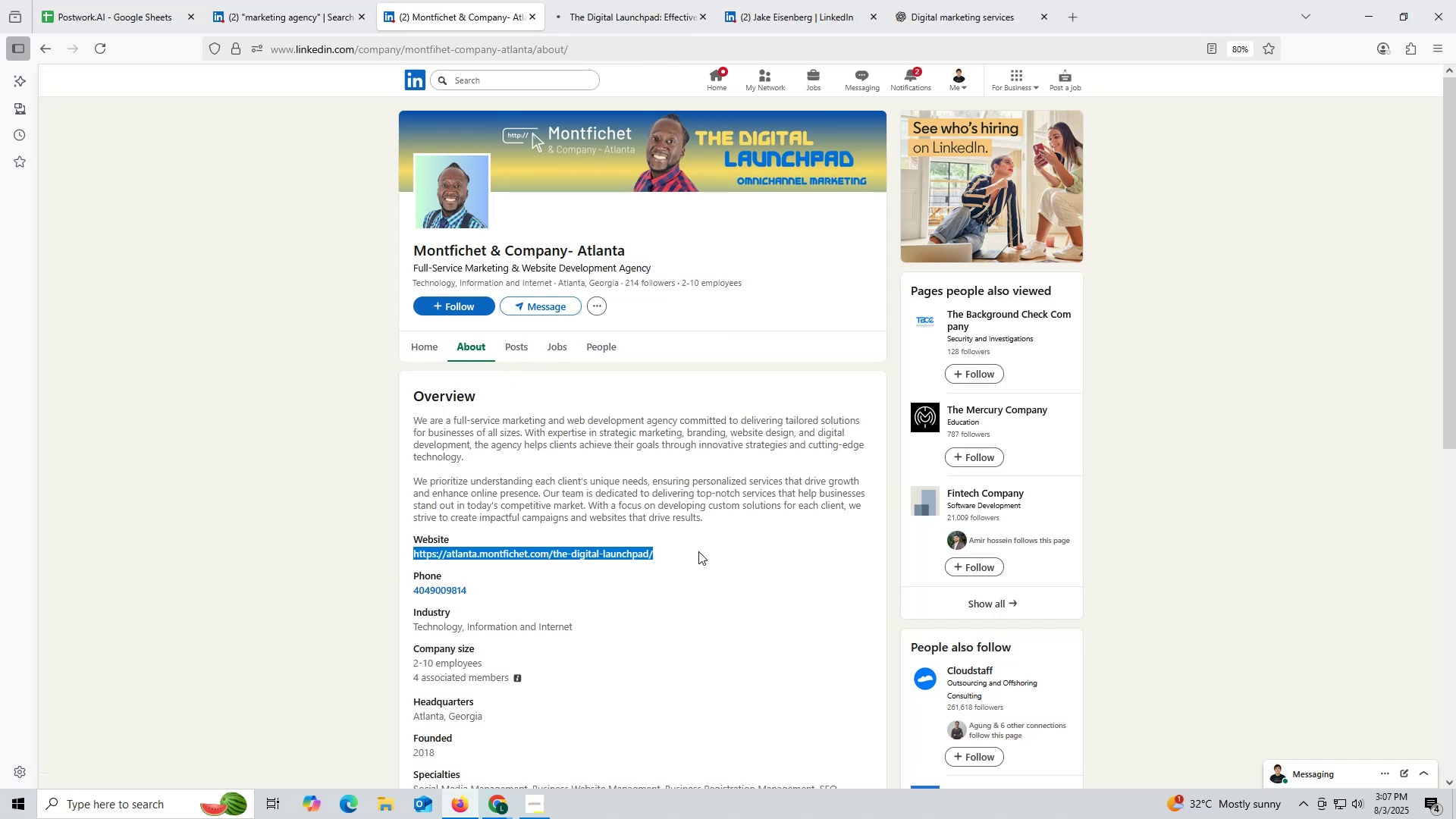 
key(Control+ControlLeft)
 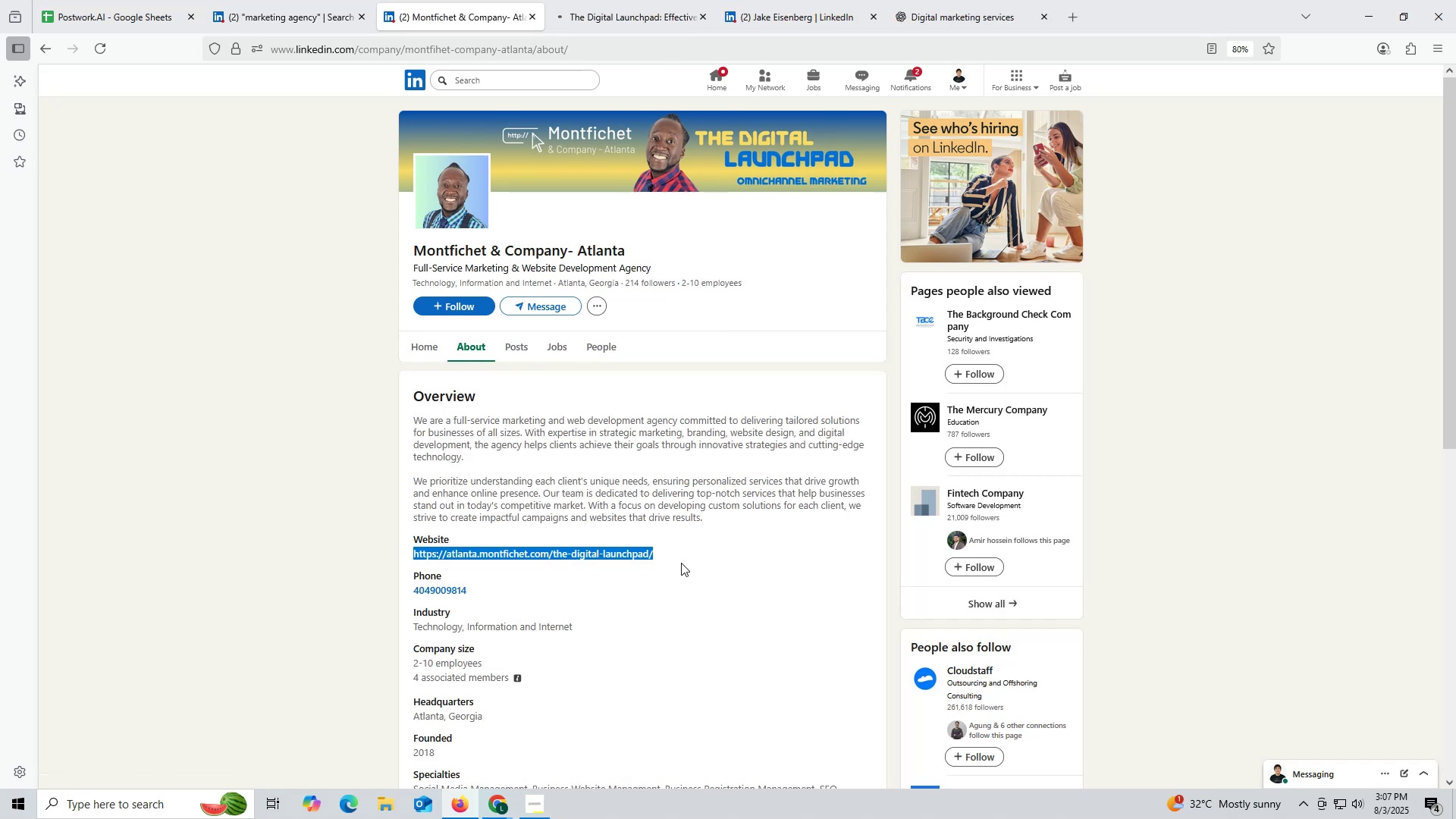 
key(Control+C)
 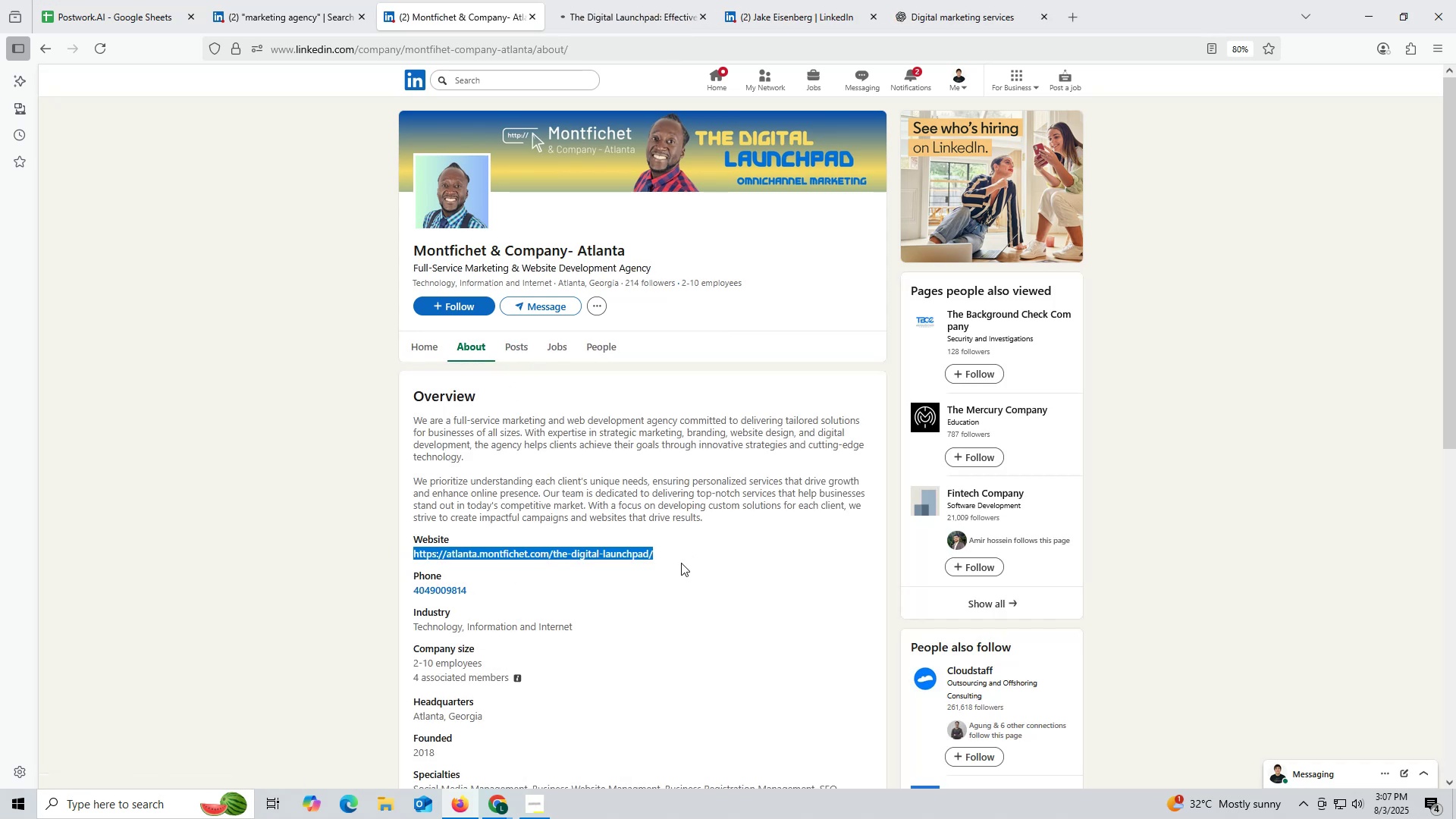 
key(Control+ControlLeft)
 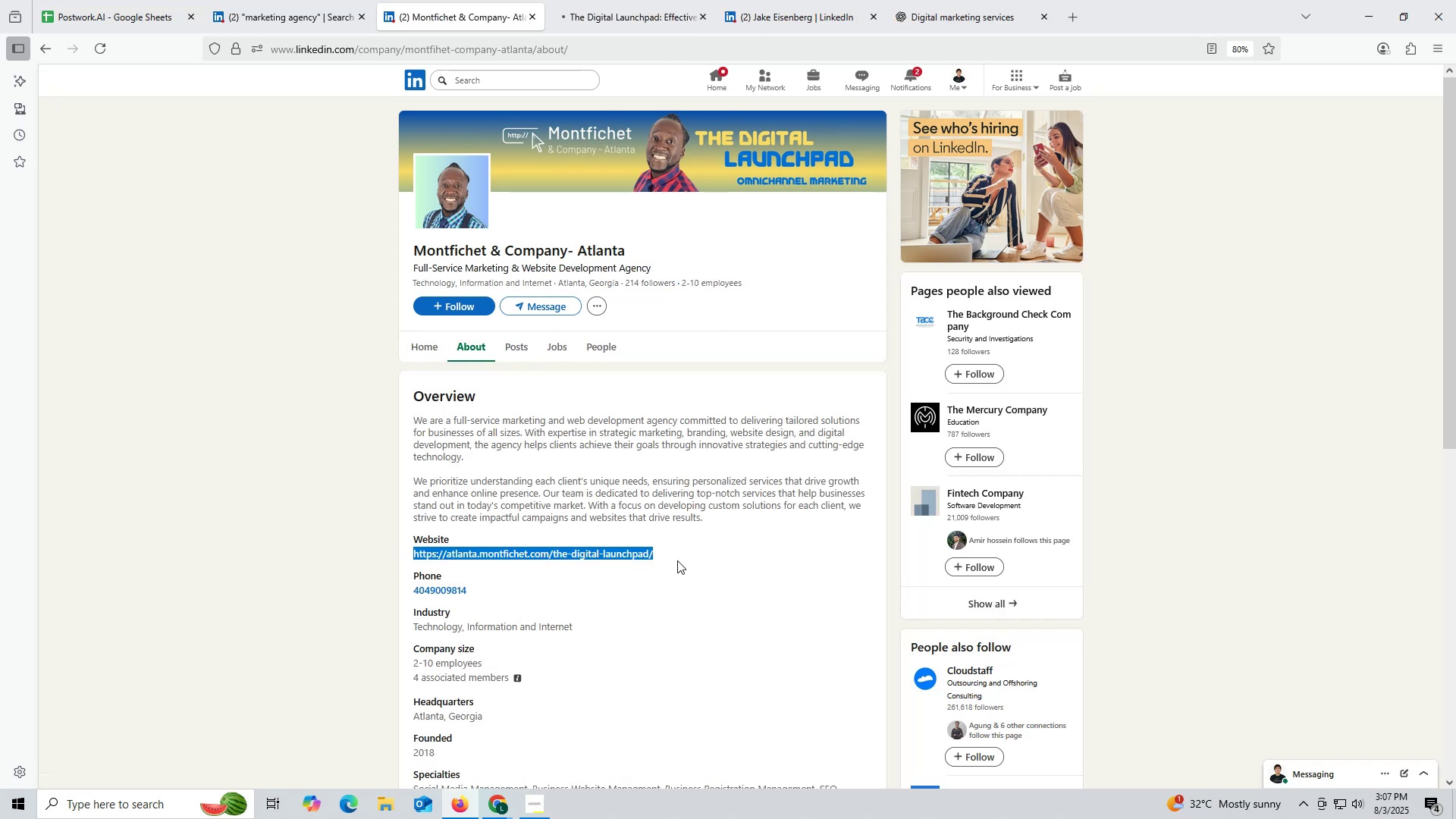 
key(Control+C)
 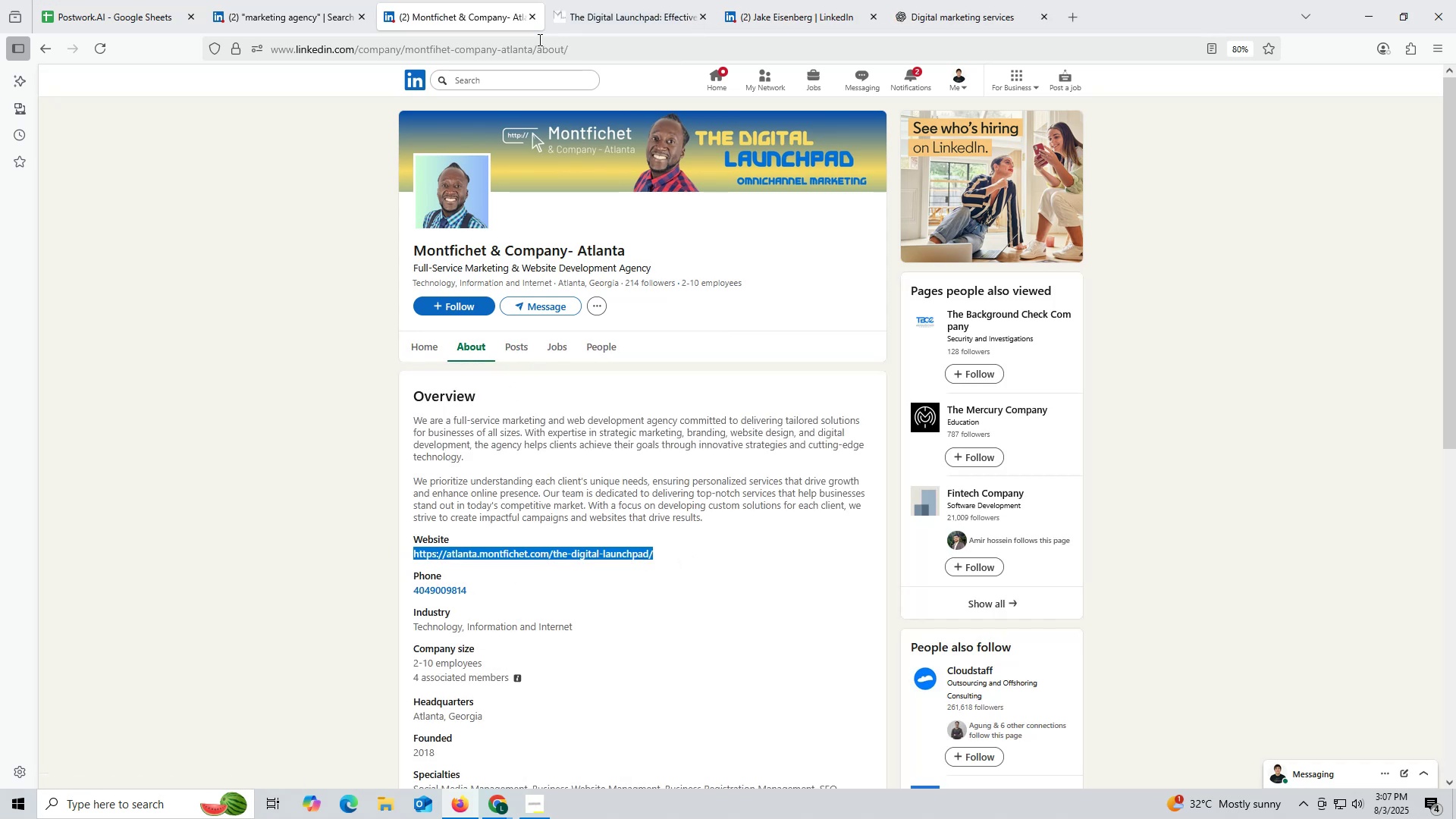 
left_click_drag(start_coordinate=[603, 20], to_coordinate=[607, 20])
 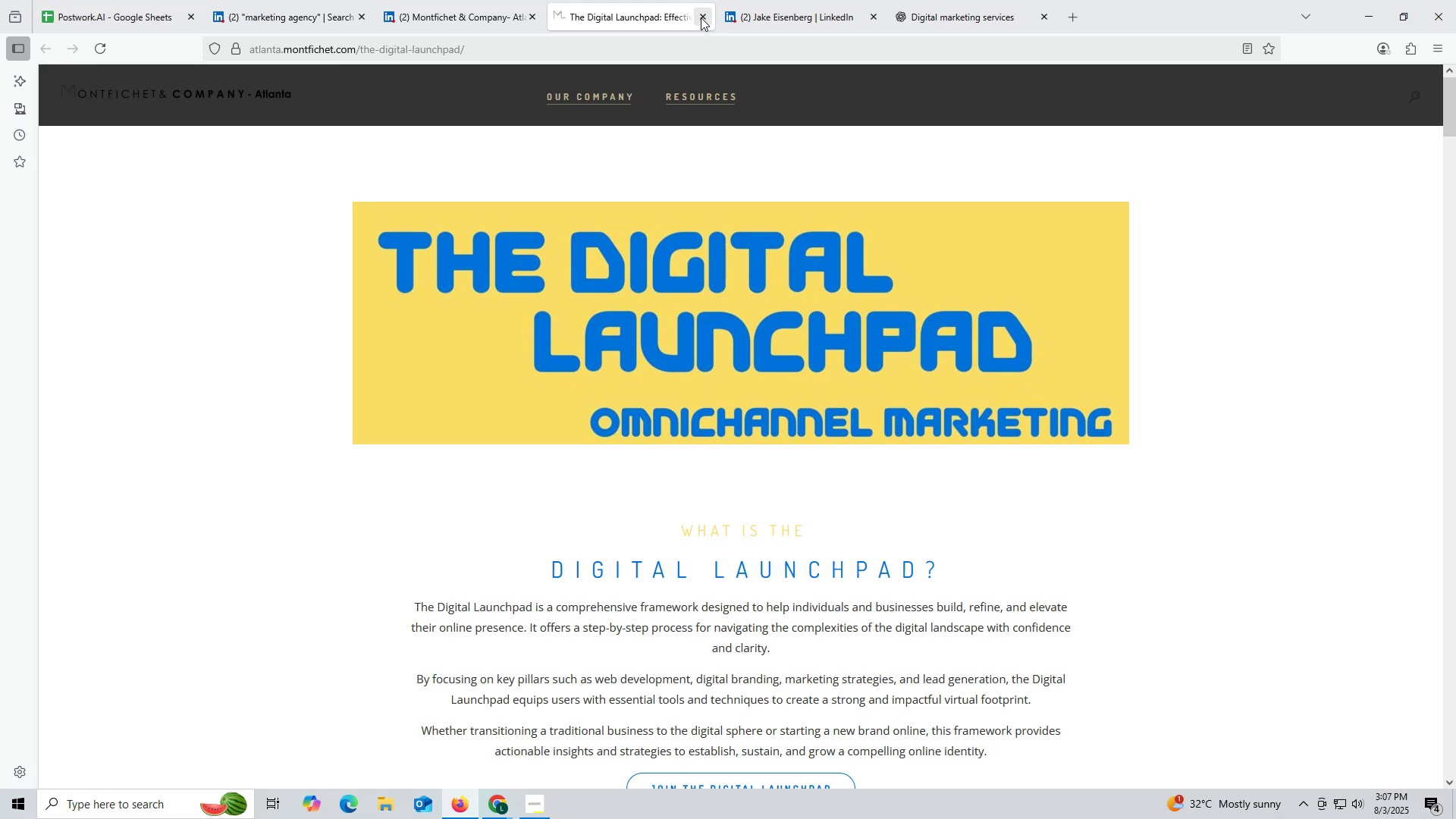 
left_click([699, 17])
 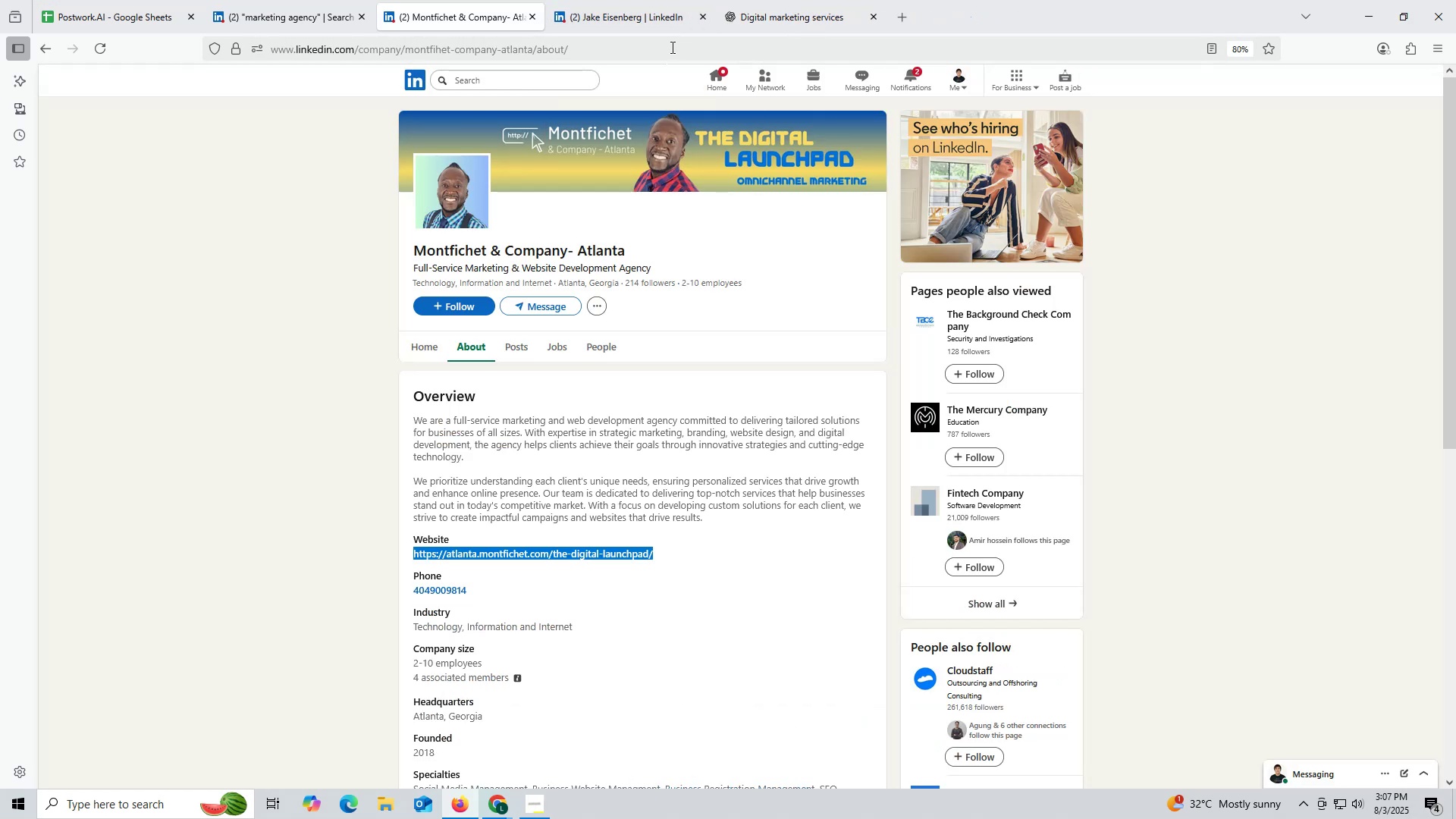 
left_click([767, 21])
 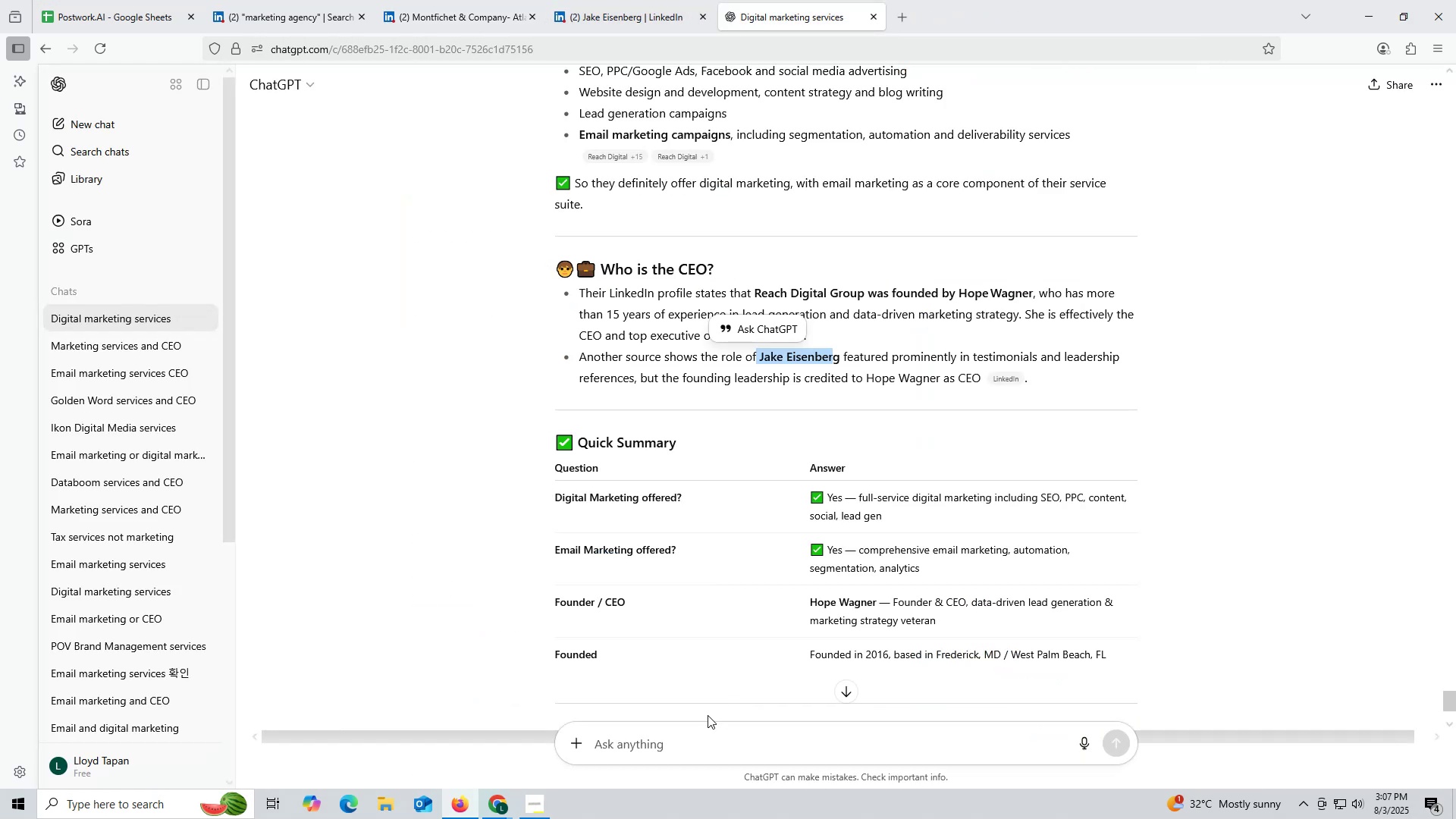 
key(Control+ControlLeft)
 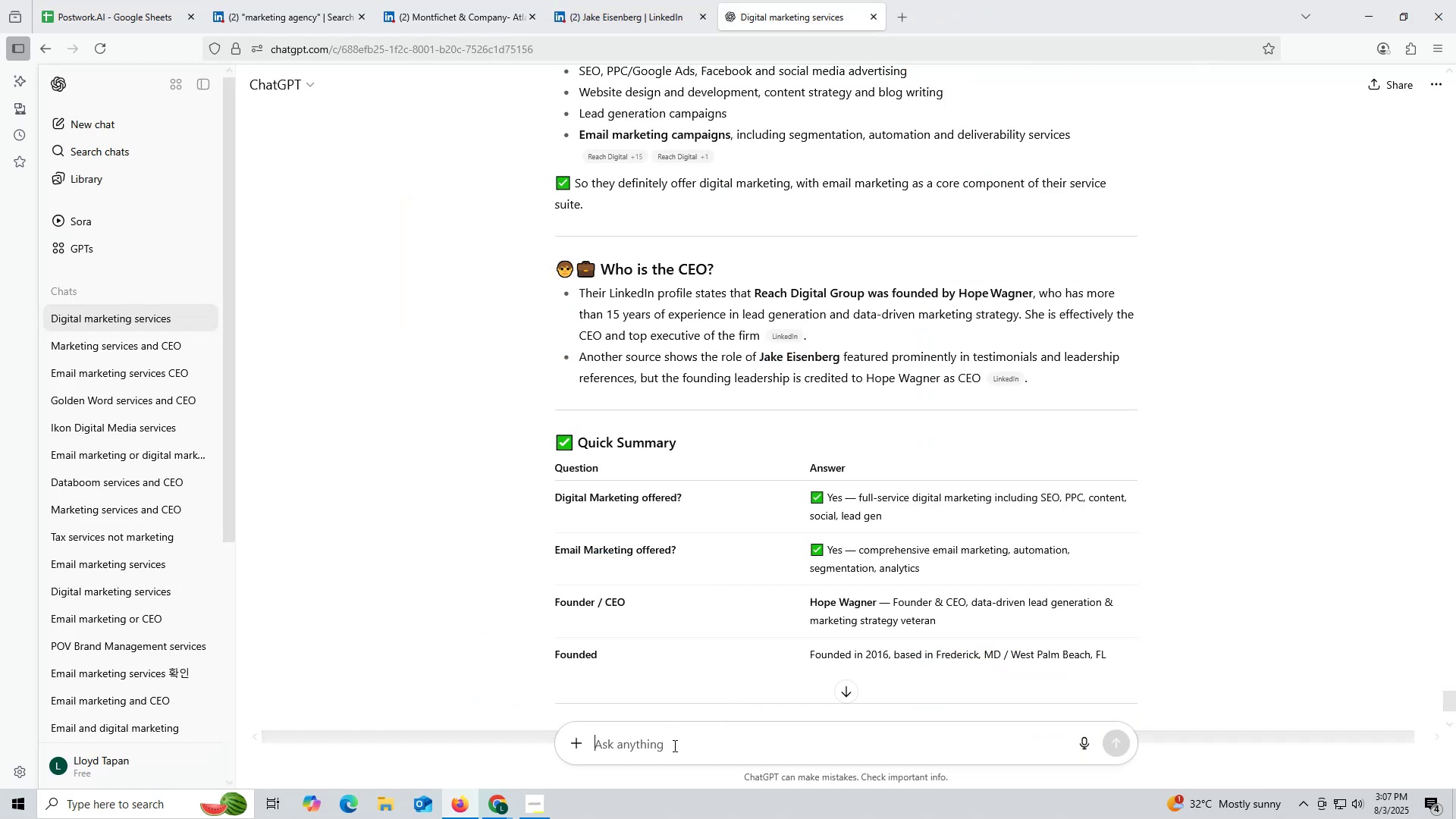 
left_click([673, 745])
 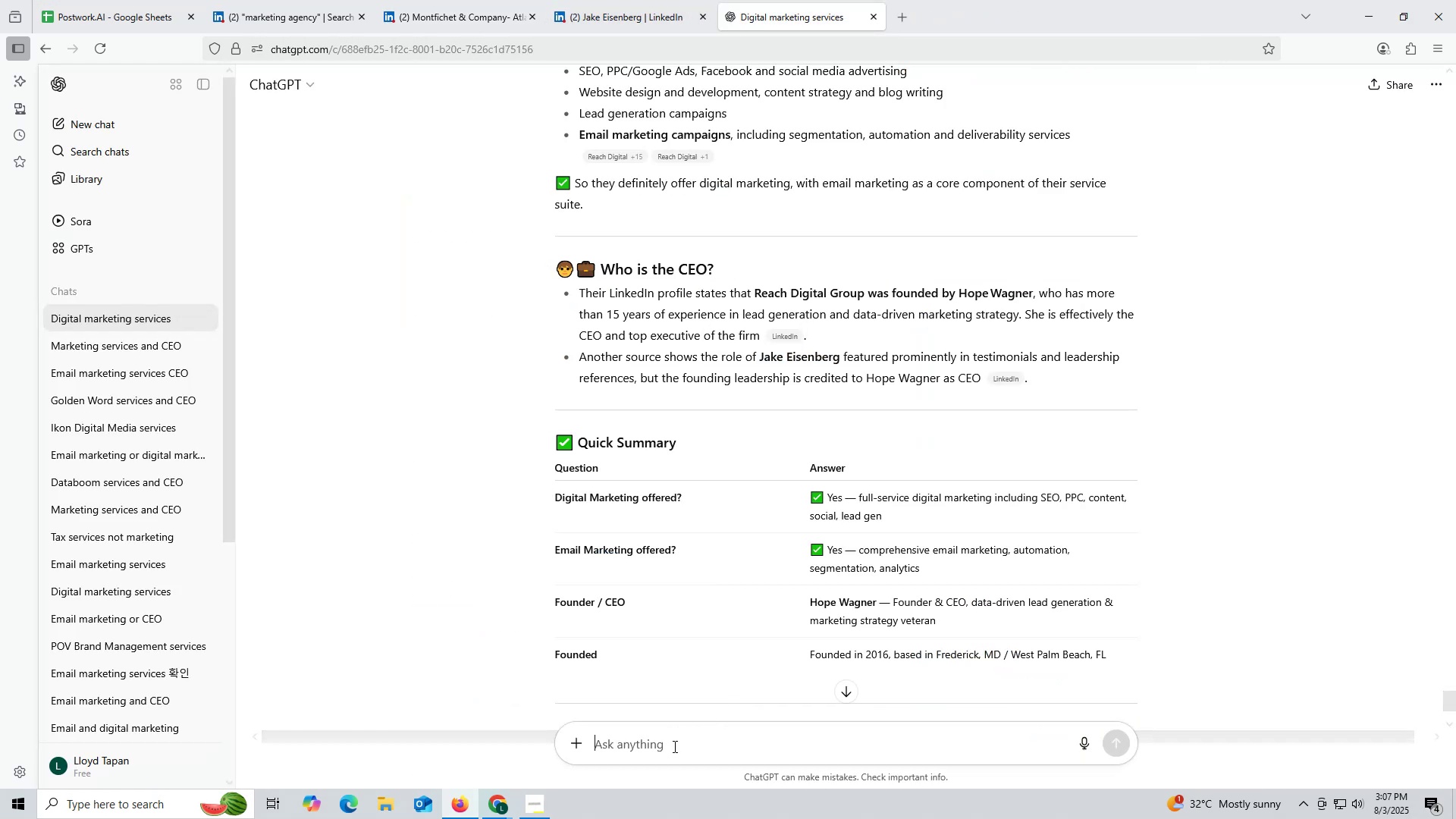 
key(Control+V)
 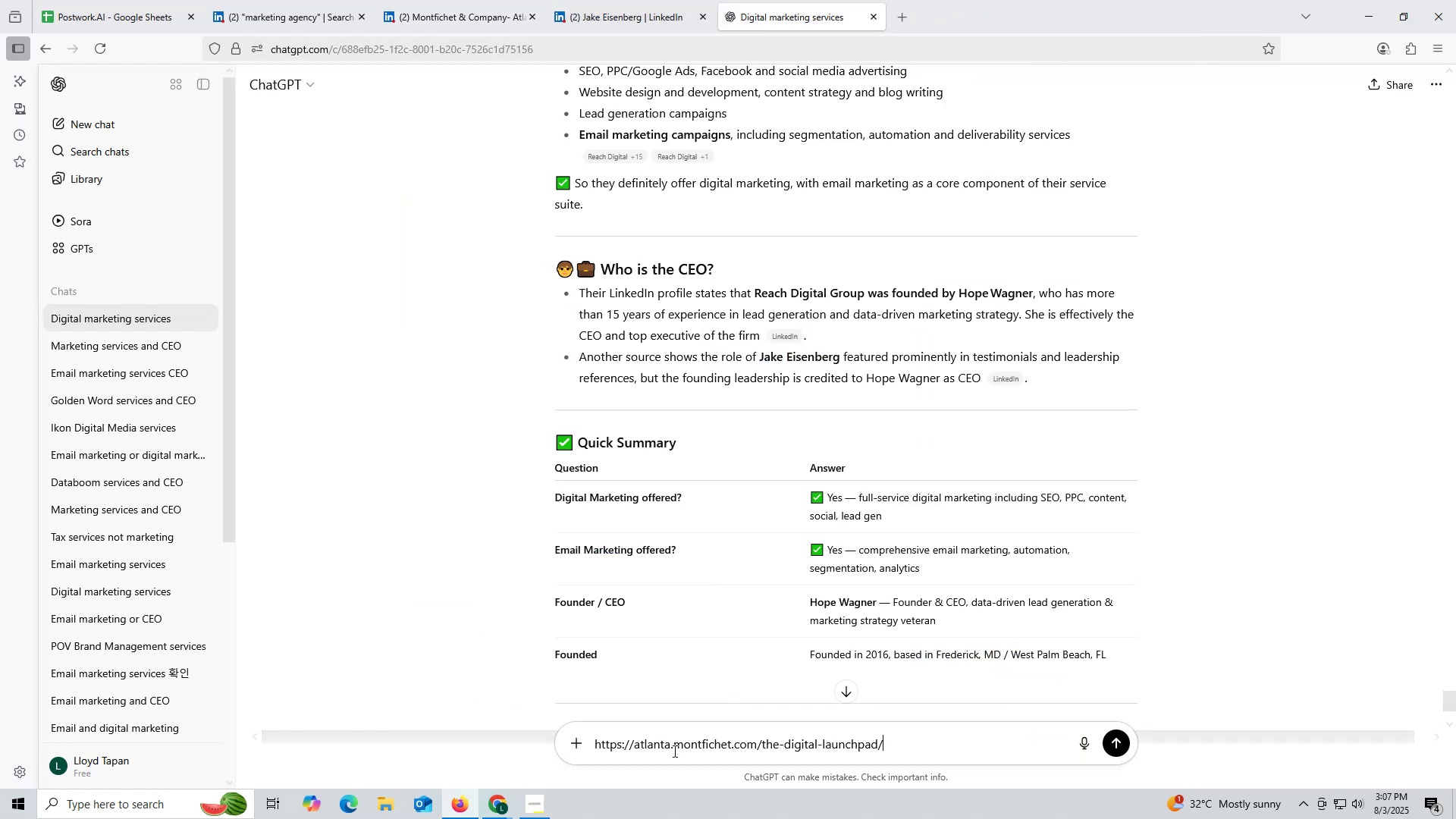 
key(Space)
 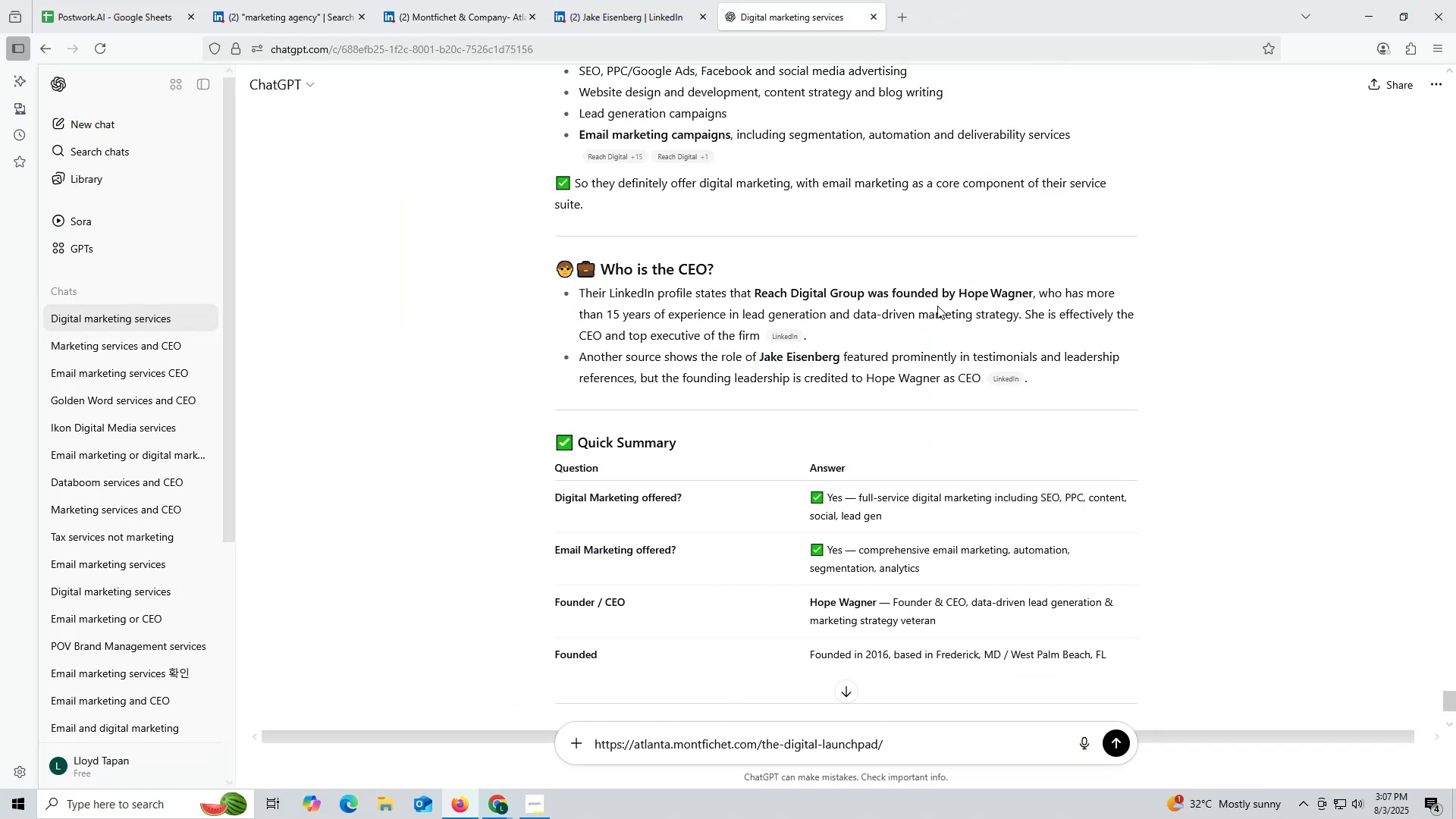 
scroll: coordinate [918, 194], scroll_direction: up, amount: 3.0
 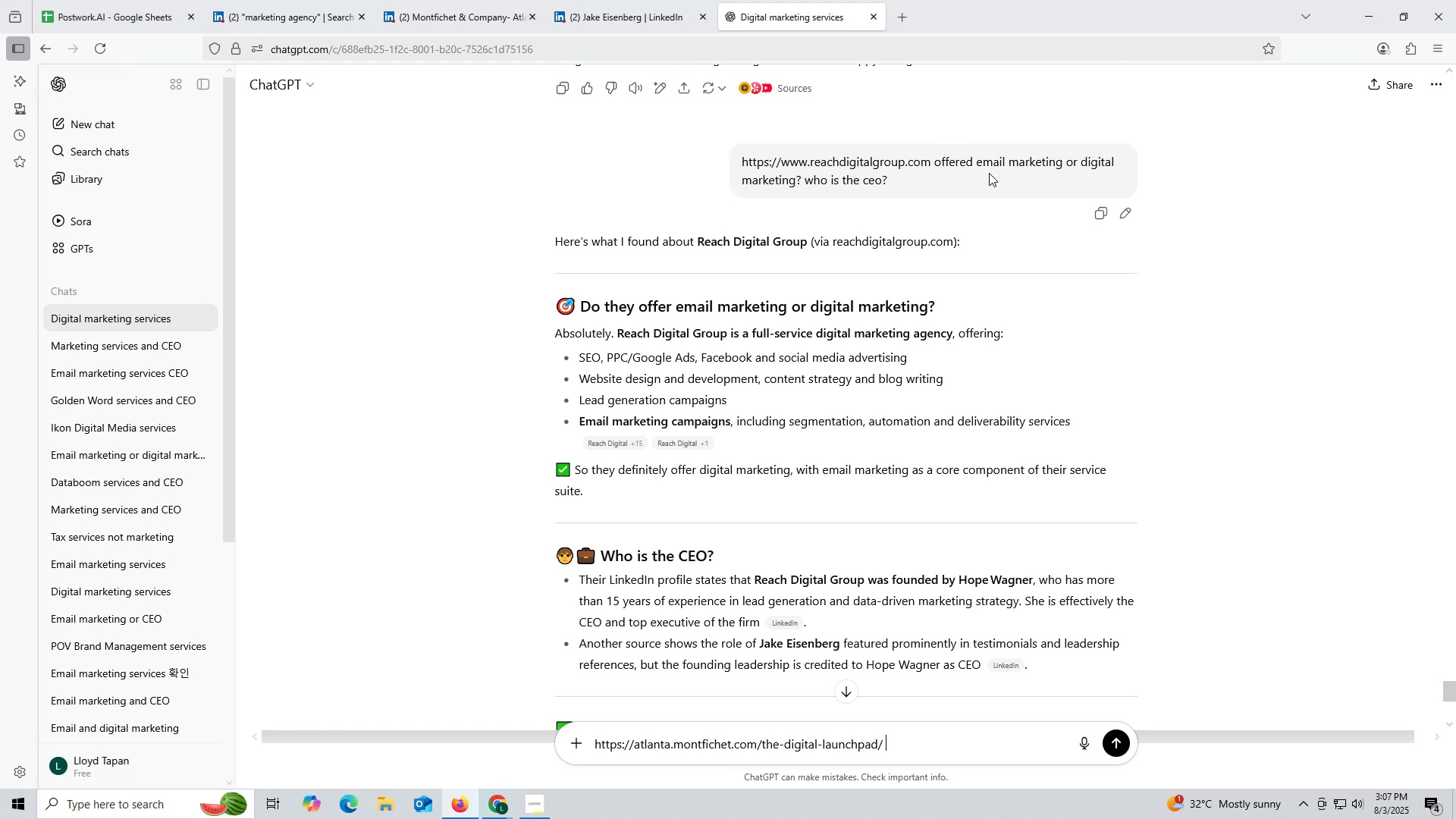 
left_click_drag(start_coordinate=[934, 161], to_coordinate=[960, 179])
 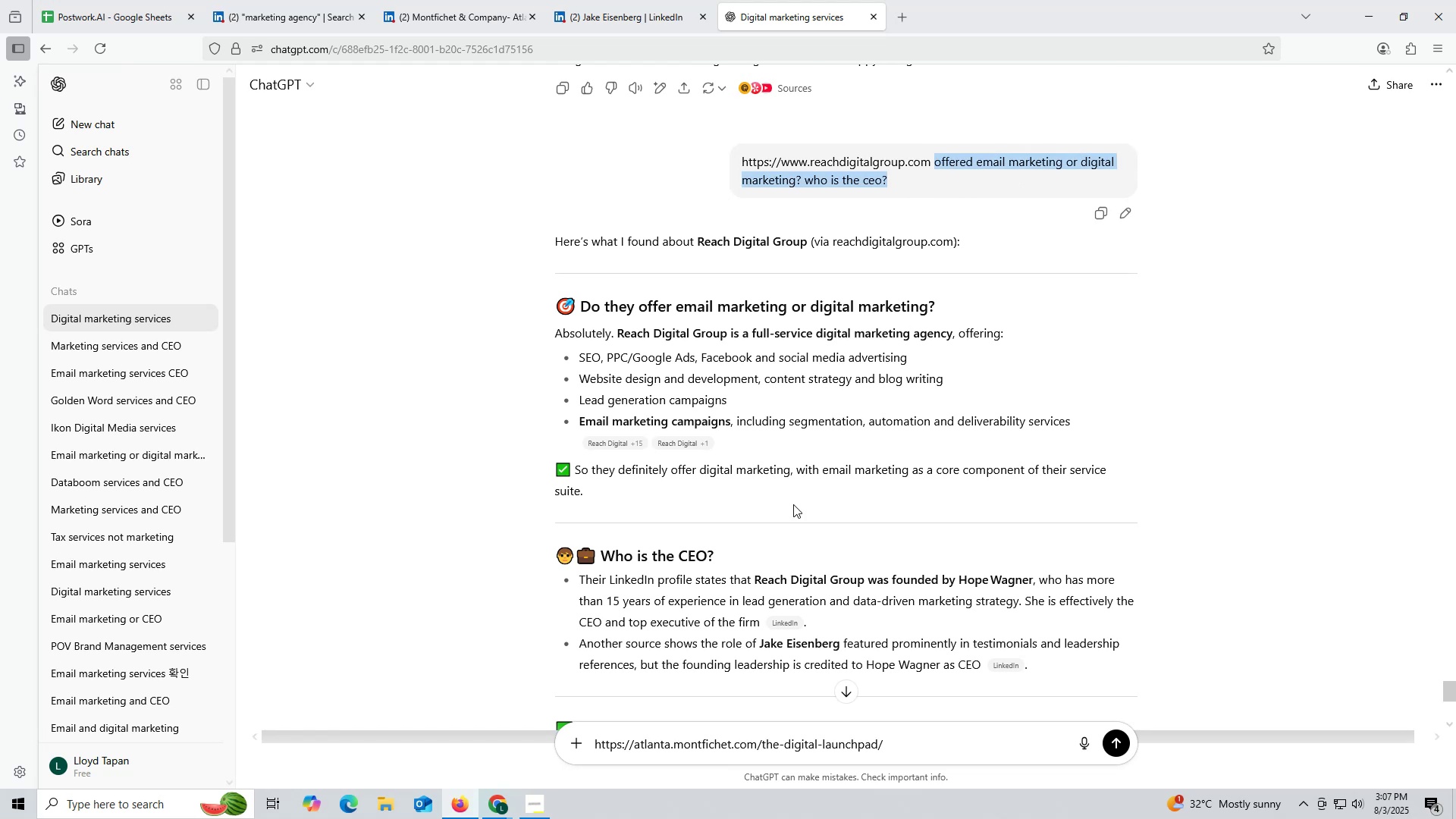 
key(Control+ControlLeft)
 